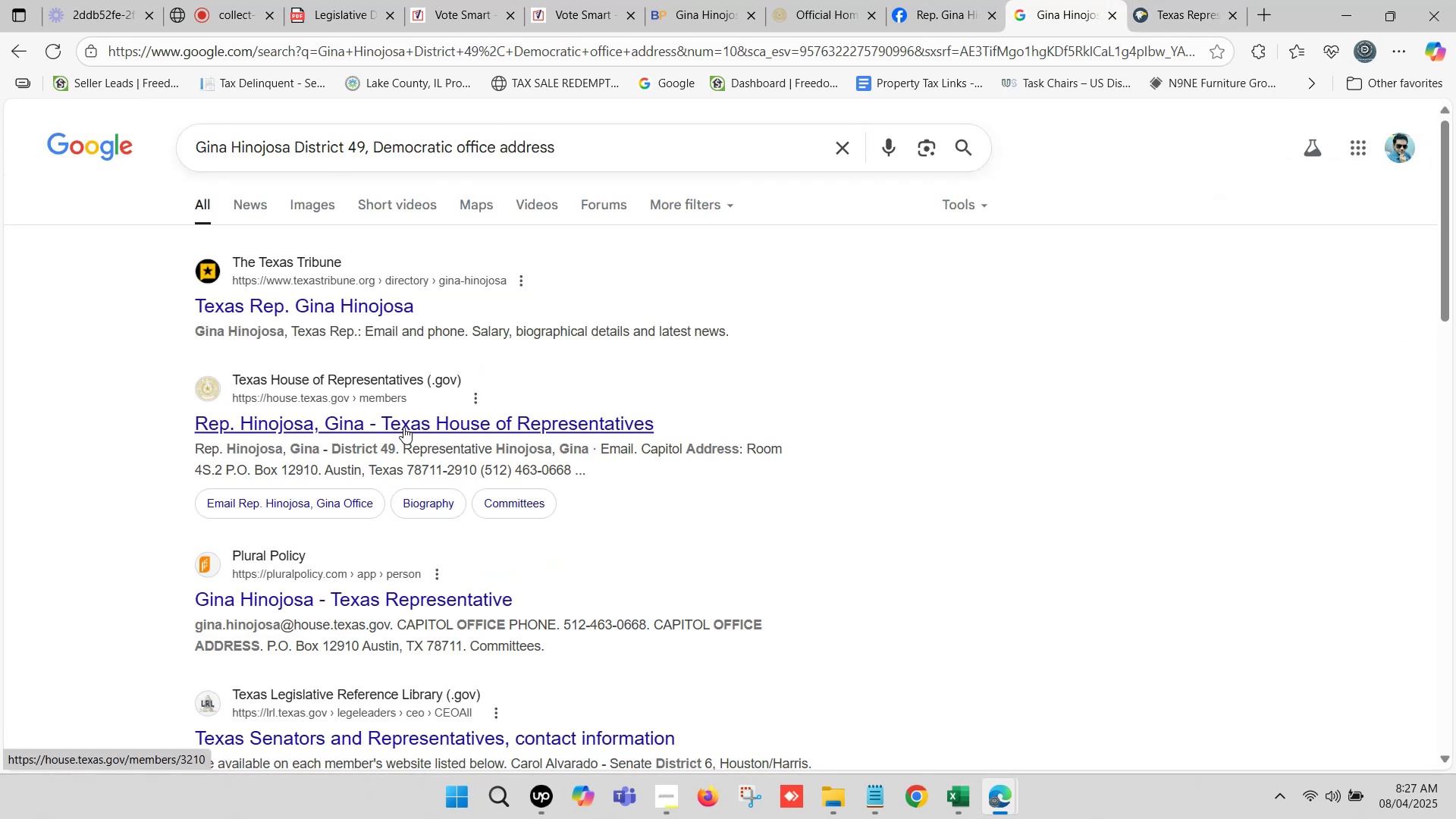 
right_click([404, 423])
 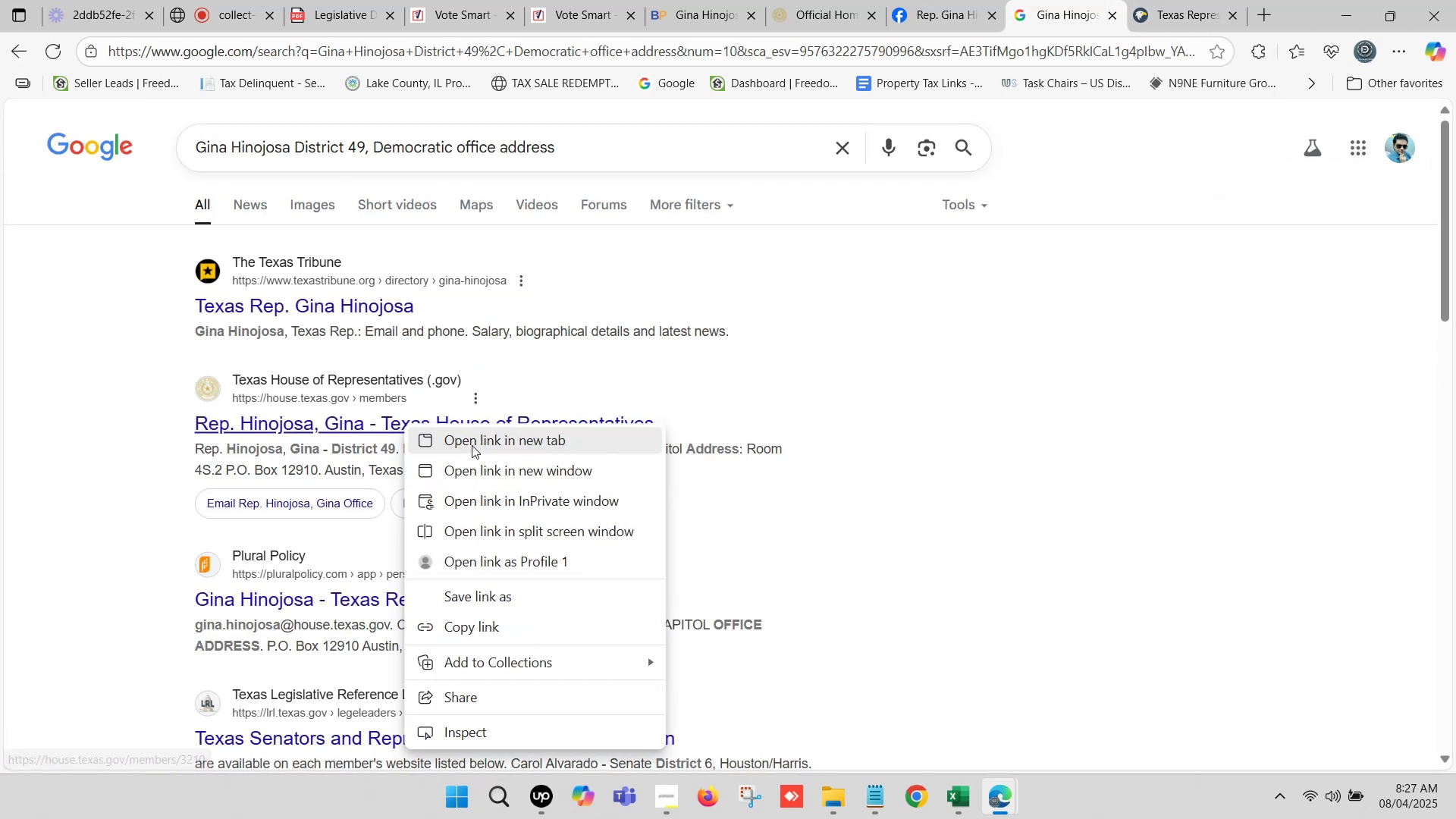 
left_click([479, 435])
 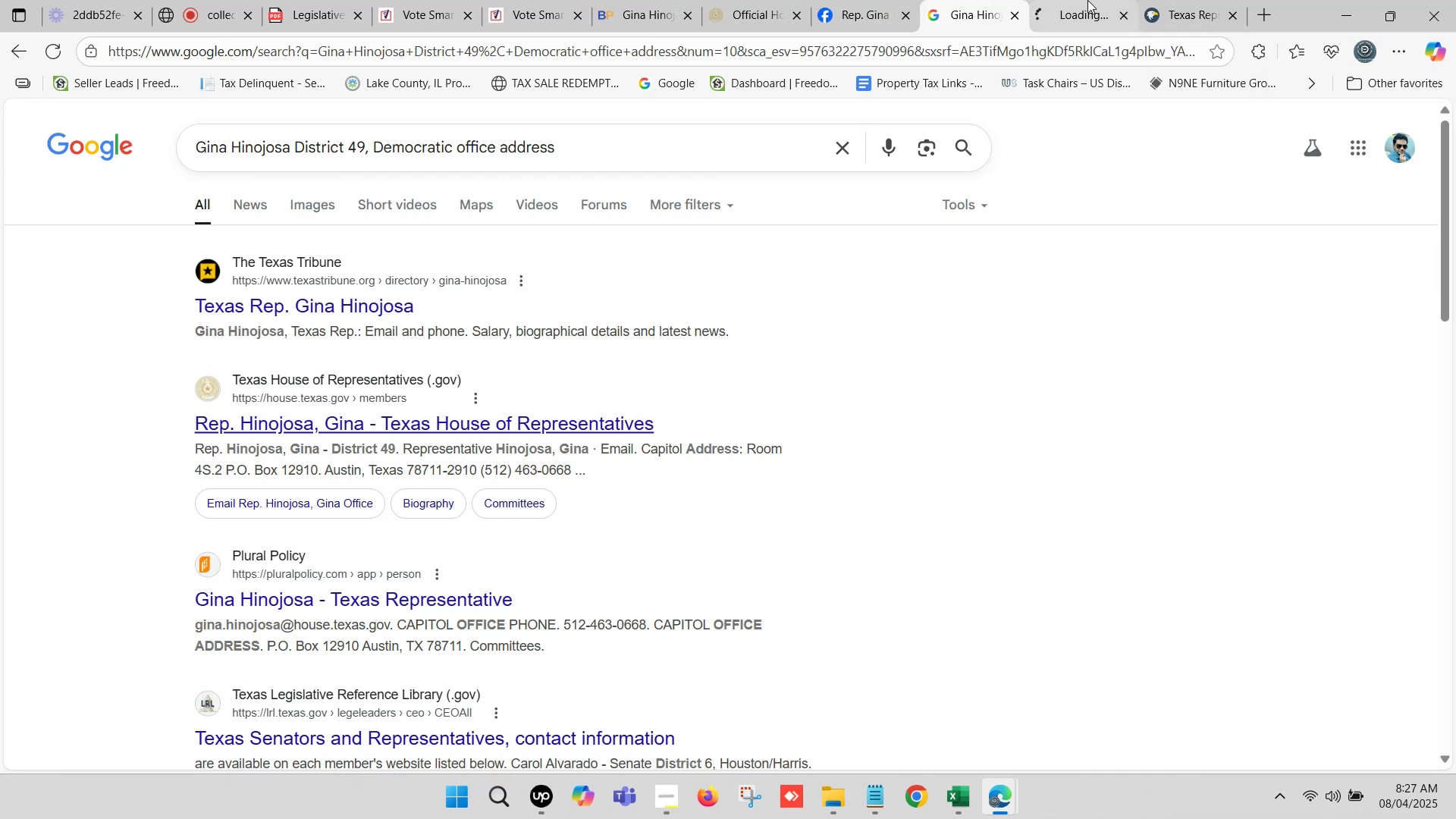 
left_click([1079, 0])
 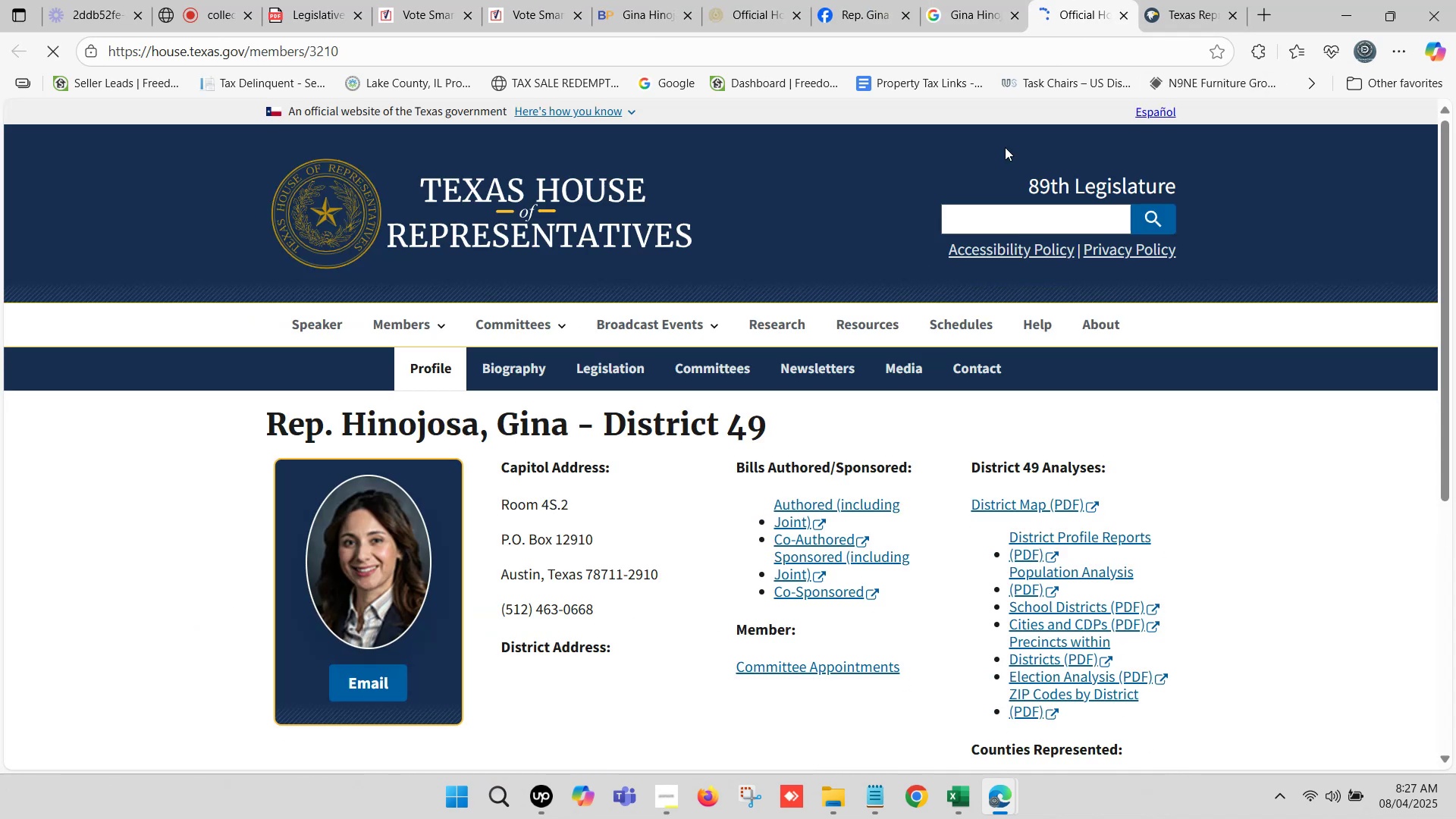 
scroll: coordinate [942, 220], scroll_direction: down, amount: 2.0
 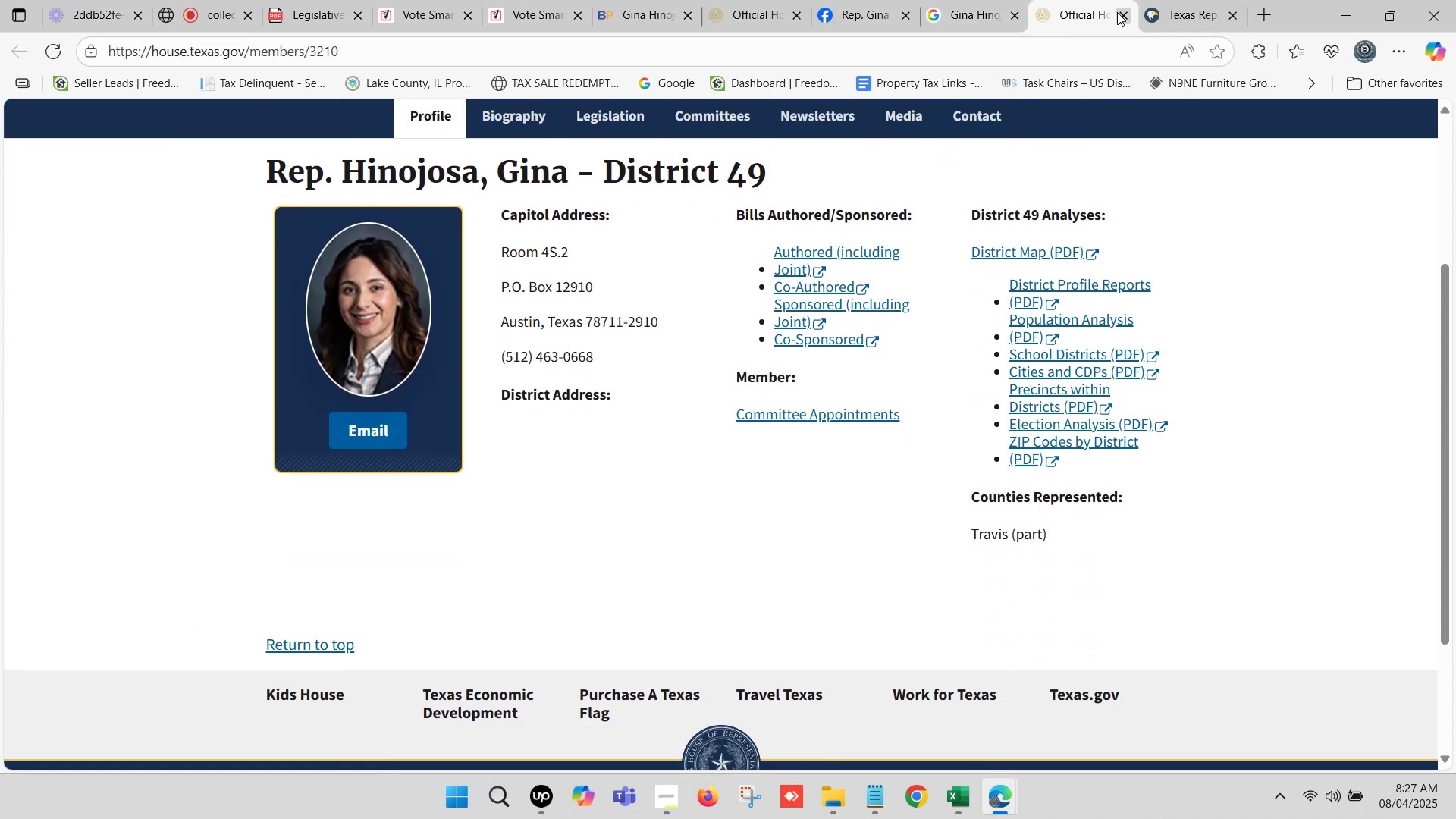 
left_click([1120, 13])
 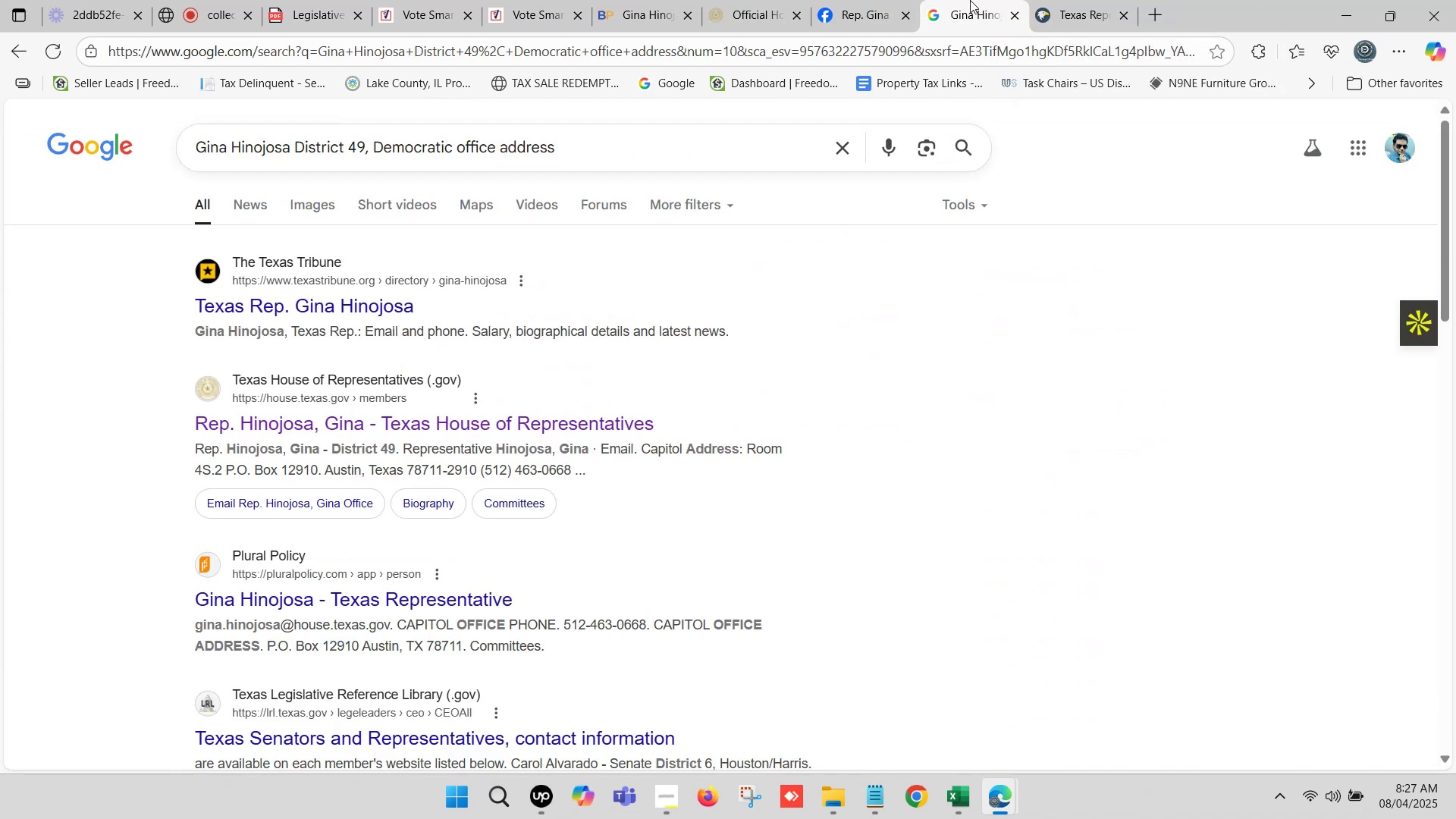 
left_click([970, 0])
 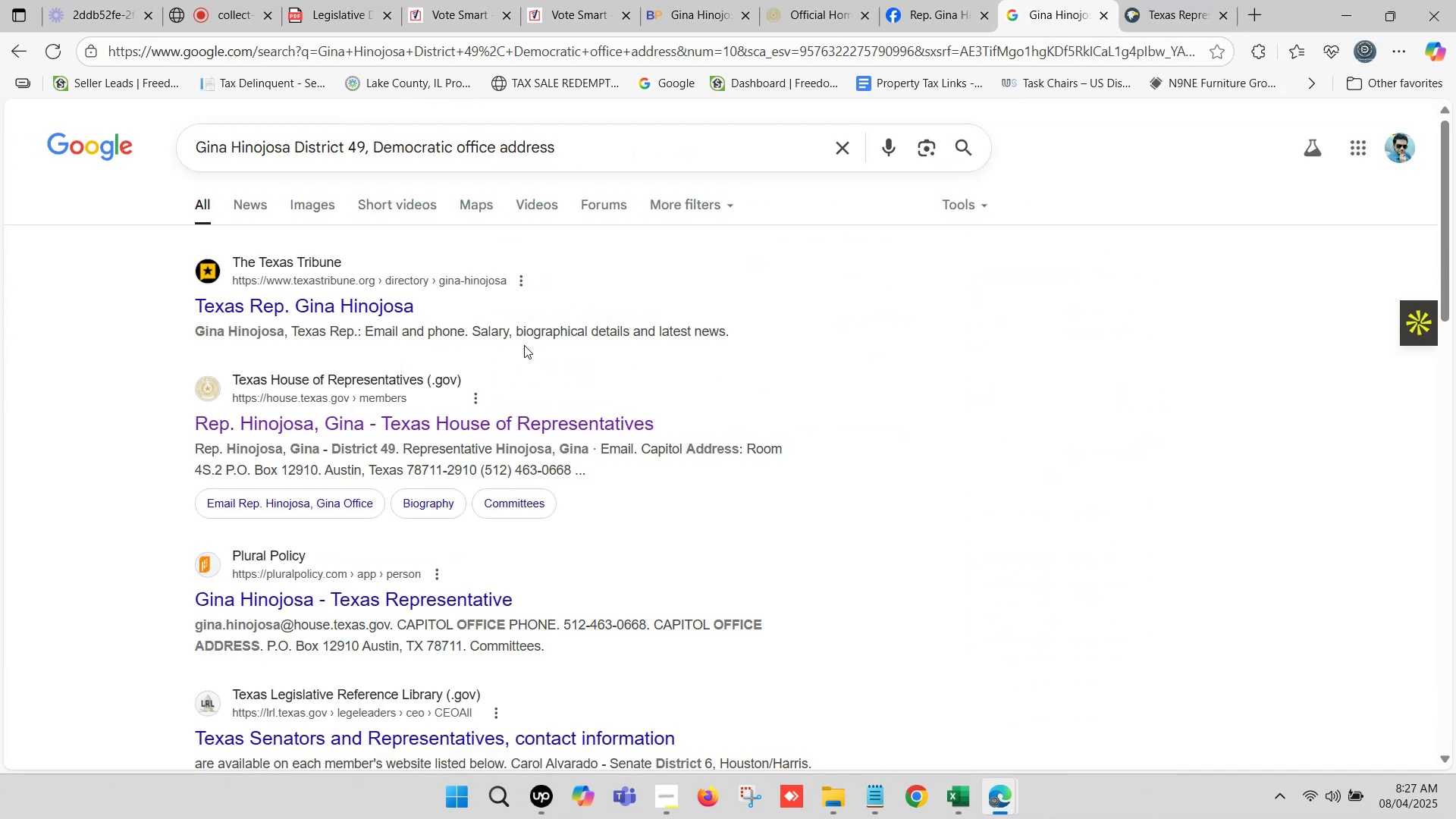 
scroll: coordinate [500, 375], scroll_direction: down, amount: 1.0
 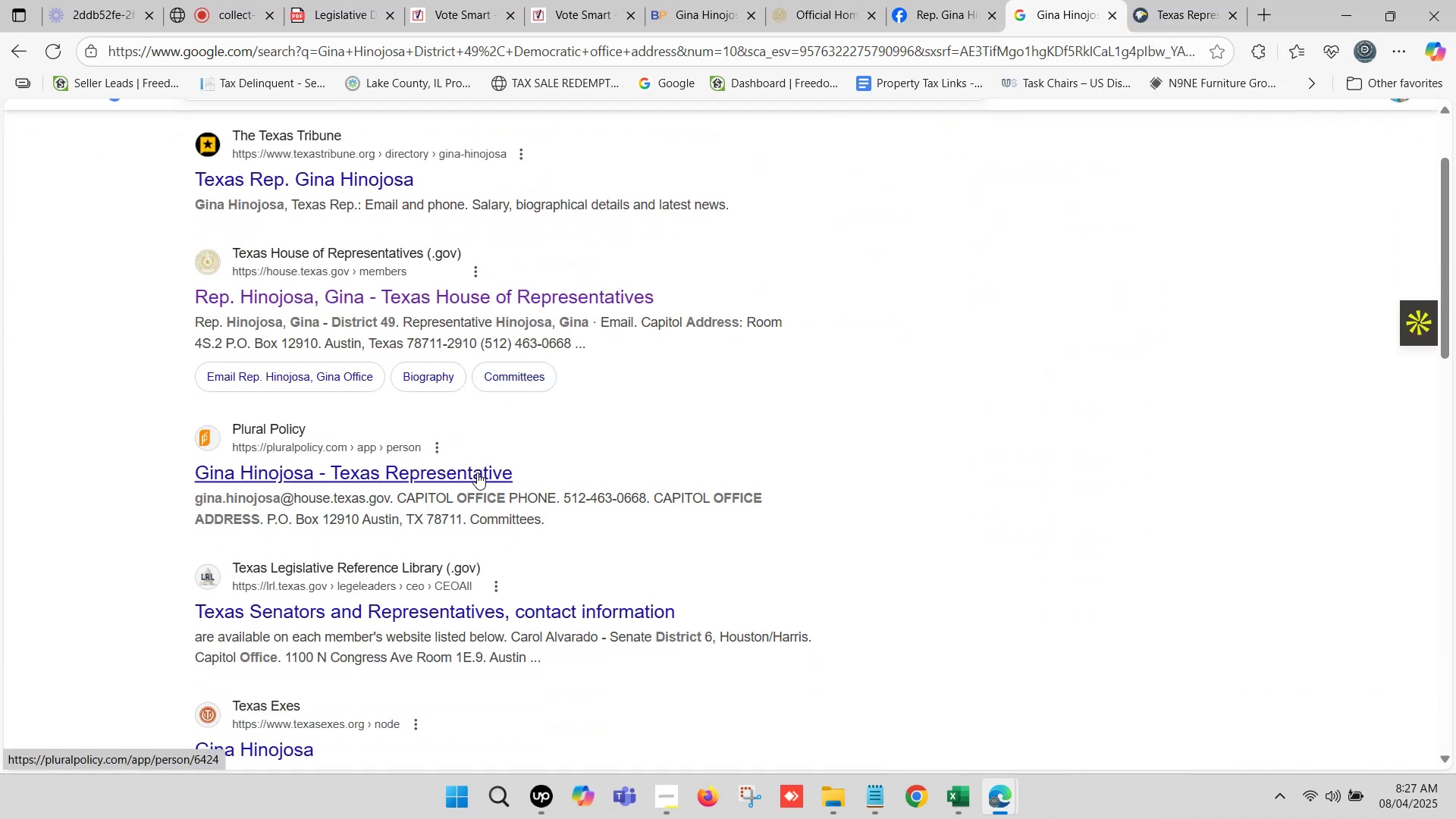 
right_click([477, 472])
 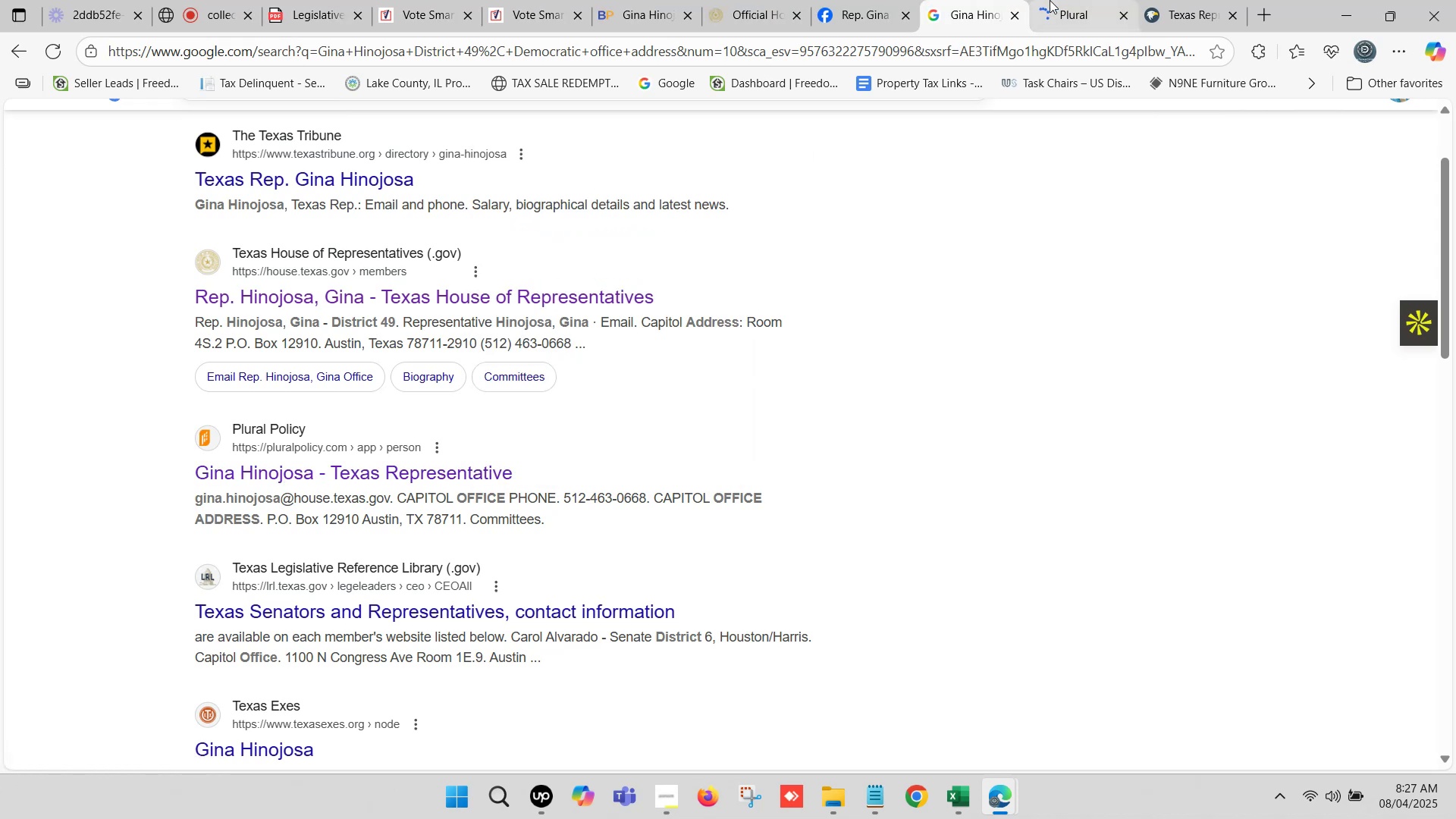 
left_click([1063, 0])
 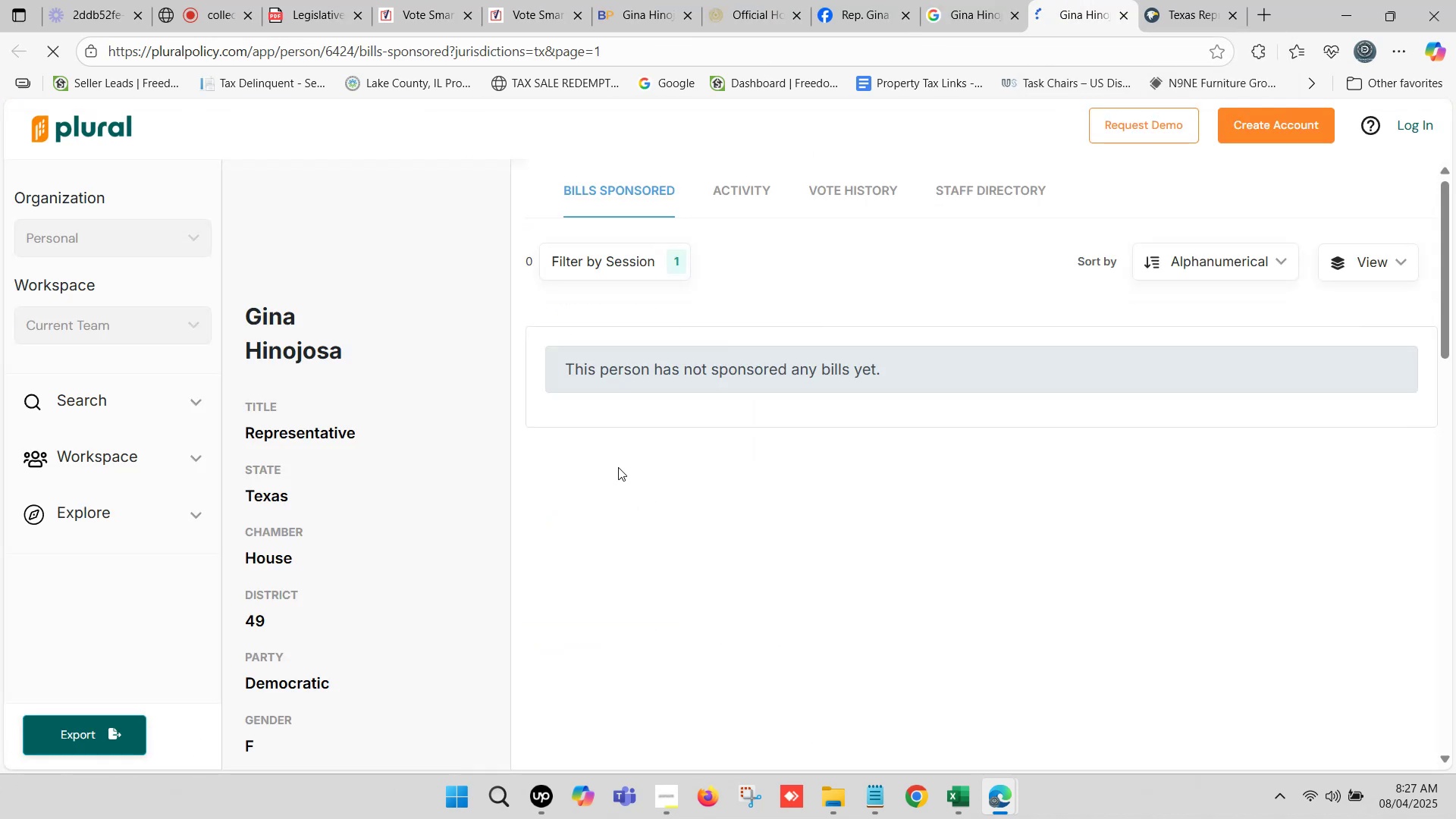 
scroll: coordinate [563, 450], scroll_direction: up, amount: 3.0
 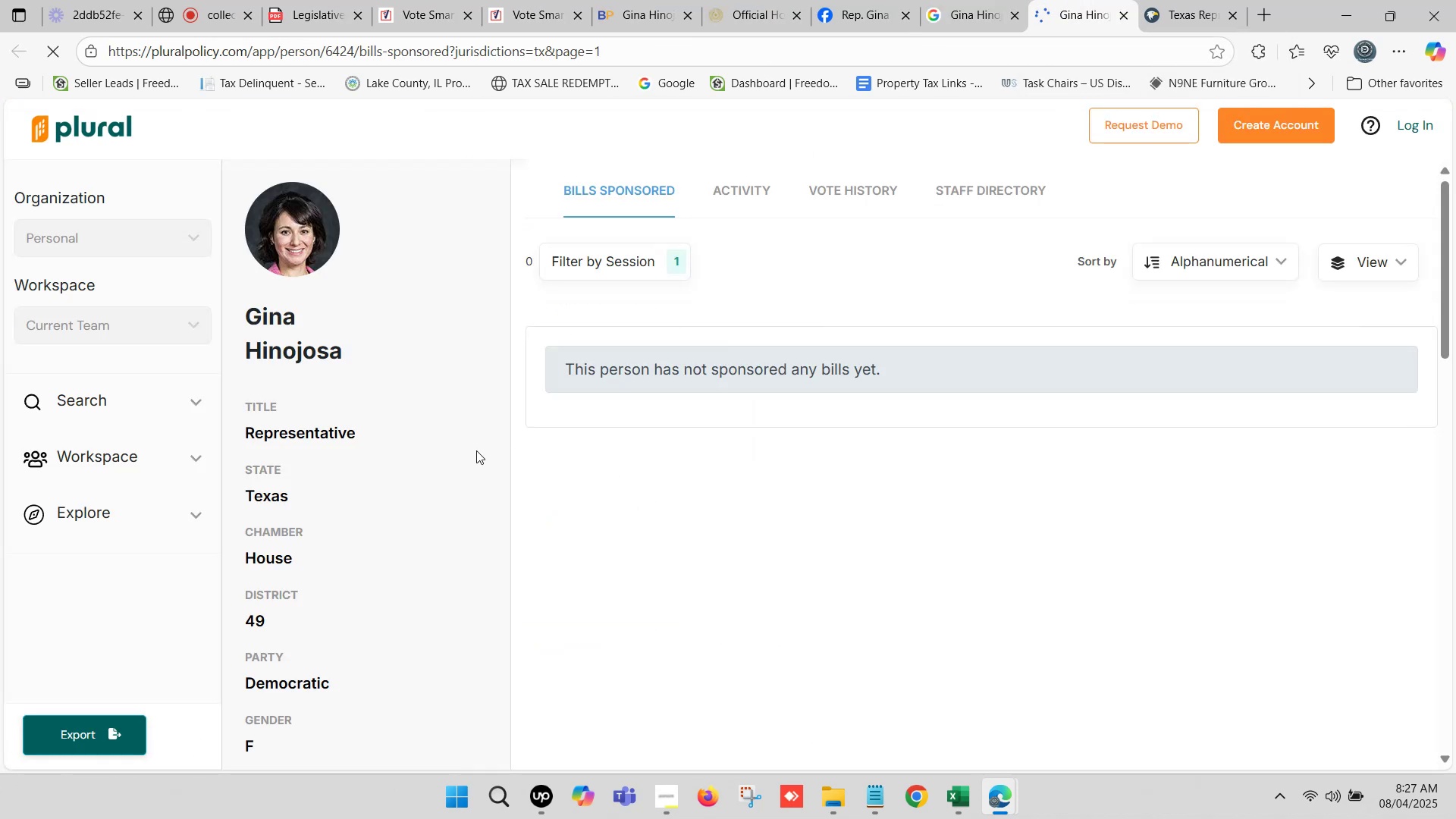 
scroll: coordinate [420, 455], scroll_direction: down, amount: 13.0
 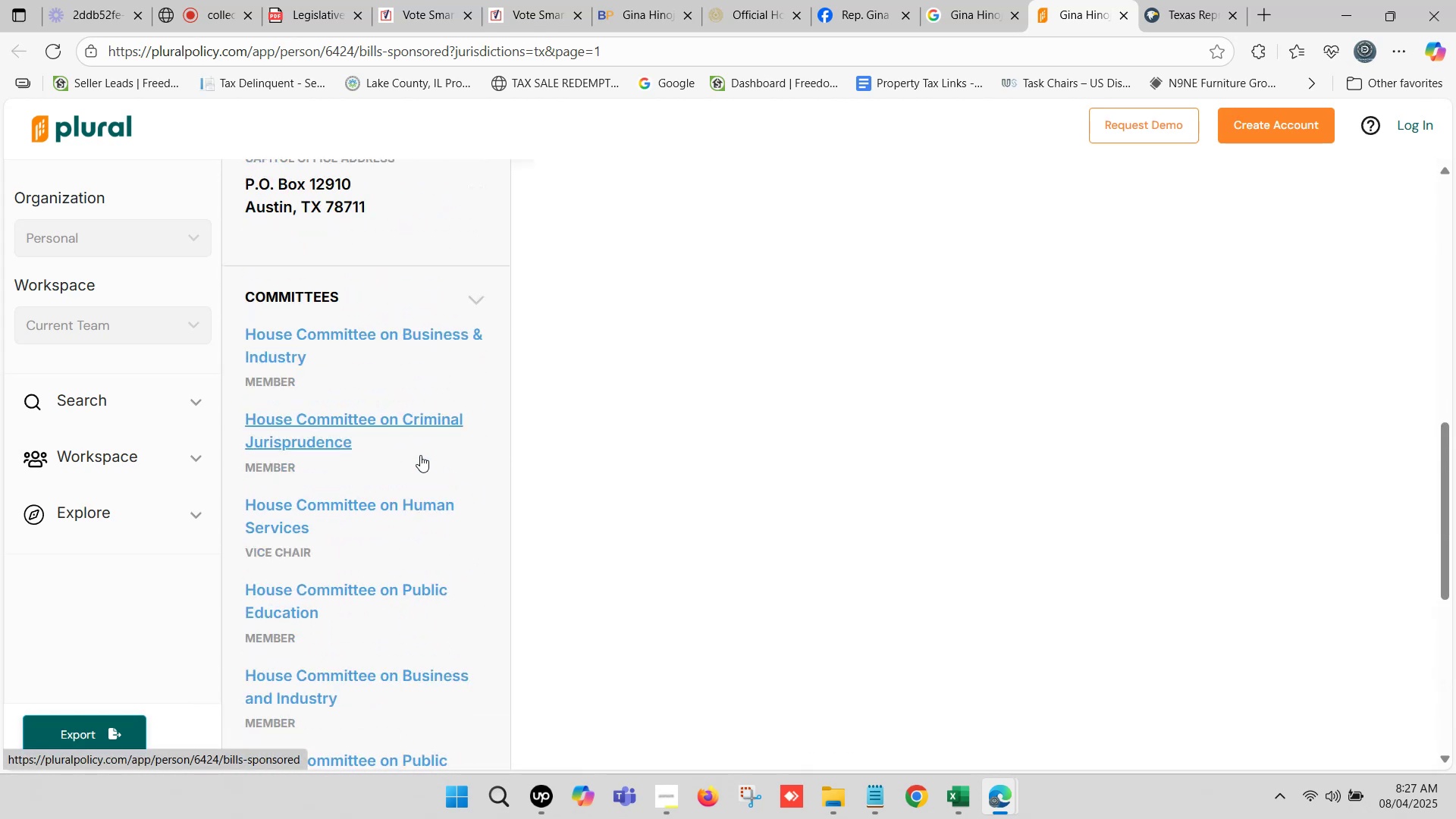 
scroll: coordinate [419, 450], scroll_direction: up, amount: 3.0
 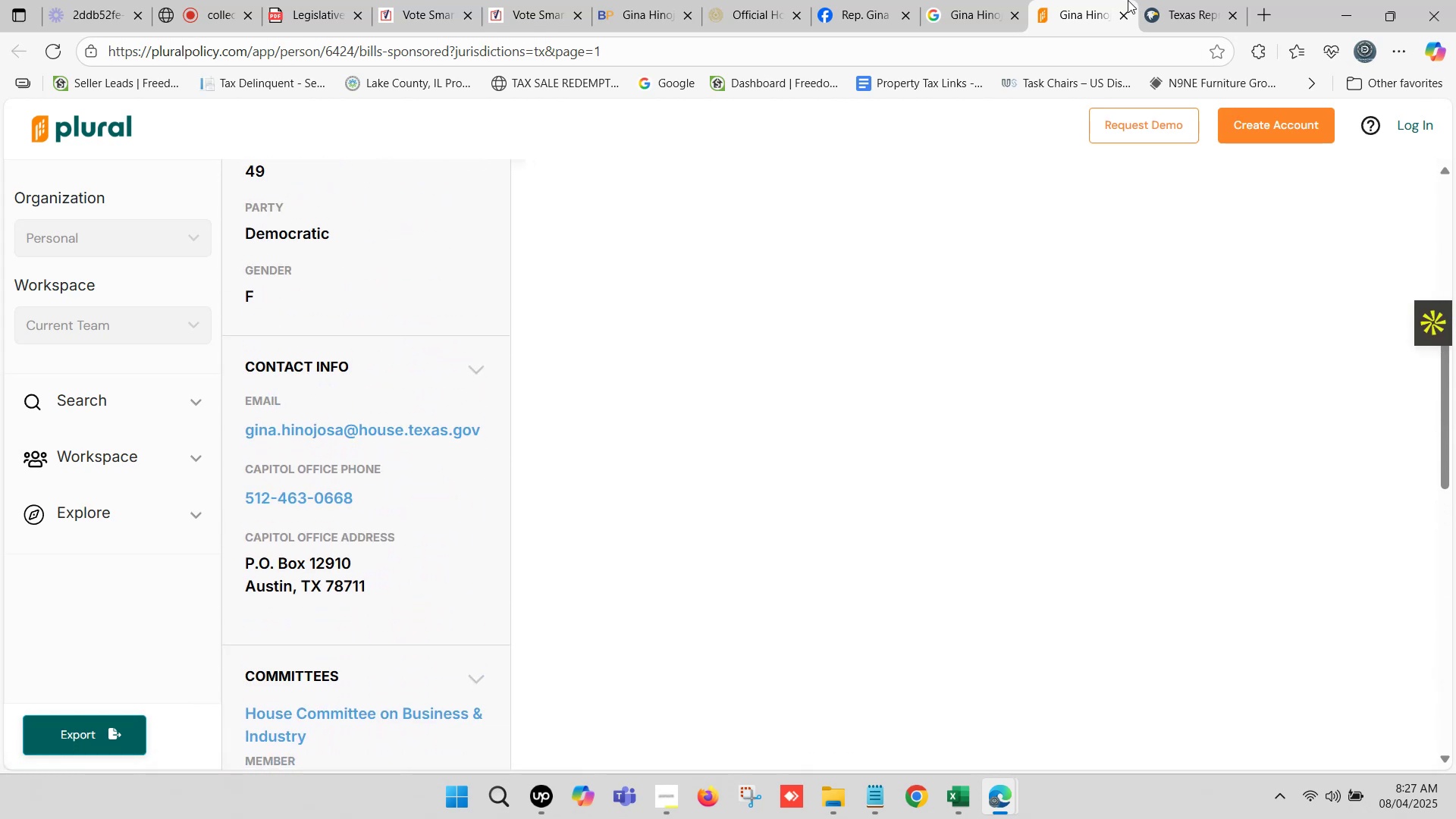 
left_click([1105, 1])
 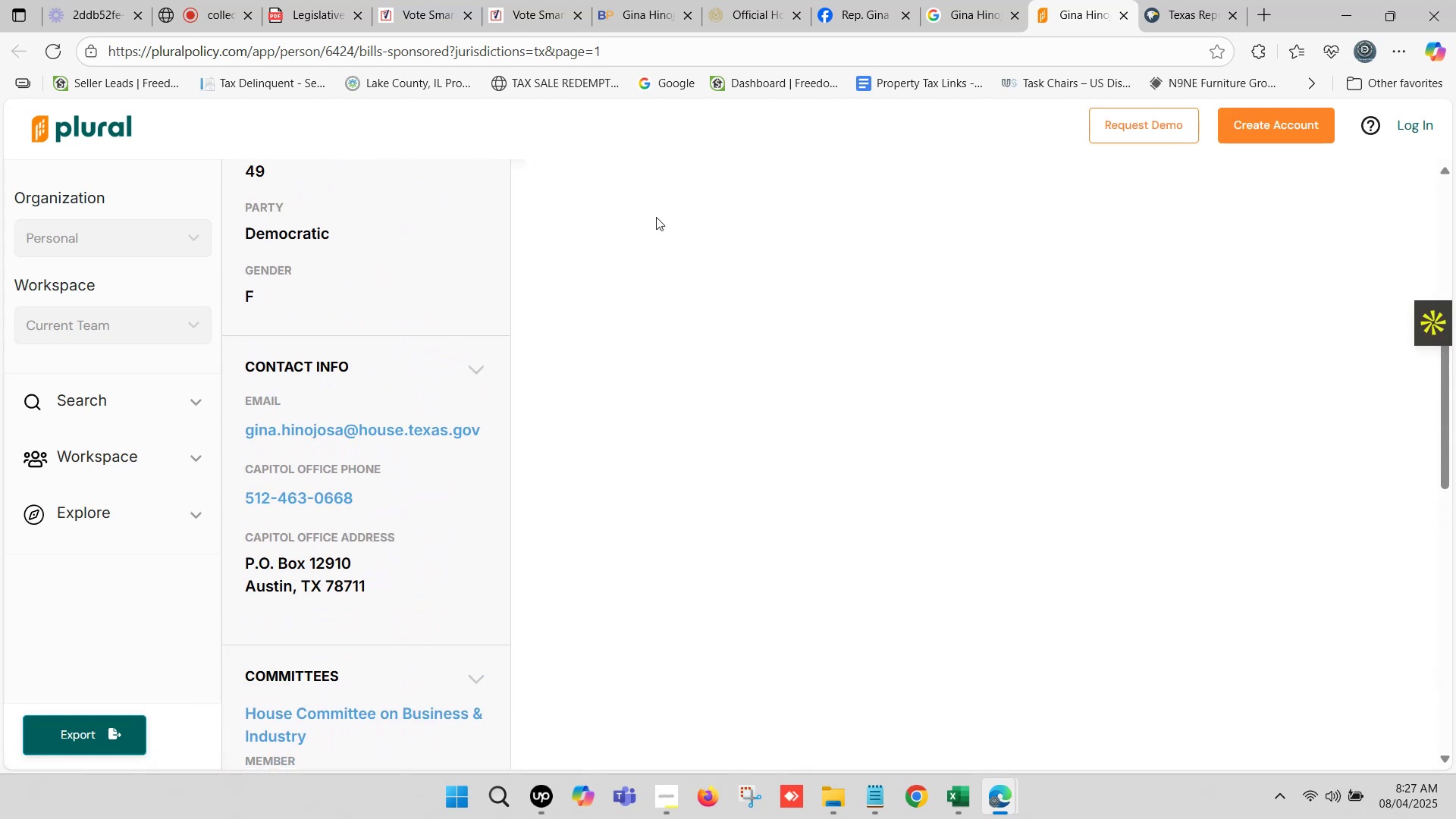 
scroll: coordinate [323, 374], scroll_direction: up, amount: 7.0
 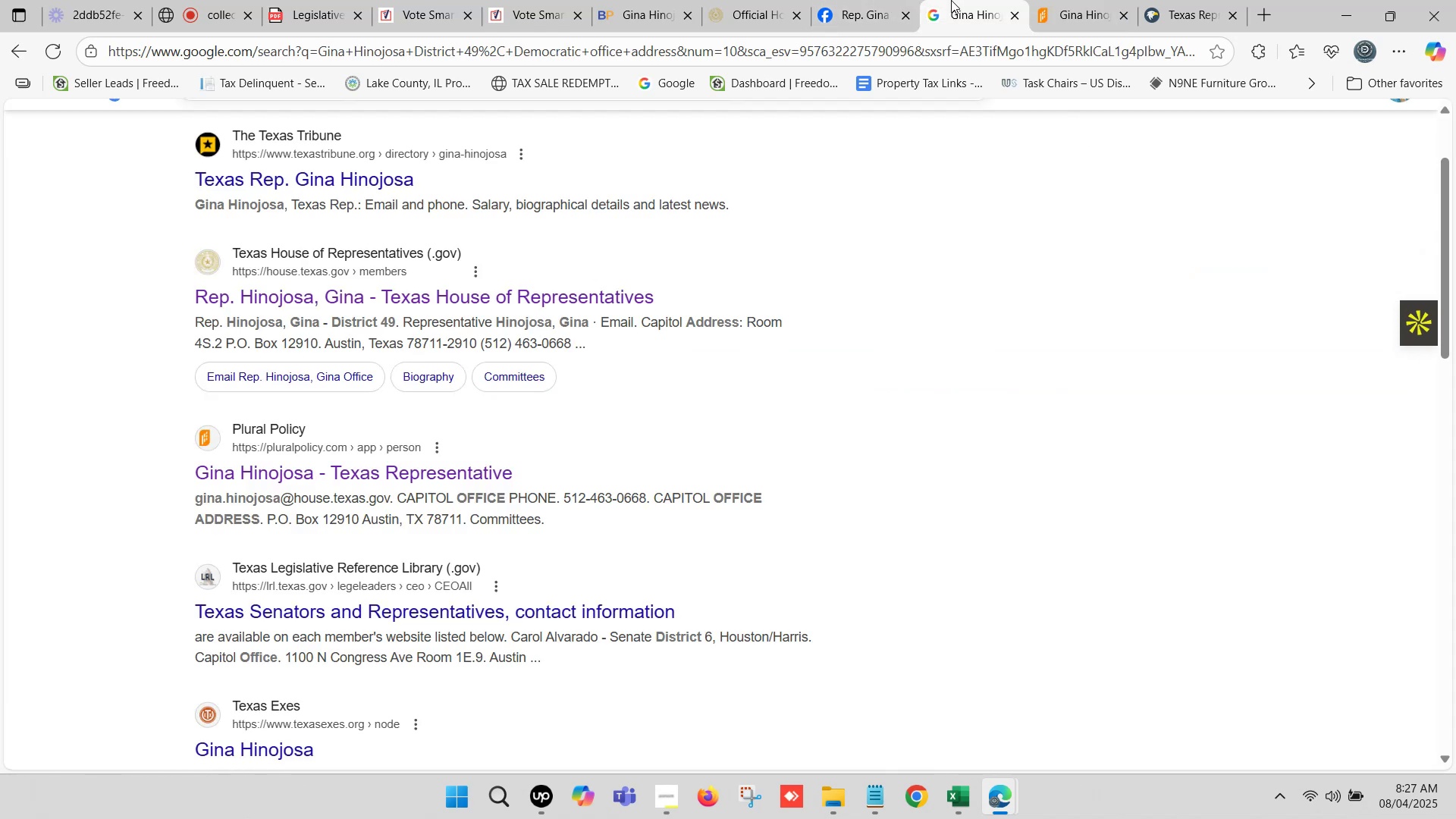 
scroll: coordinate [303, 353], scroll_direction: down, amount: 2.0
 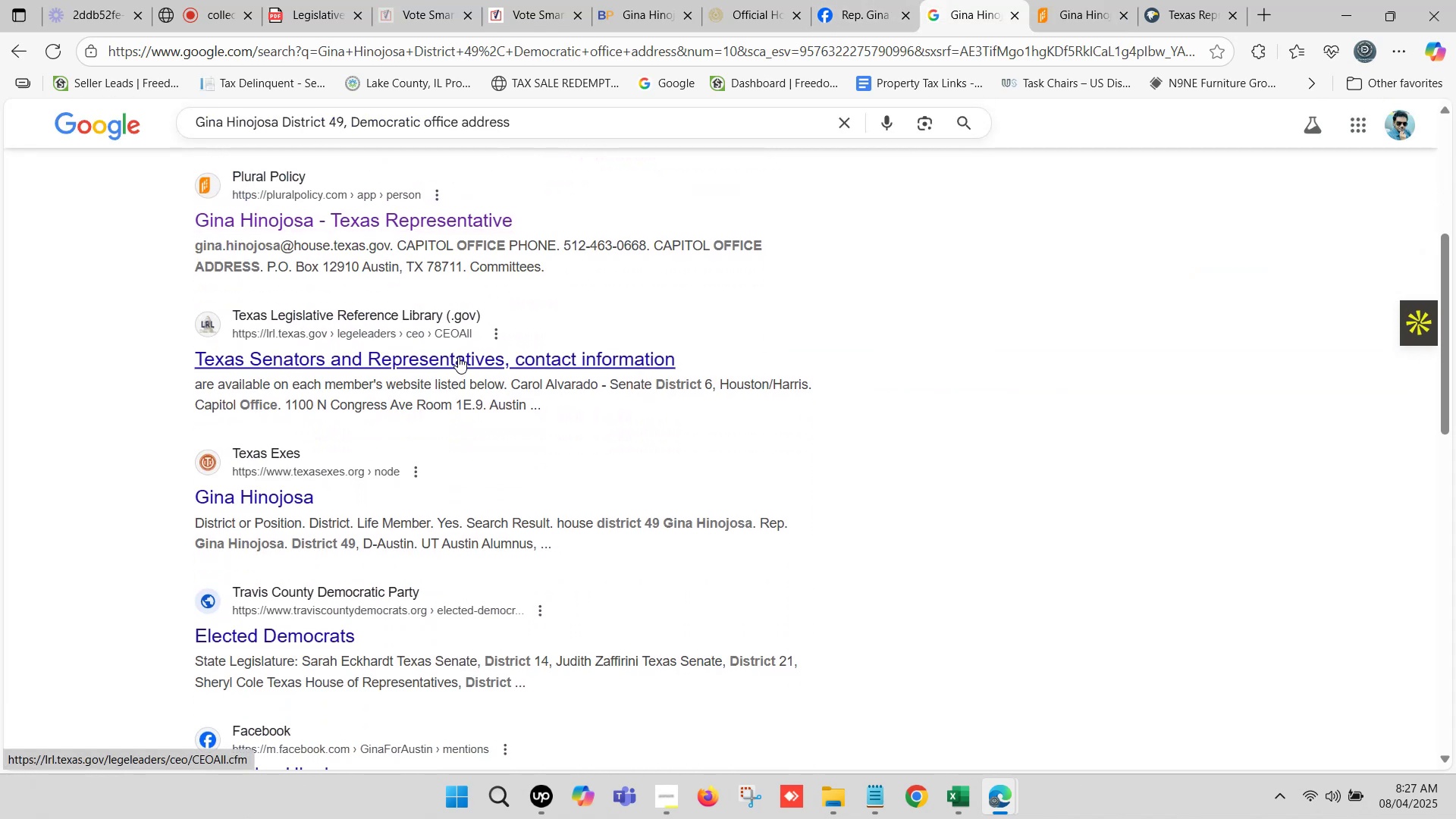 
wait(5.23)
 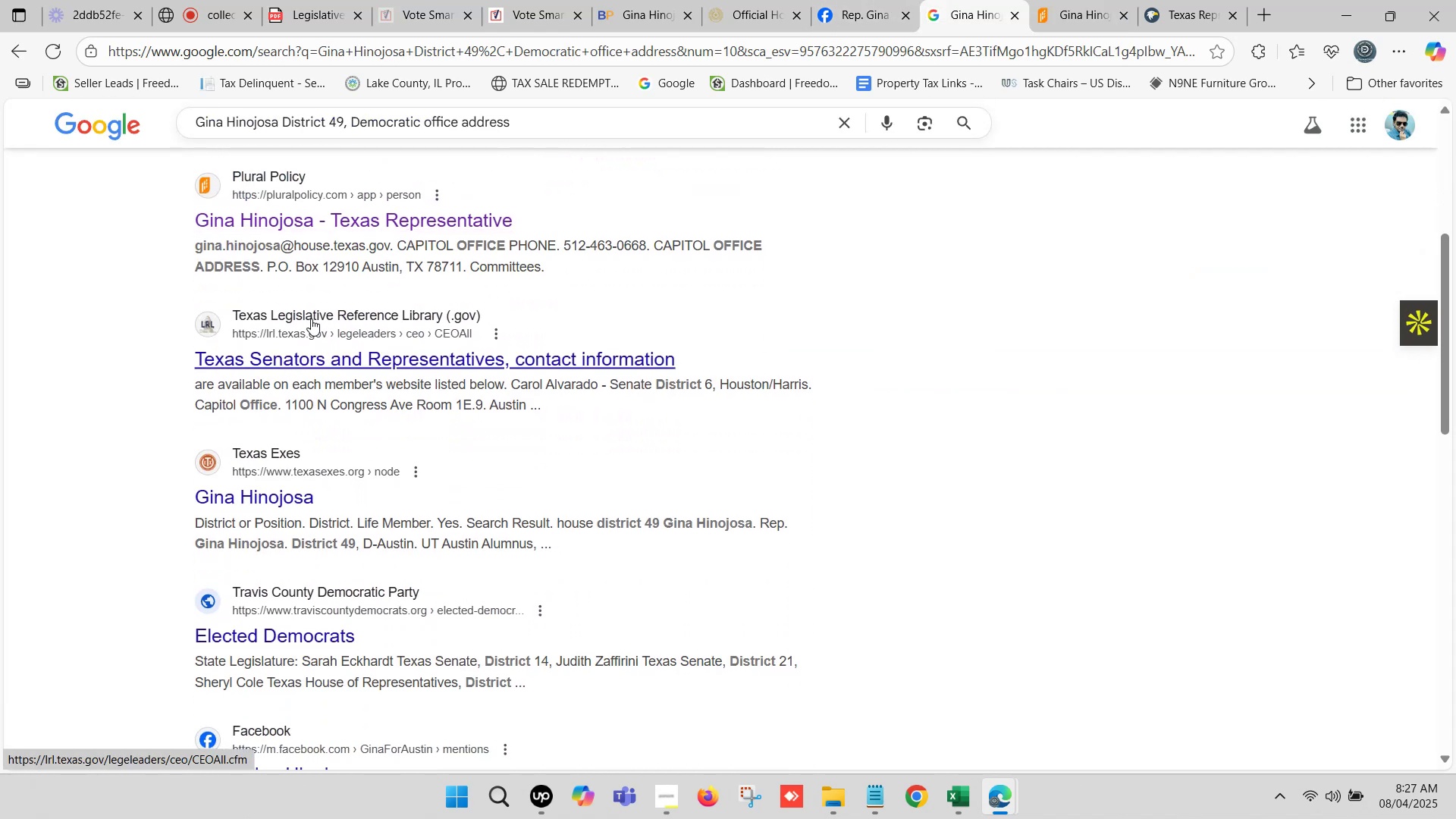 
scroll: coordinate [454, 336], scroll_direction: down, amount: 2.0
 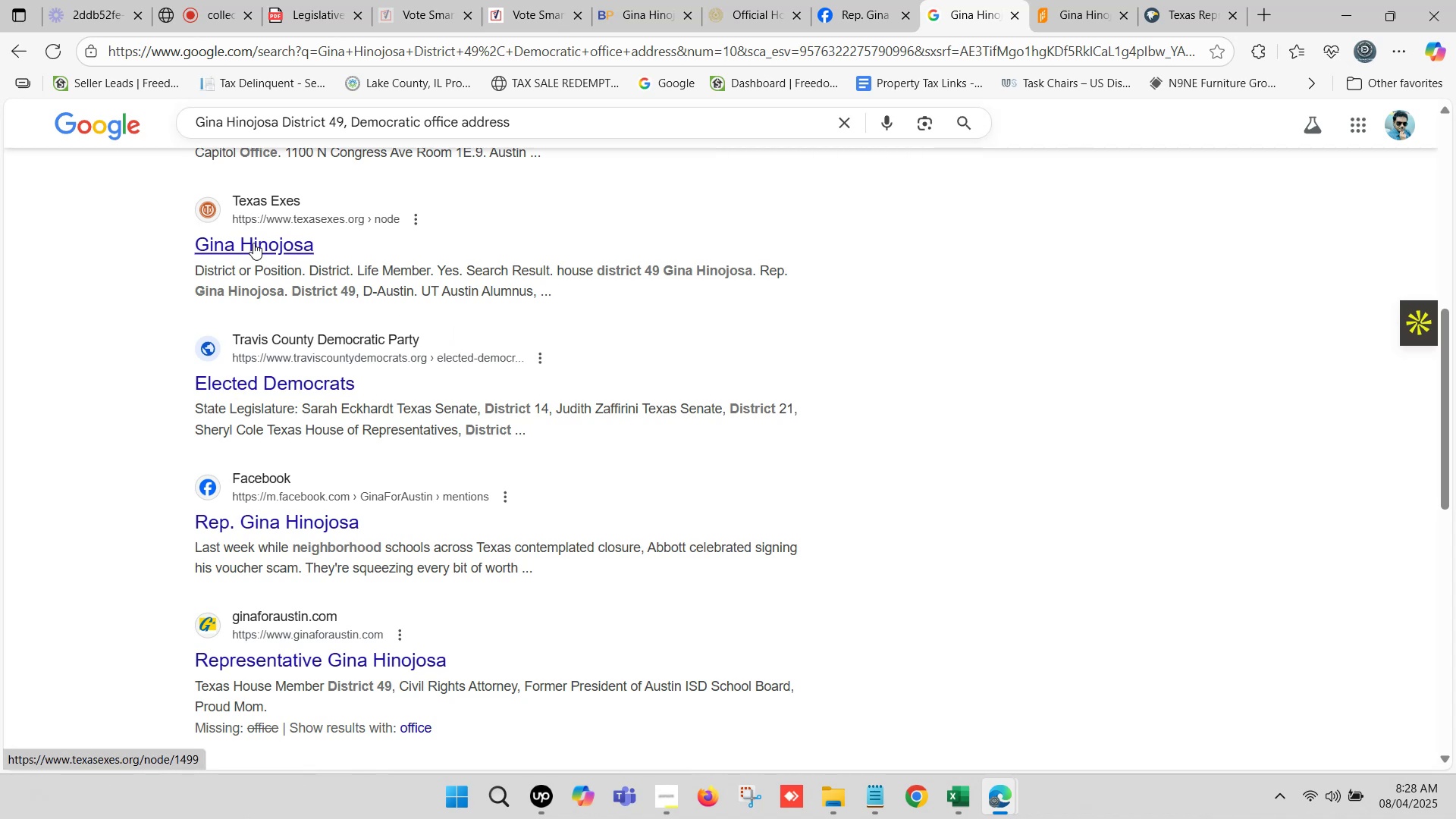 
right_click([253, 243])
 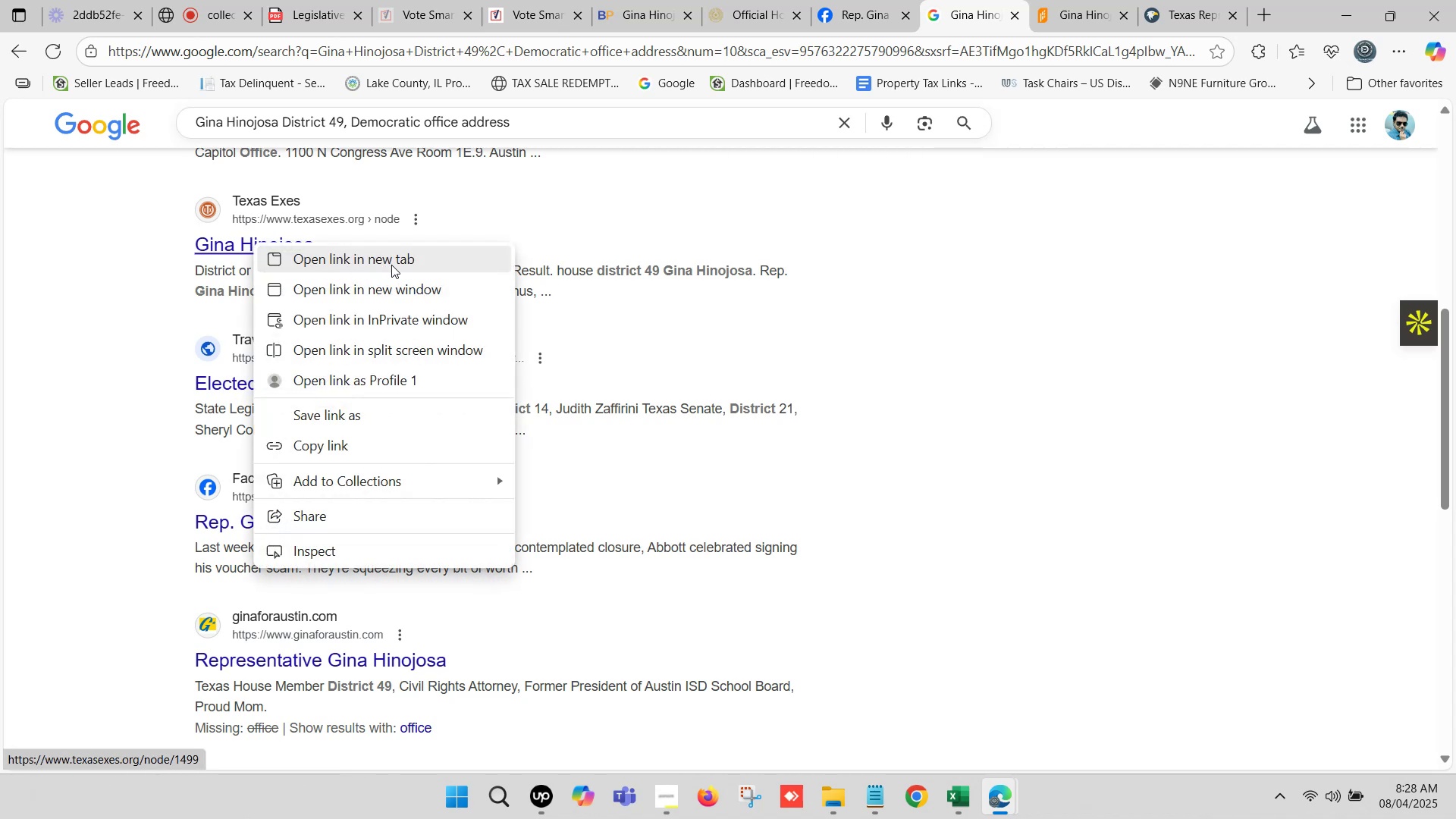 
left_click([390, 257])
 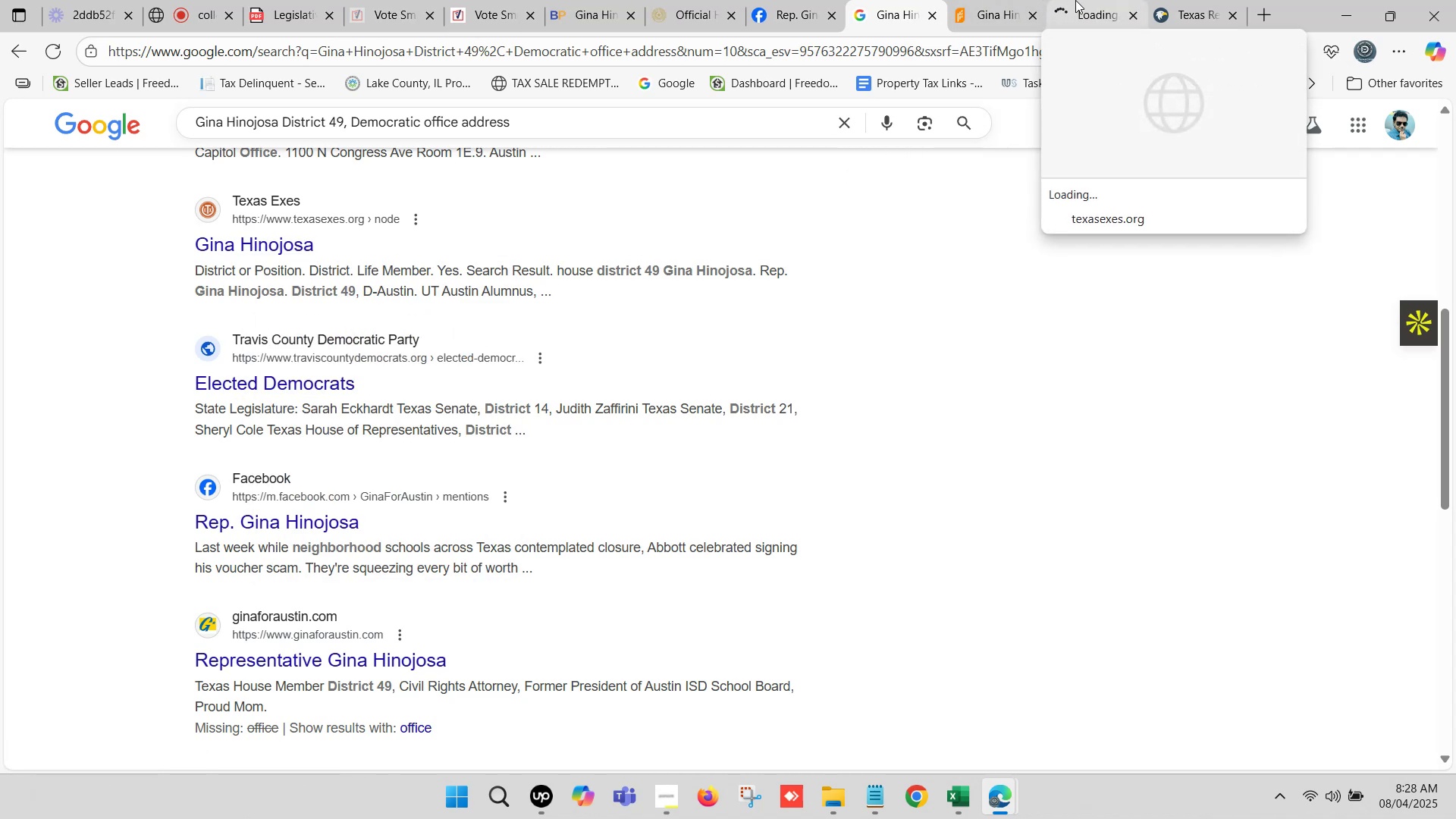 
left_click([1075, 0])
 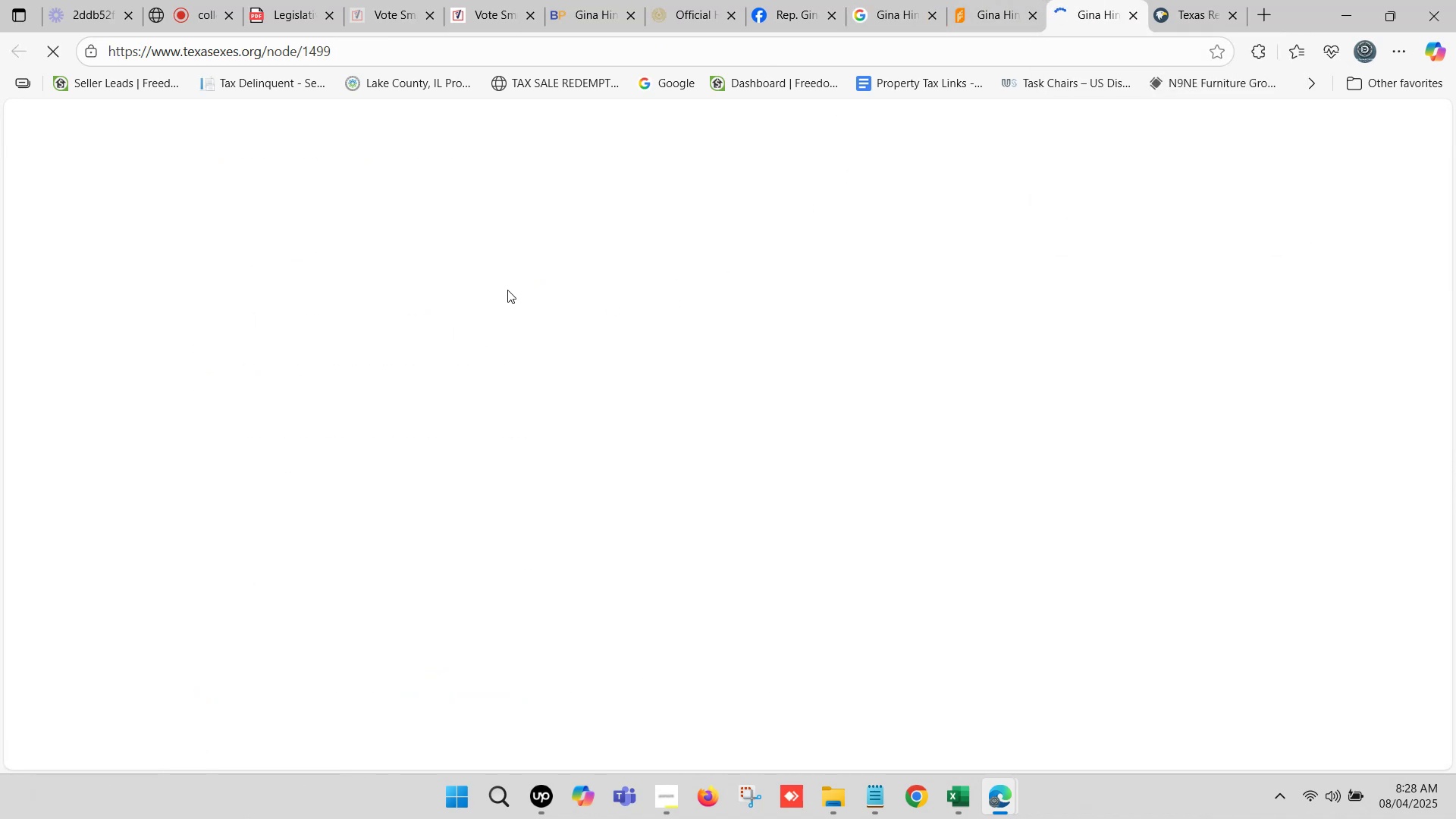 
scroll: coordinate [499, 267], scroll_direction: down, amount: 2.0
 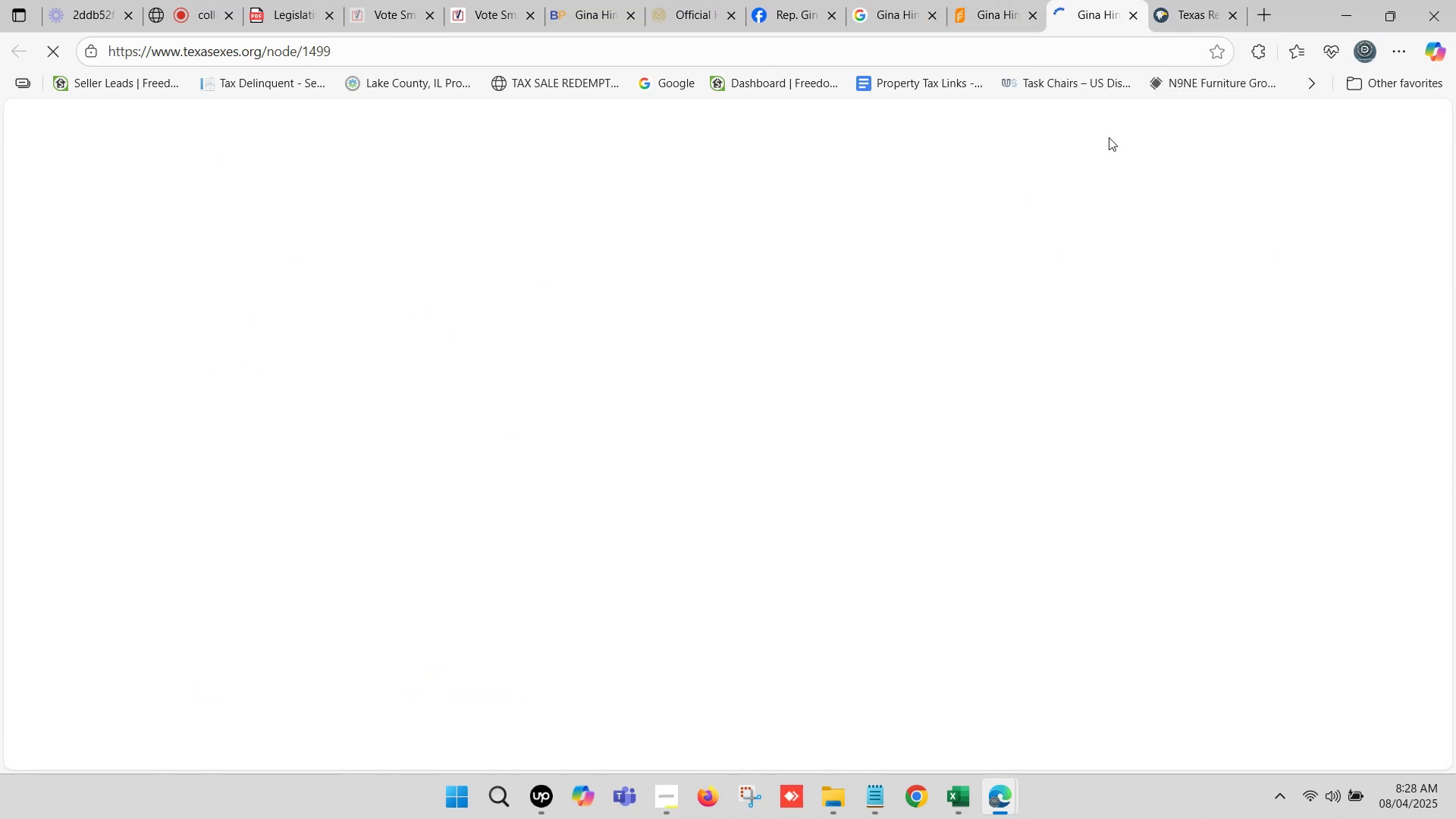 
mouse_move([1118, 8])
 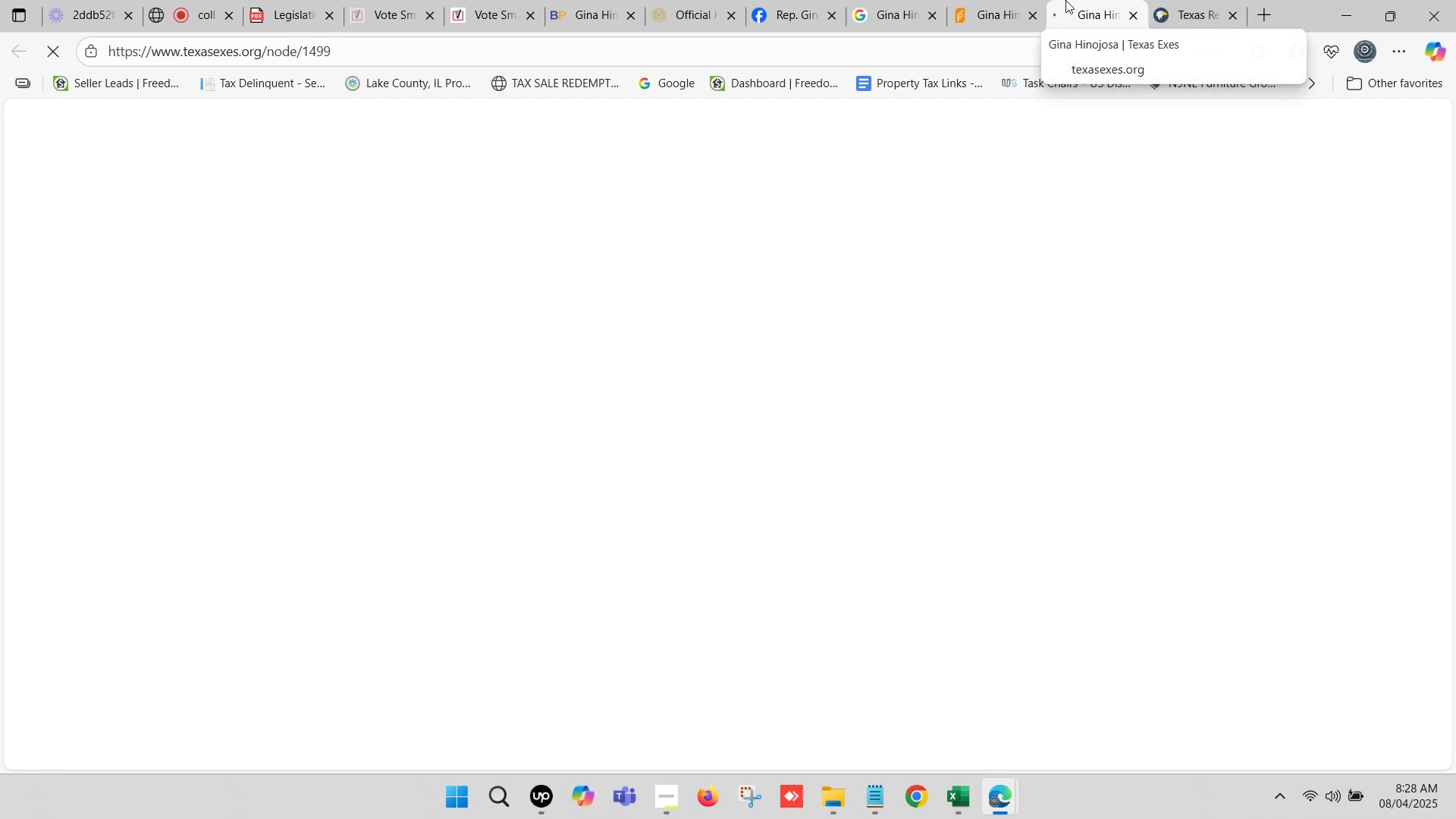 
left_click([1065, 0])
 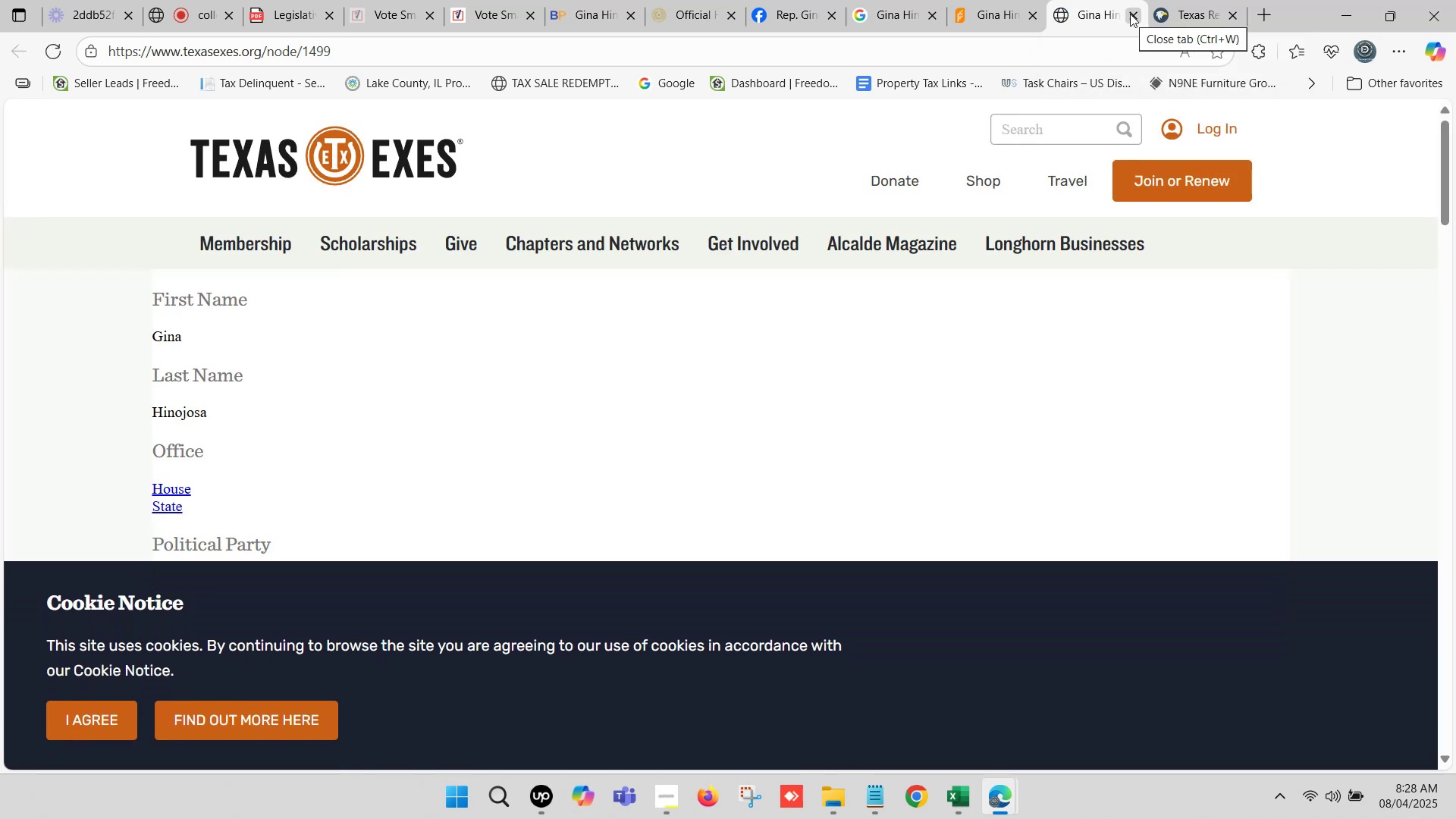 
scroll: coordinate [647, 376], scroll_direction: down, amount: 6.0
 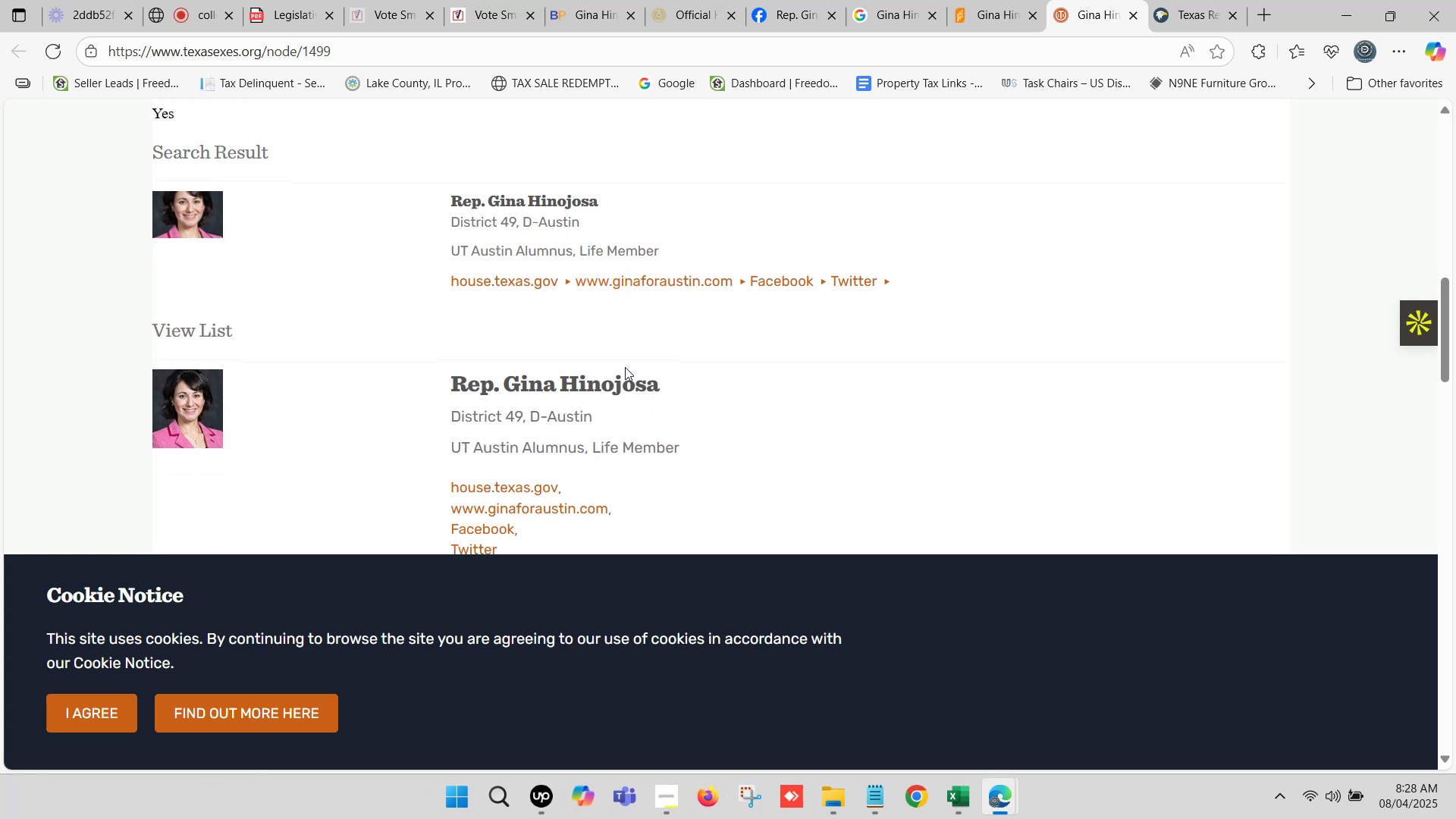 
scroll: coordinate [161, 416], scroll_direction: down, amount: 19.0
 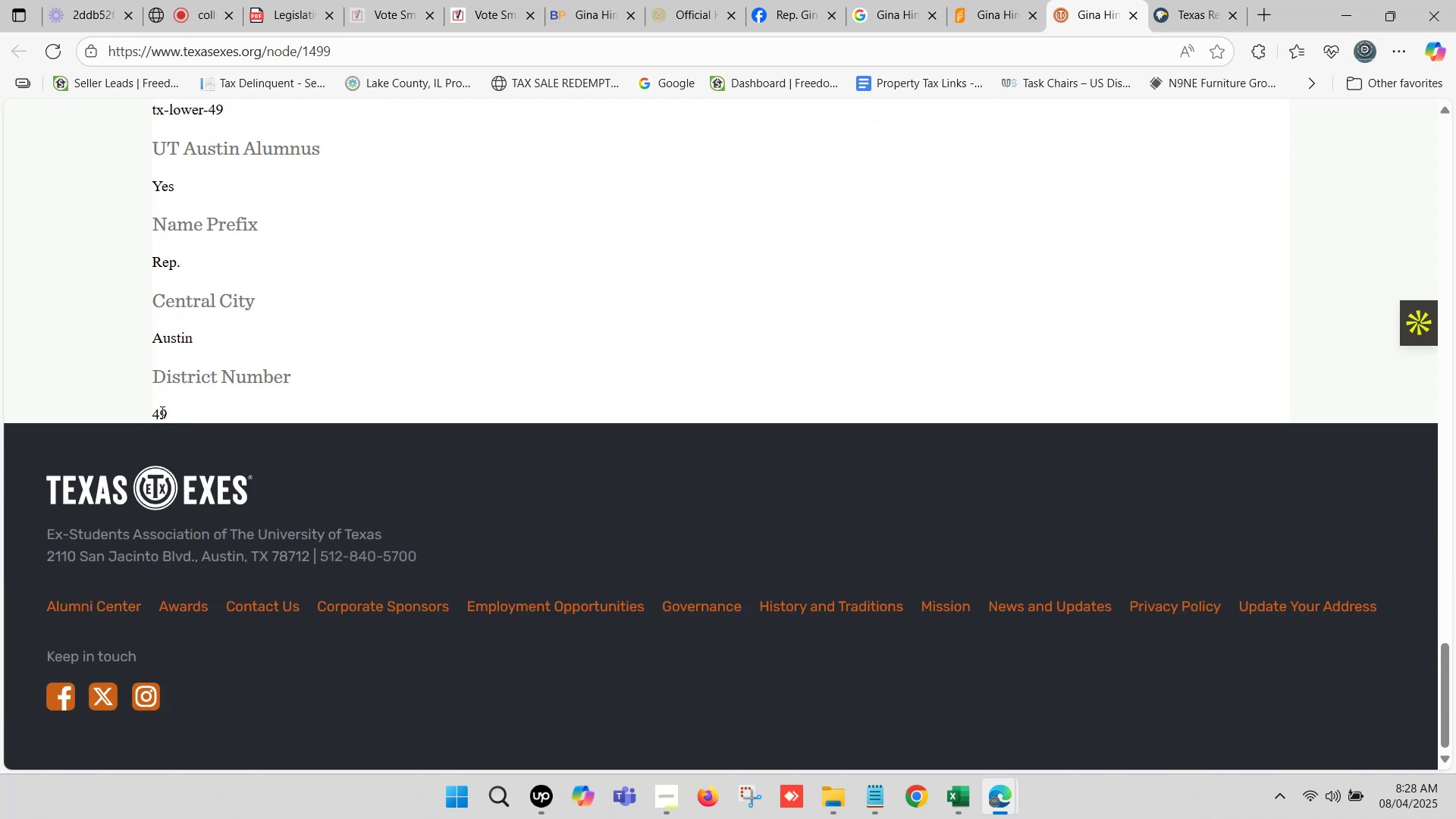 
scroll: coordinate [161, 405], scroll_direction: up, amount: 5.0
 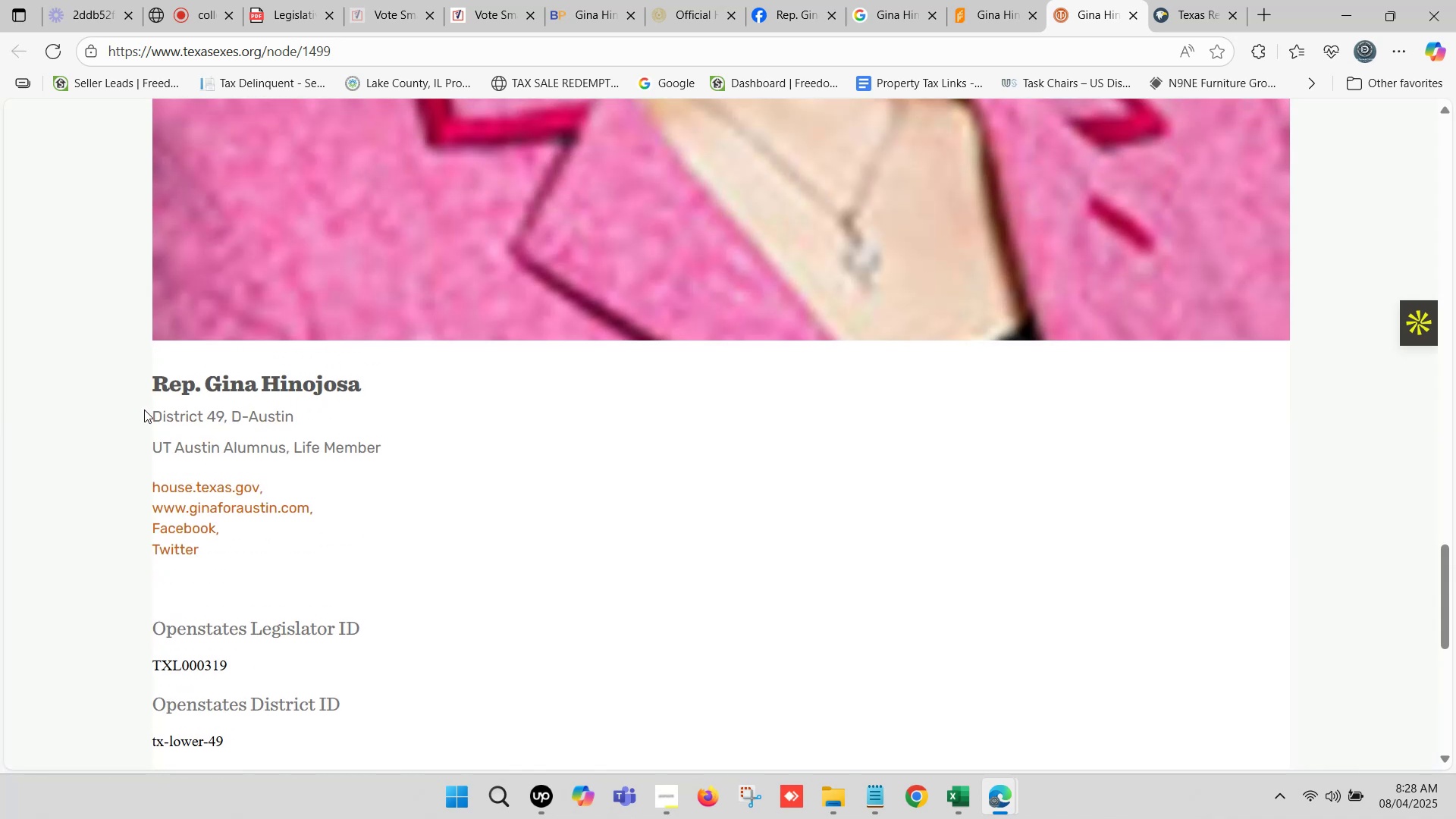 
left_click_drag(start_coordinate=[124, 422], to_coordinate=[374, 431])
 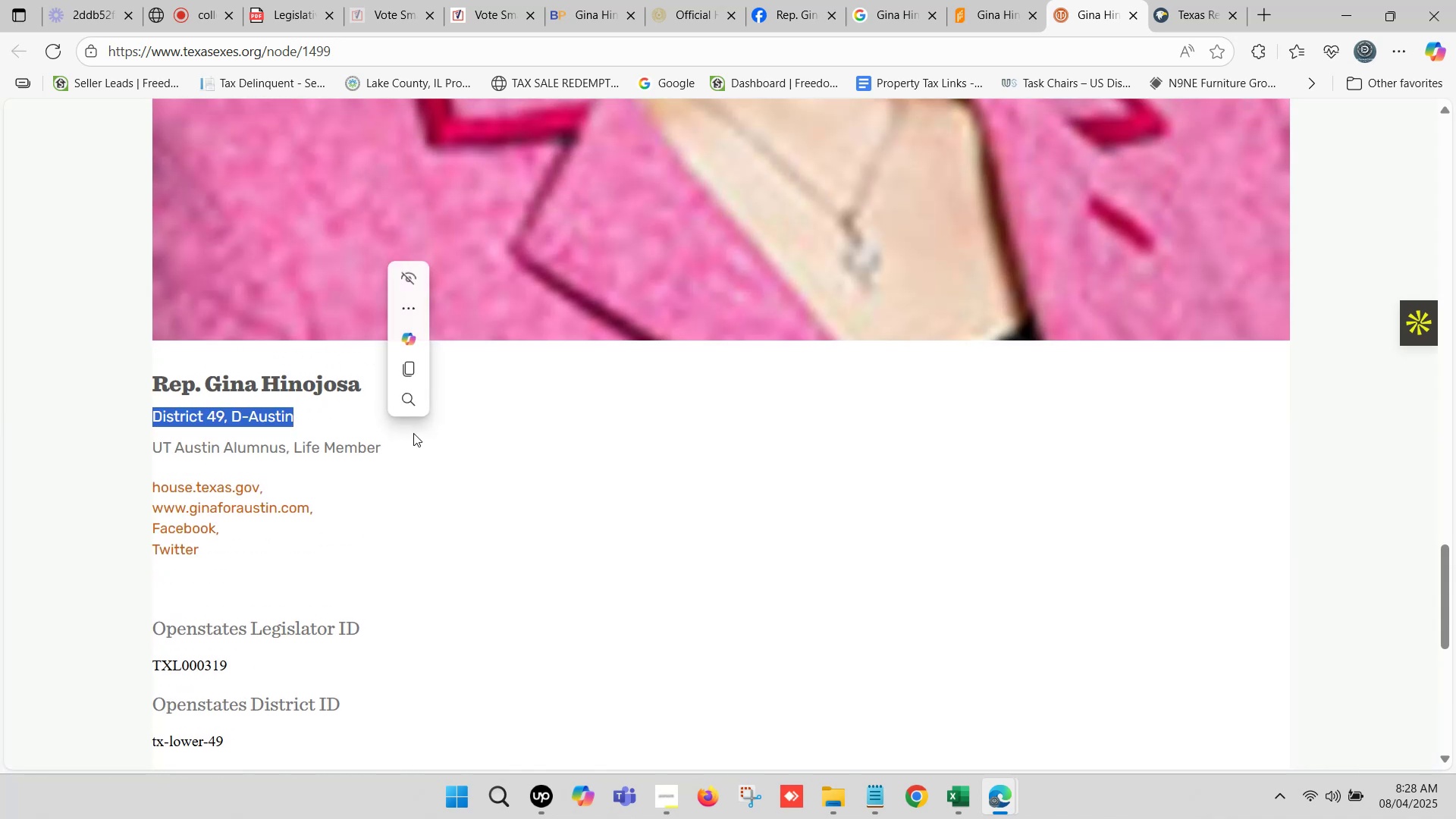 
scroll: coordinate [764, 382], scroll_direction: up, amount: 2.0
 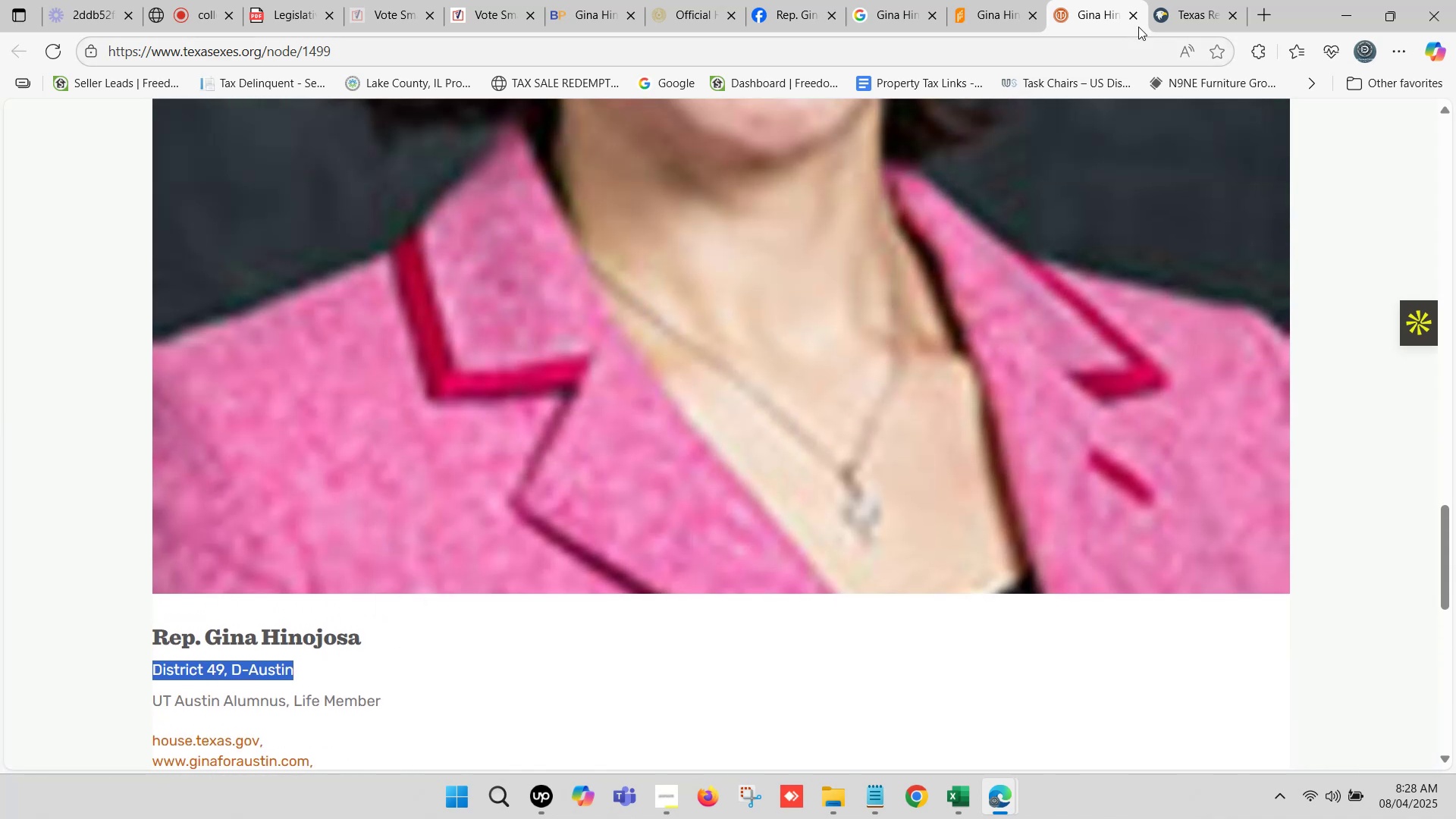 
left_click([1132, 12])
 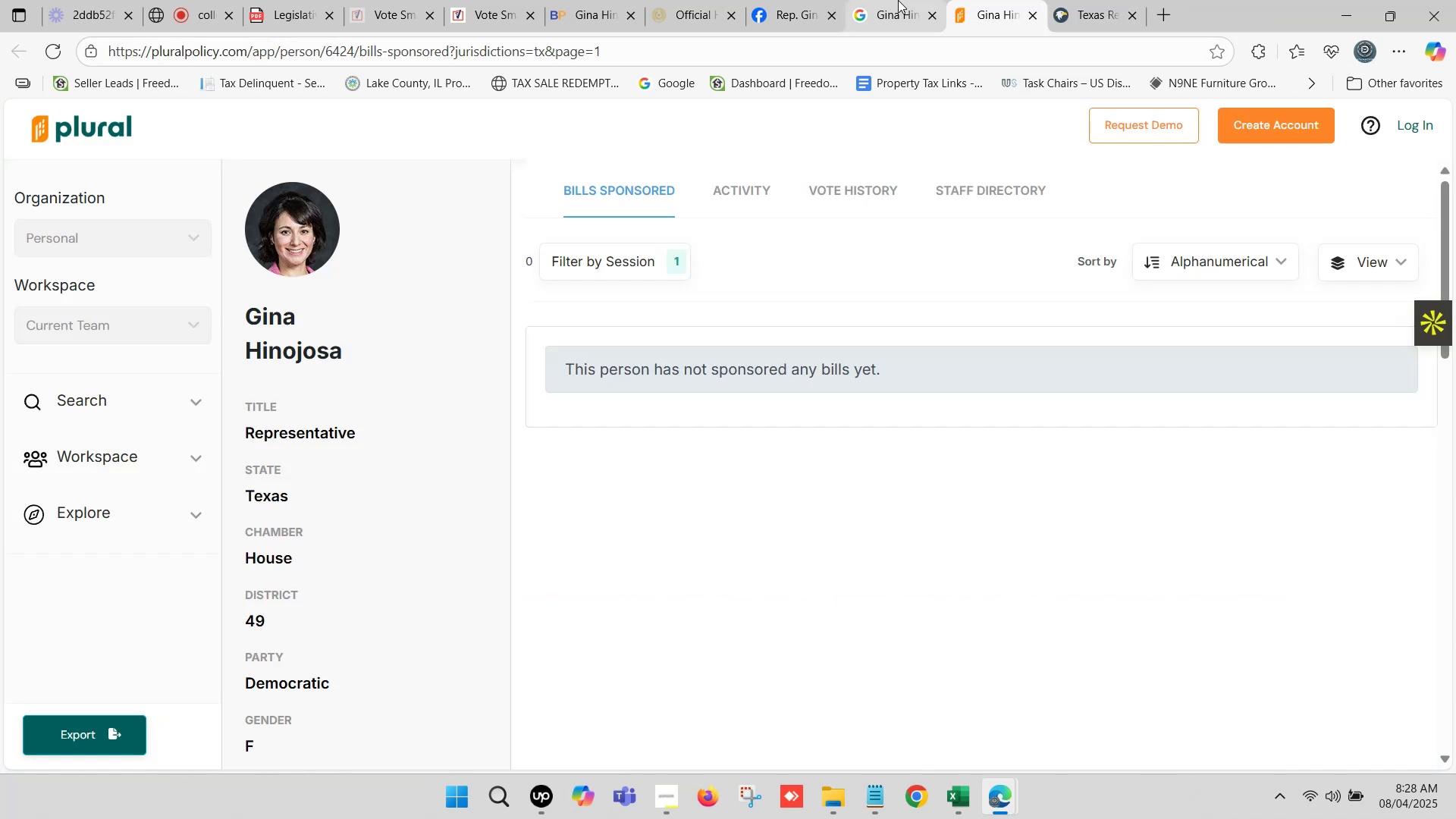 
left_click([898, 0])
 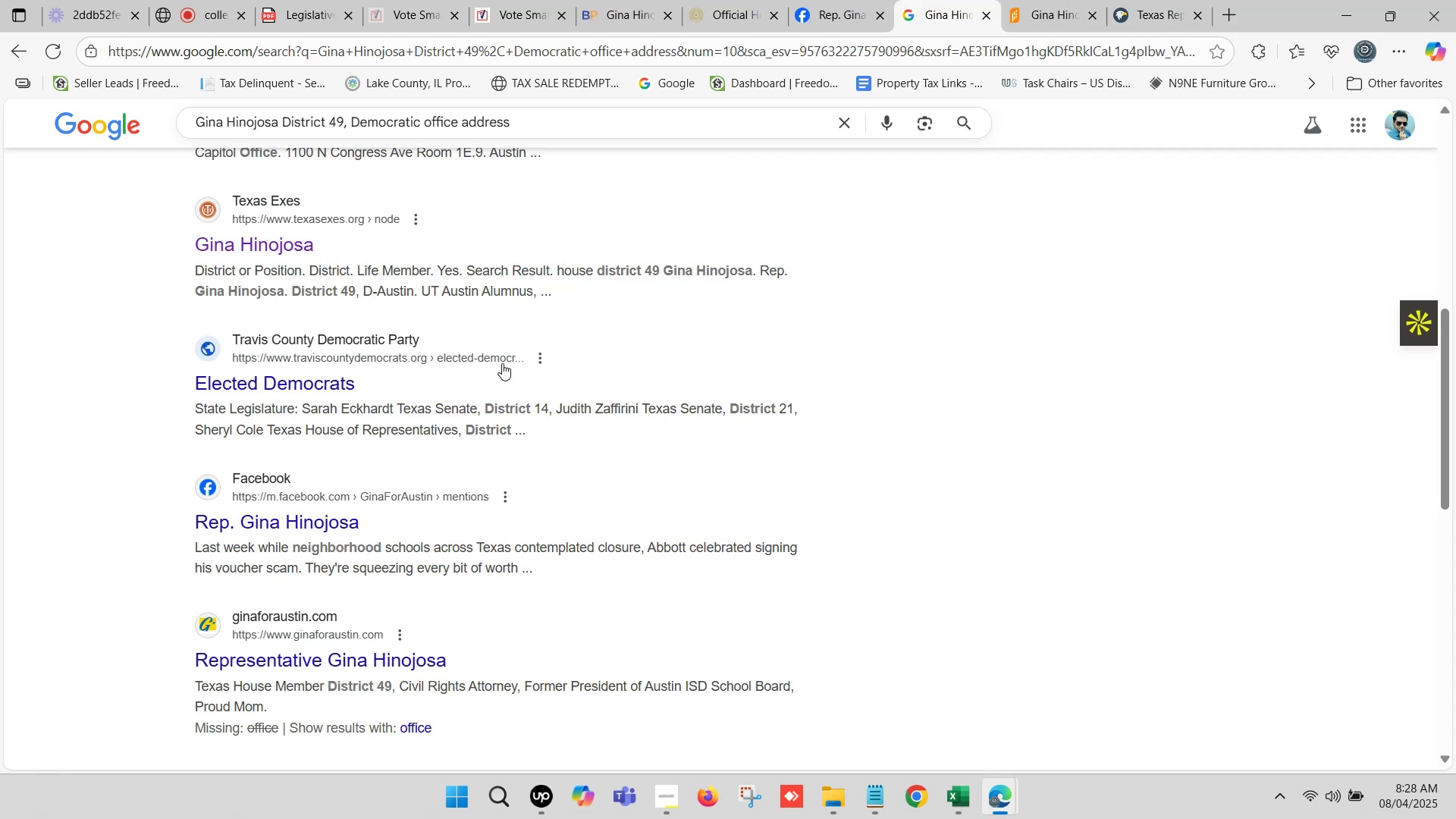 
scroll: coordinate [433, 361], scroll_direction: down, amount: 4.0
 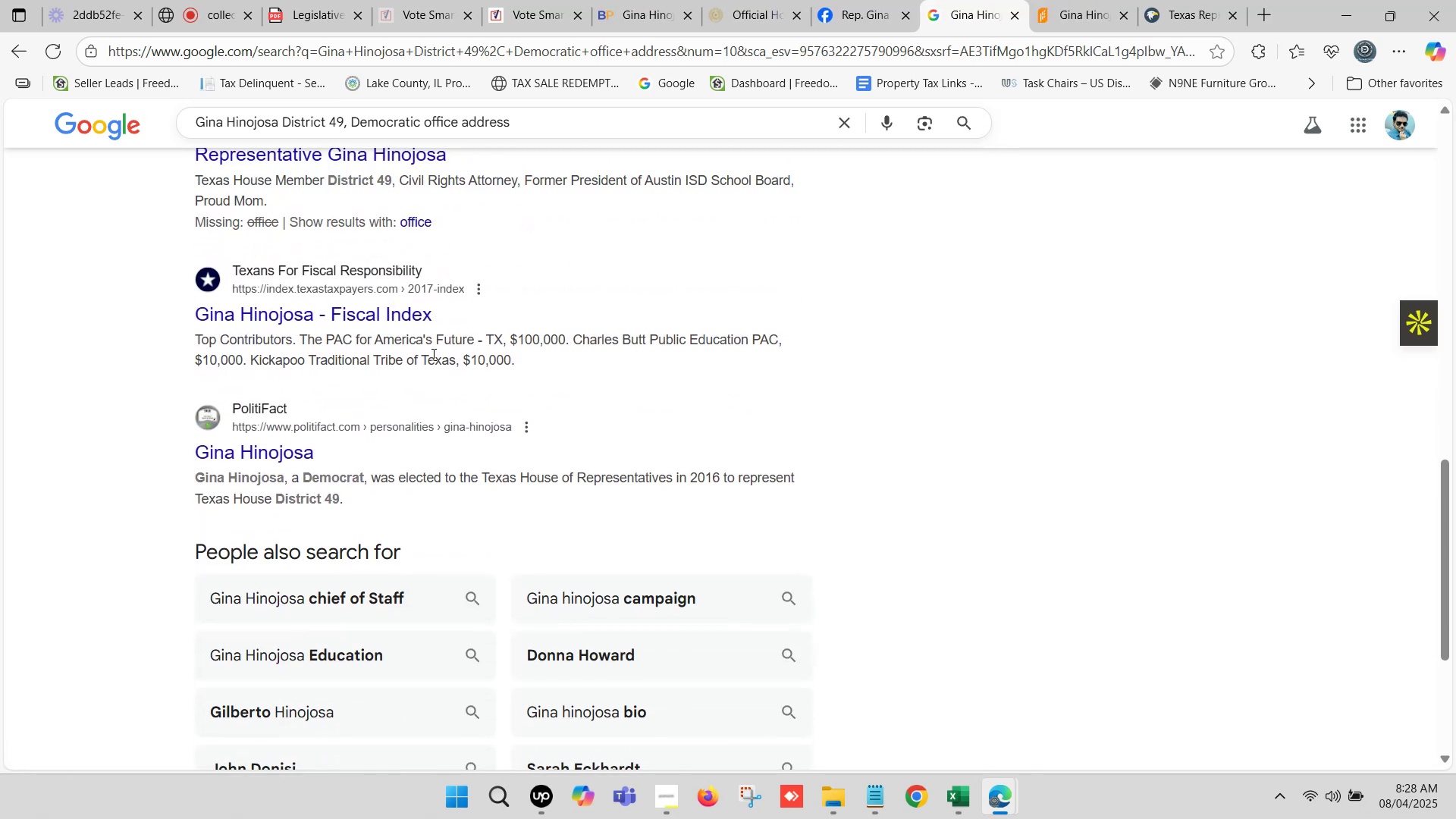 
scroll: coordinate [435, 317], scroll_direction: up, amount: 19.0
 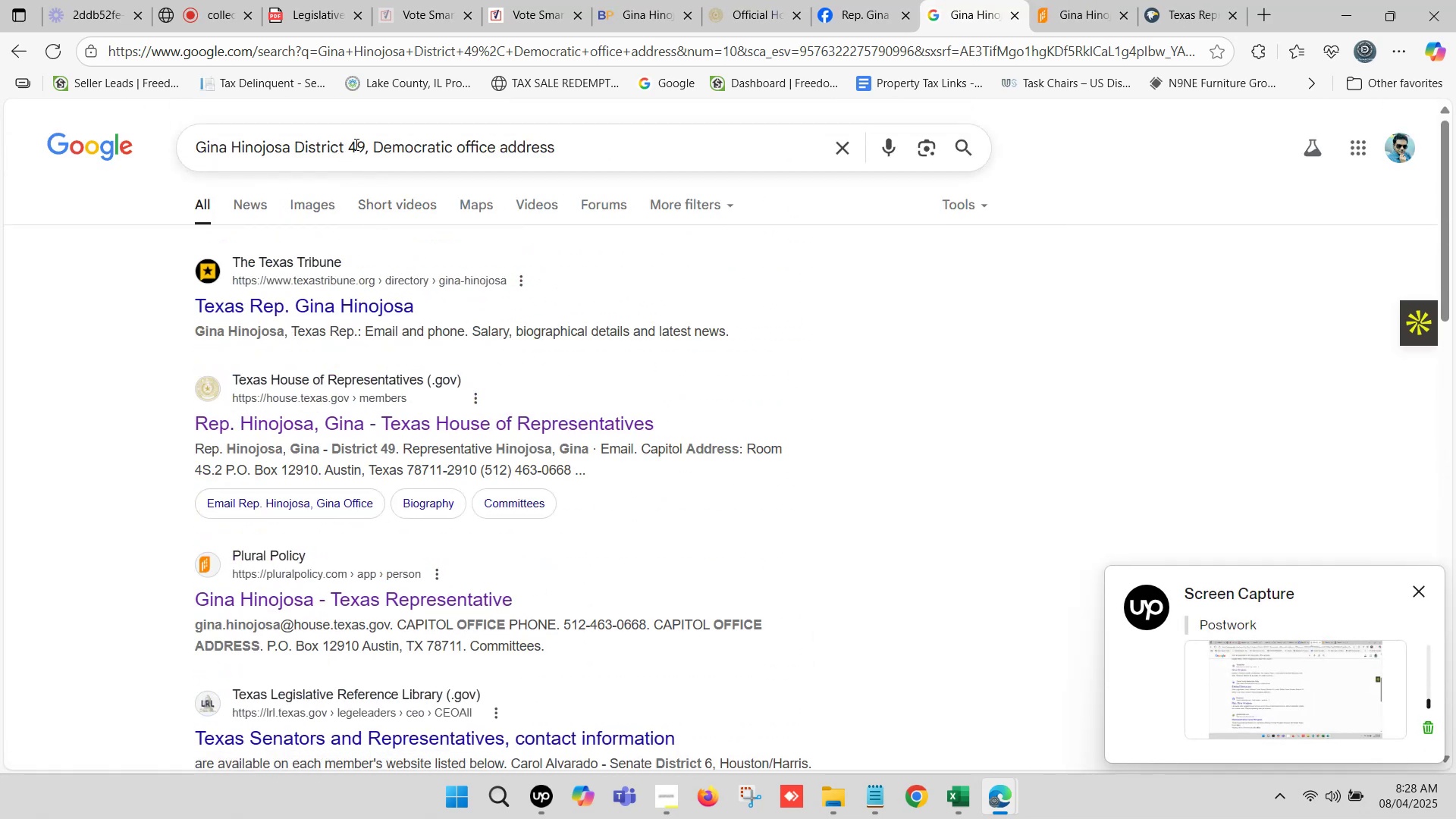 
left_click_drag(start_coordinate=[377, 146], to_coordinate=[459, 155])
 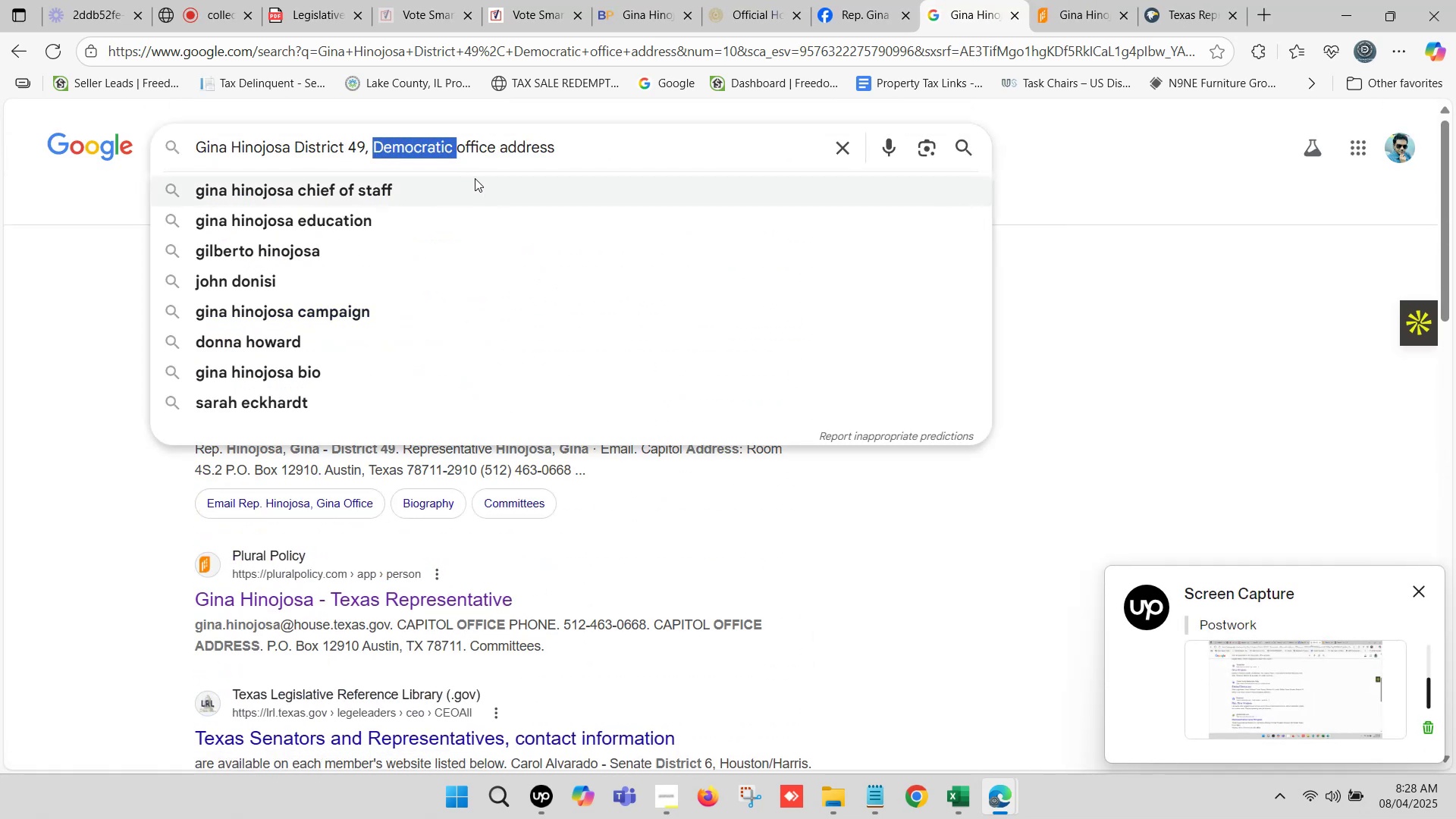 
key(Backspace)
 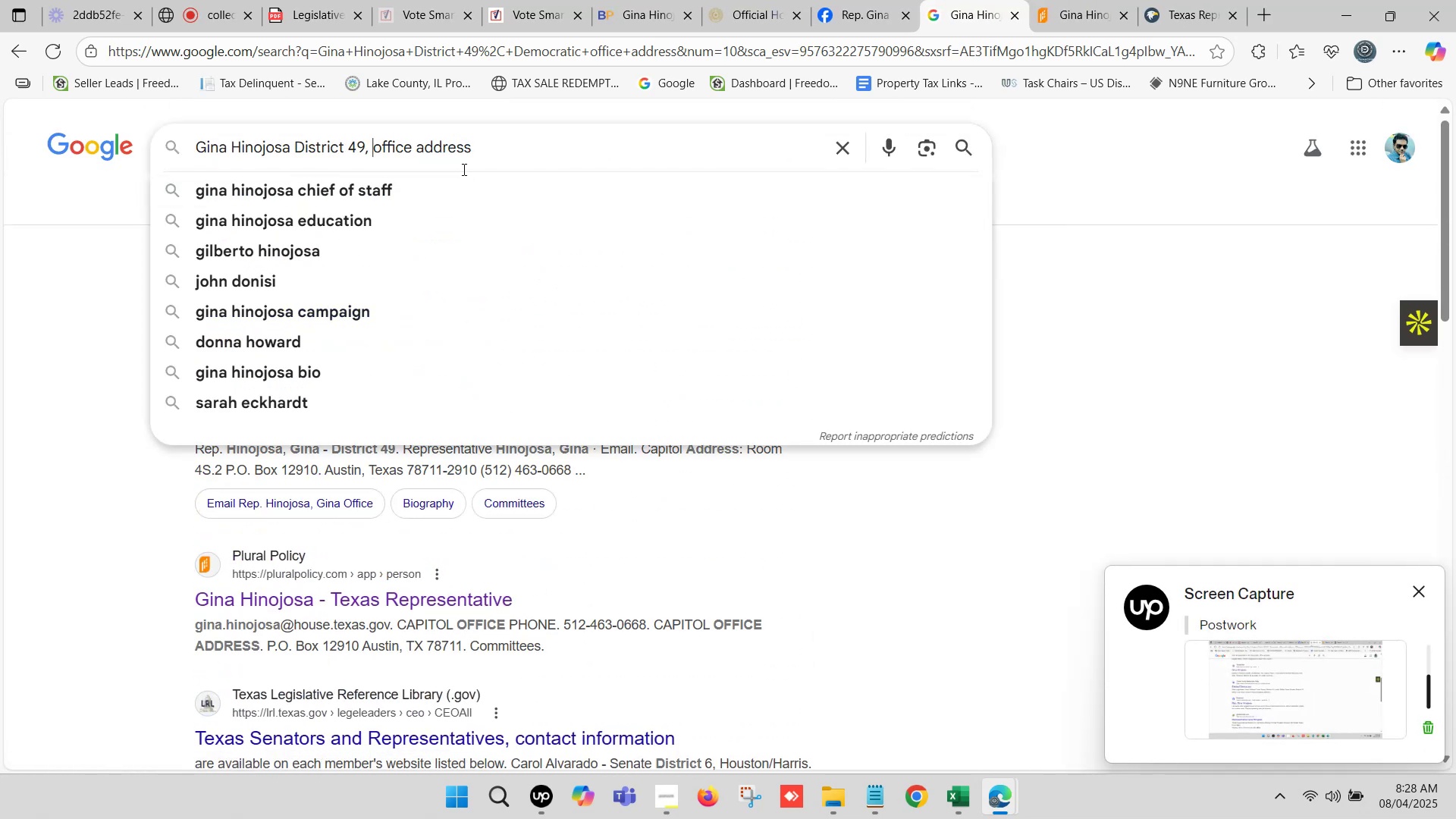 
key(Backspace)
 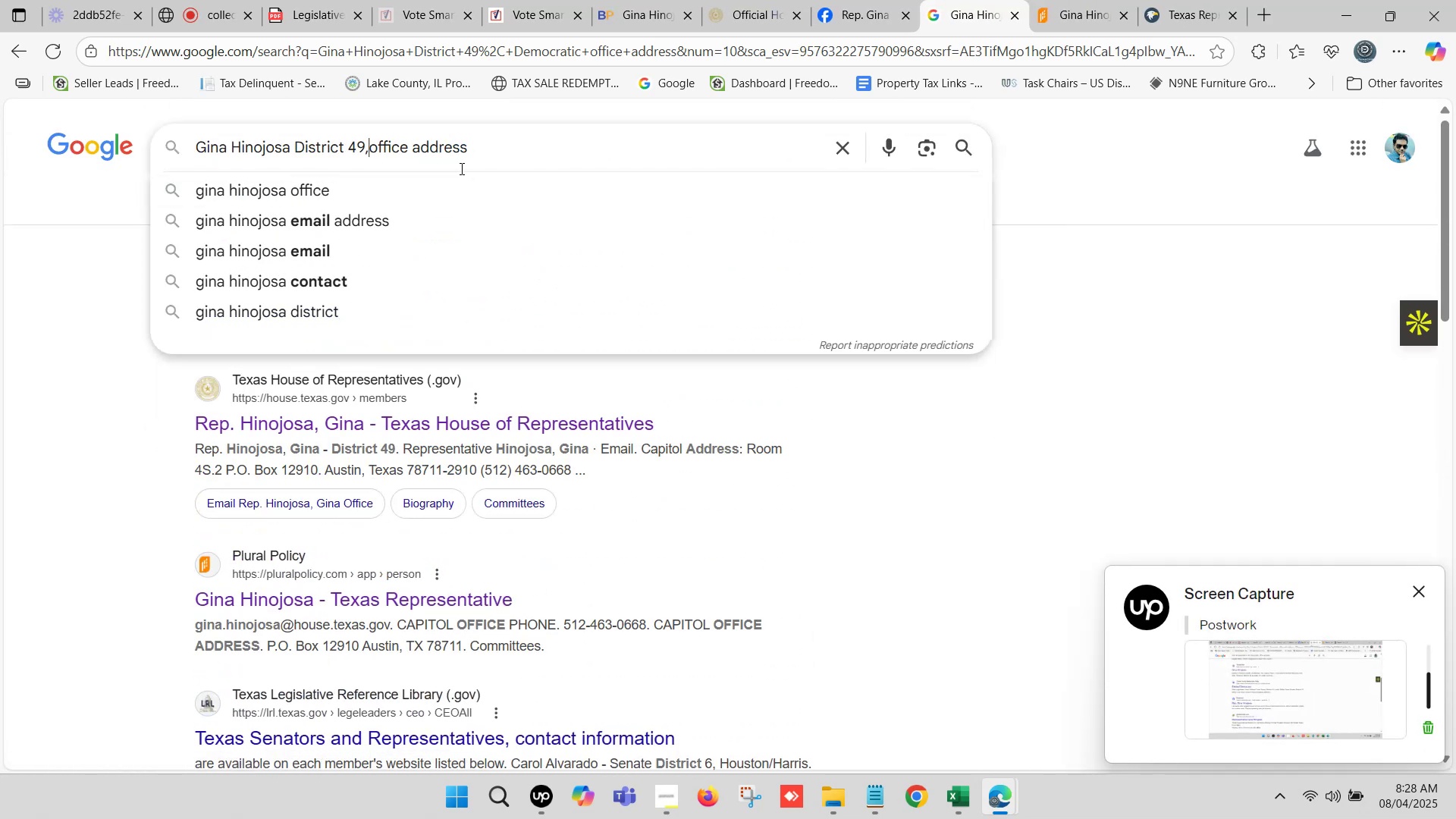 
key(Backspace)
 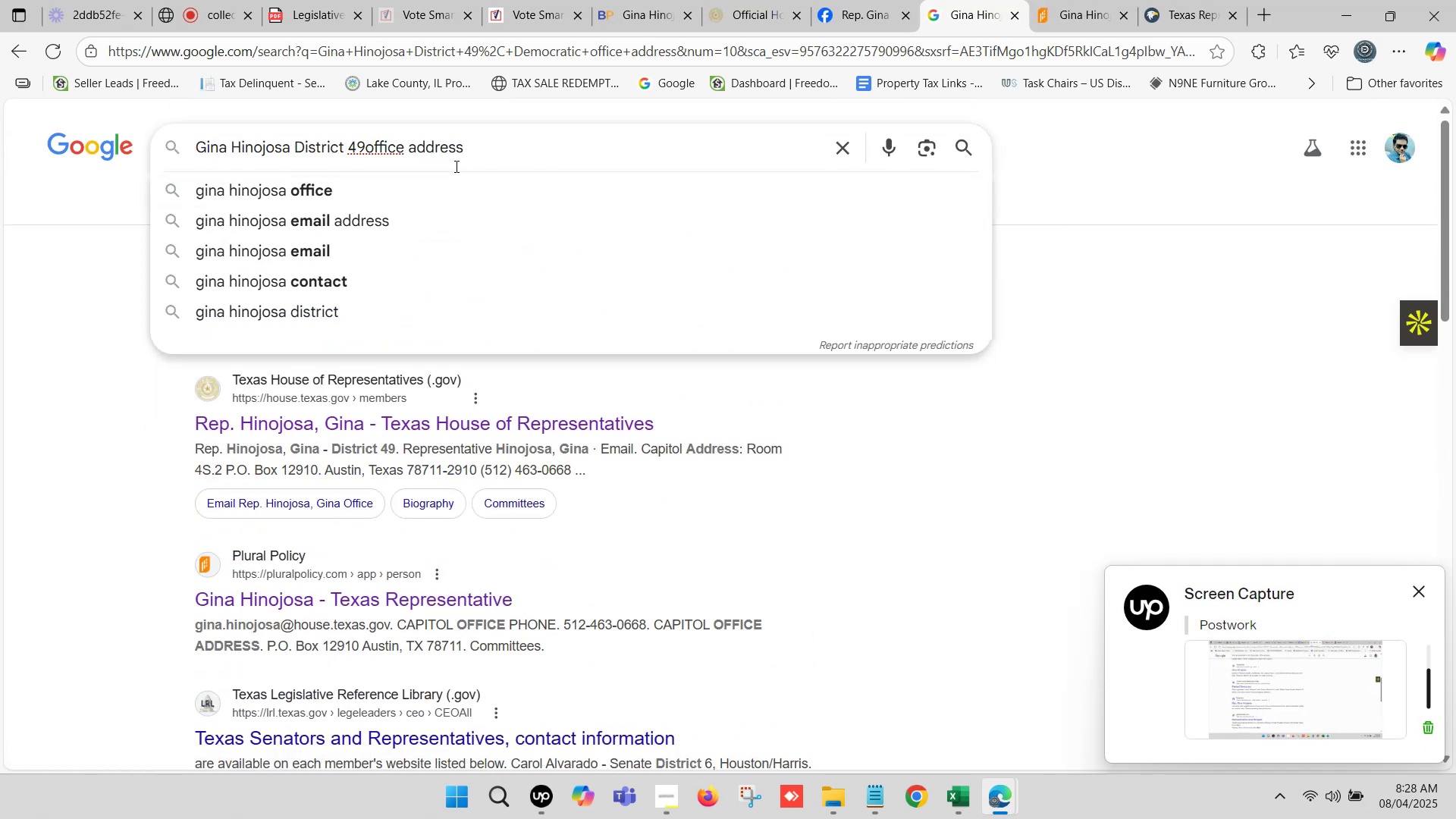 
key(Enter)
 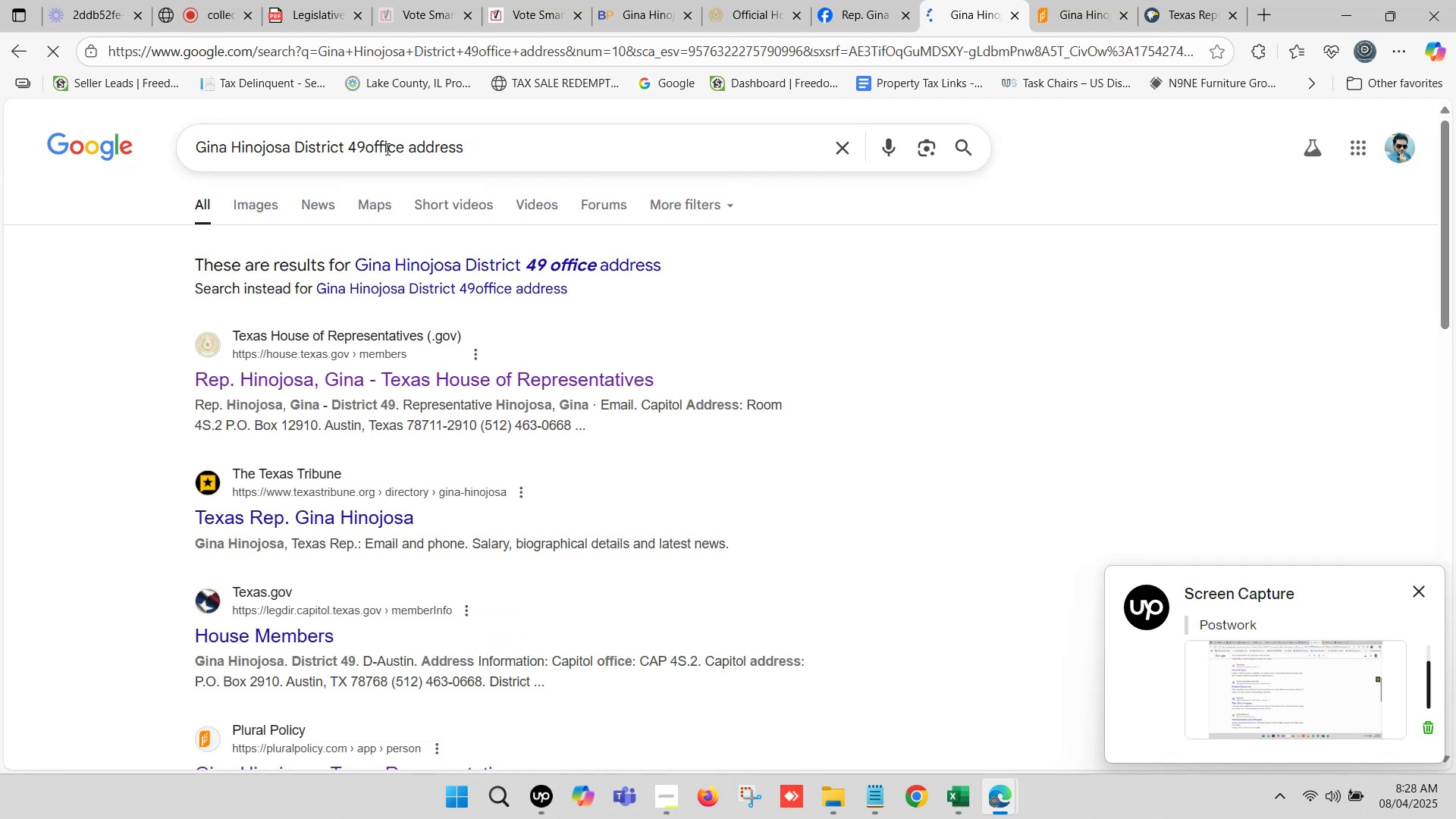 
left_click([369, 141])
 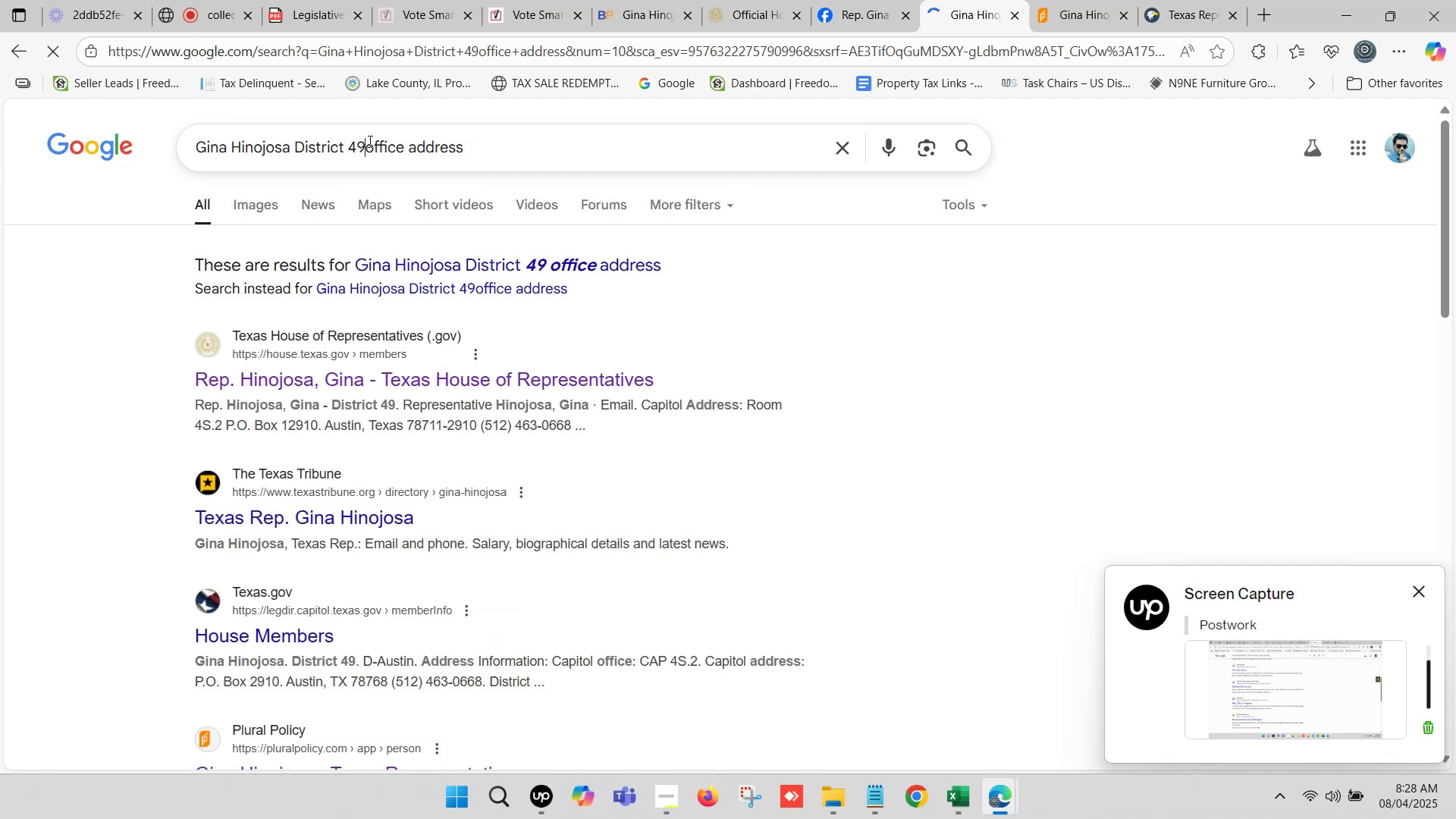 
key(Space)
 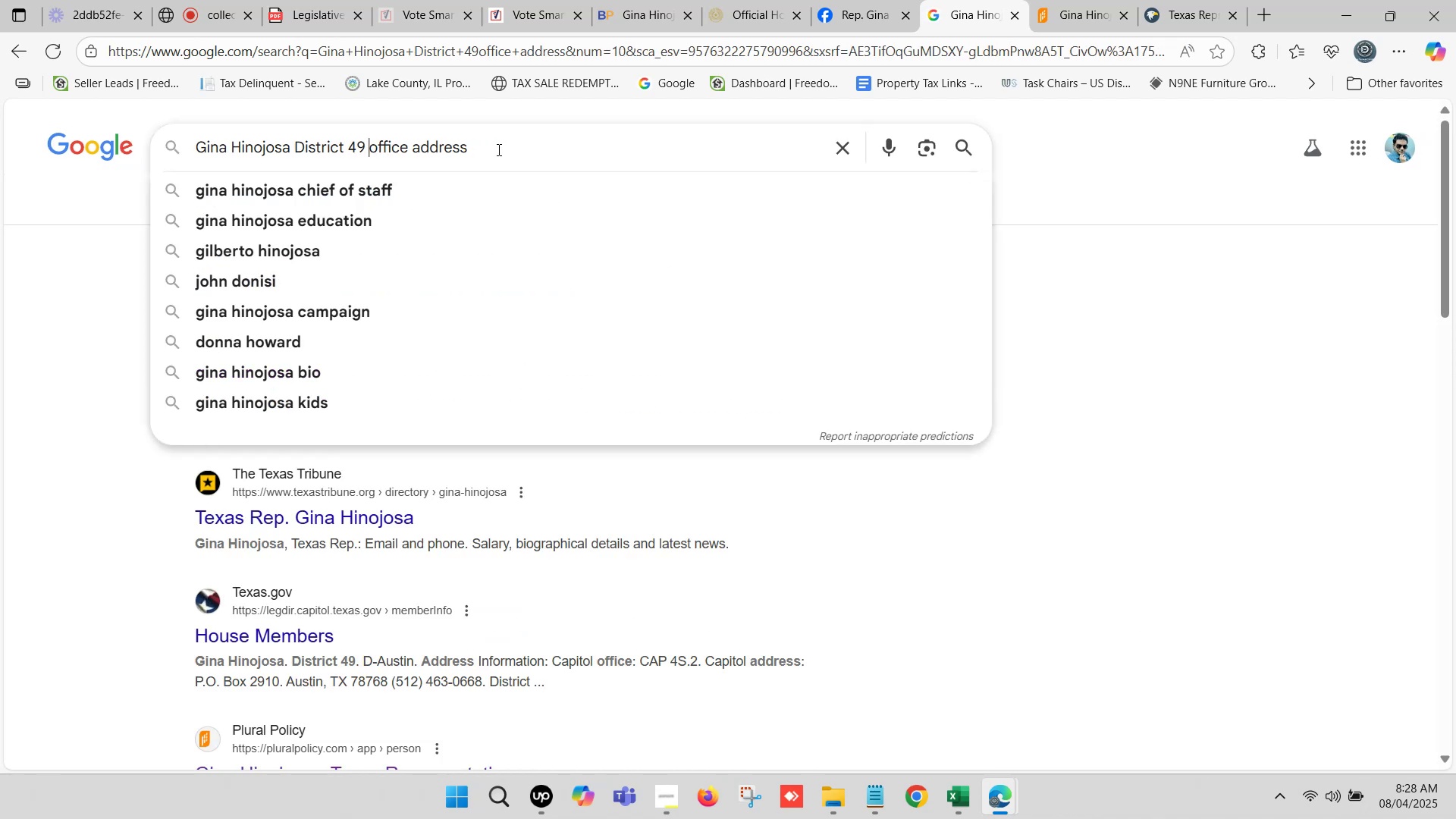 
left_click([497, 149])
 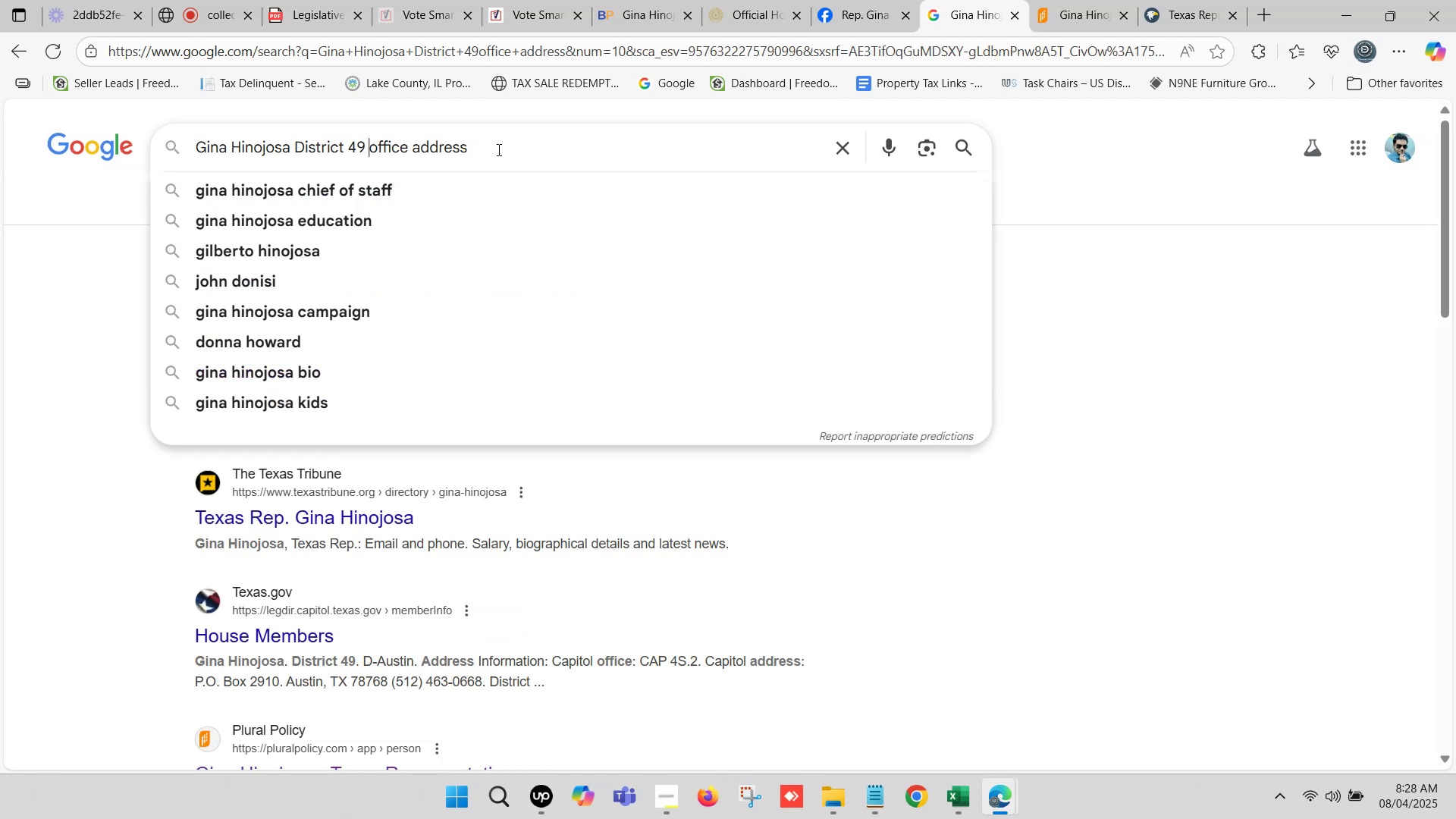 
key(Enter)
 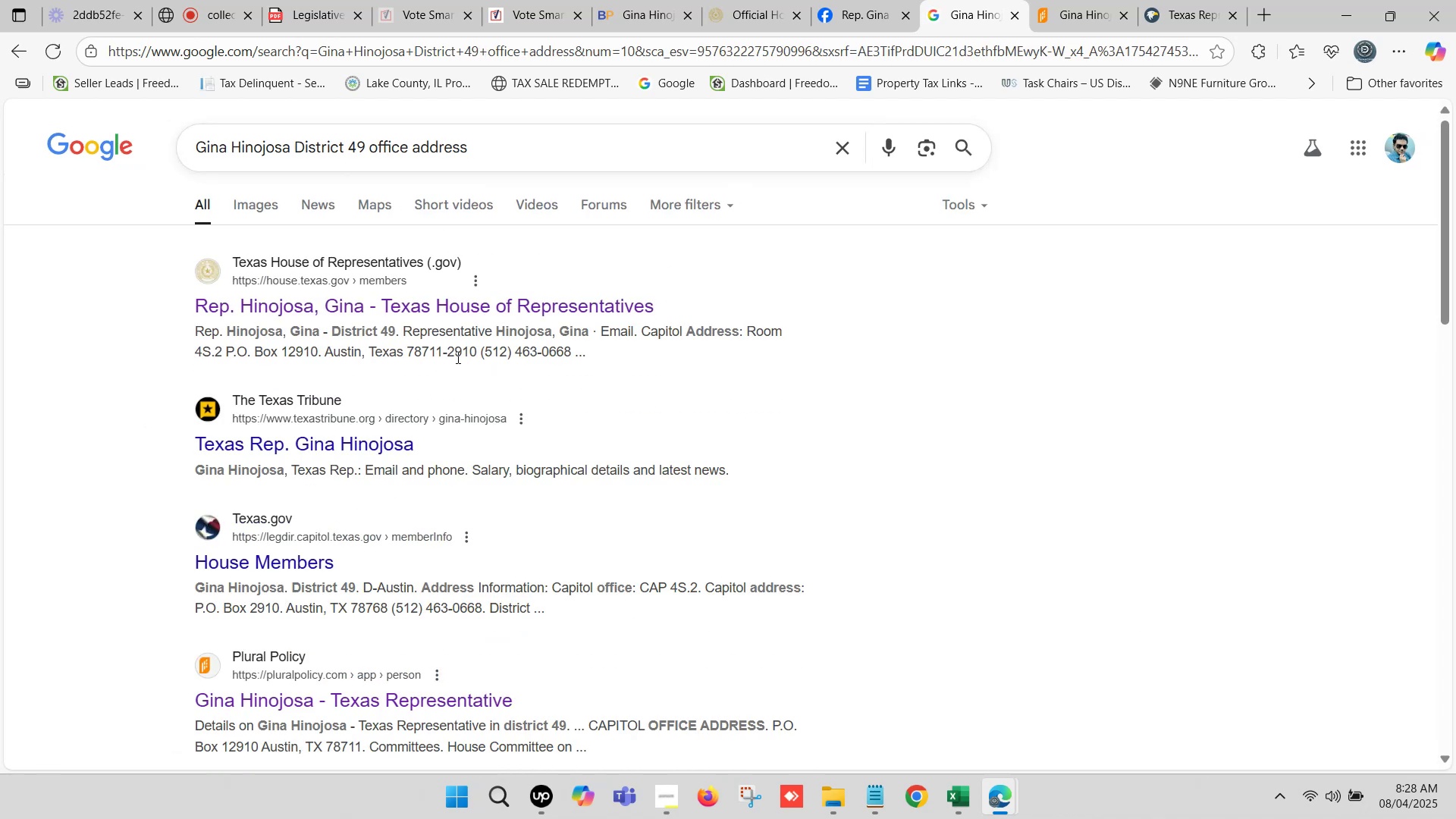 
left_click_drag(start_coordinate=[246, 331], to_coordinate=[316, 342])
 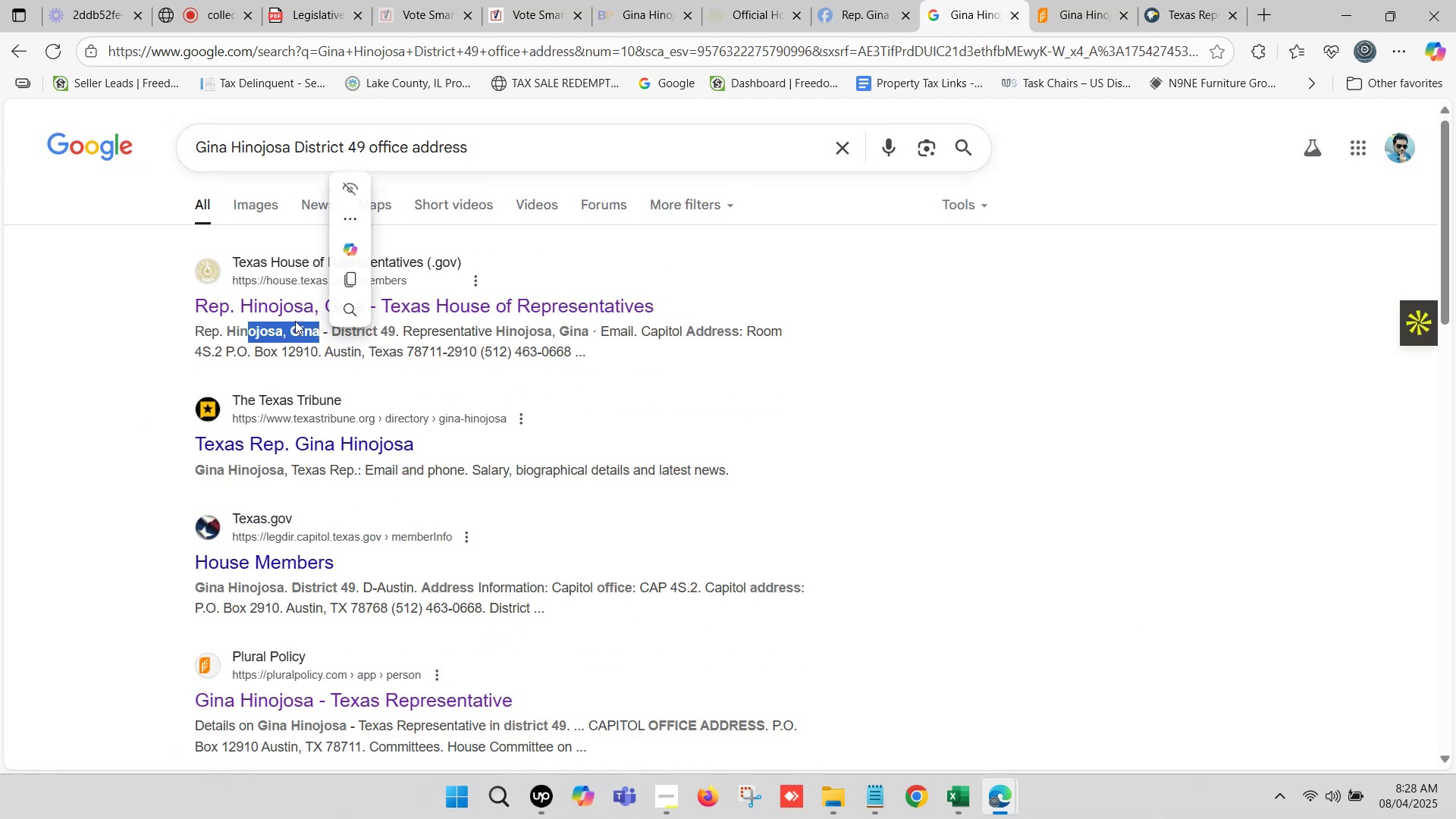 
scroll: coordinate [291, 315], scroll_direction: down, amount: 4.0
 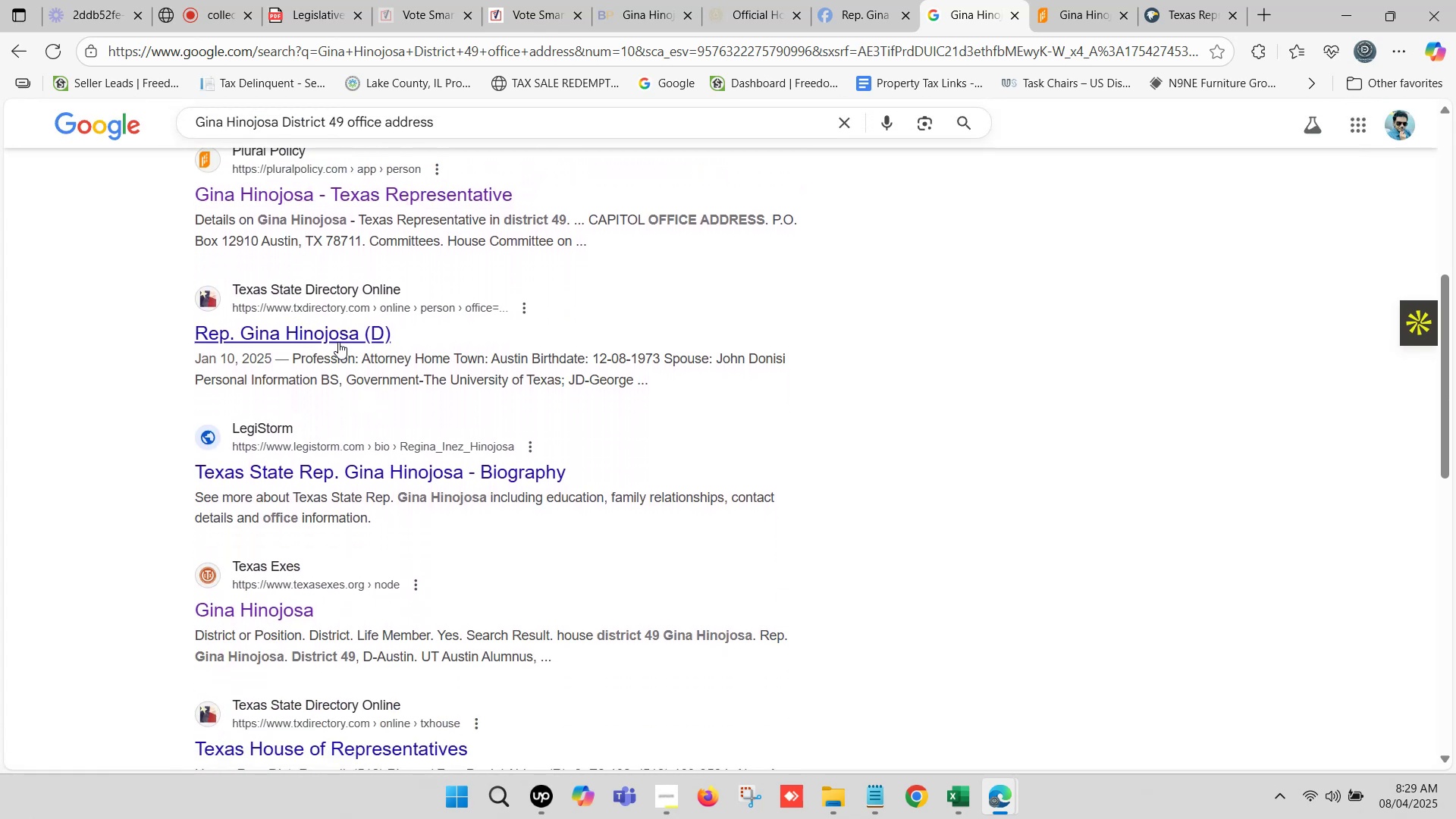 
right_click([338, 337])
 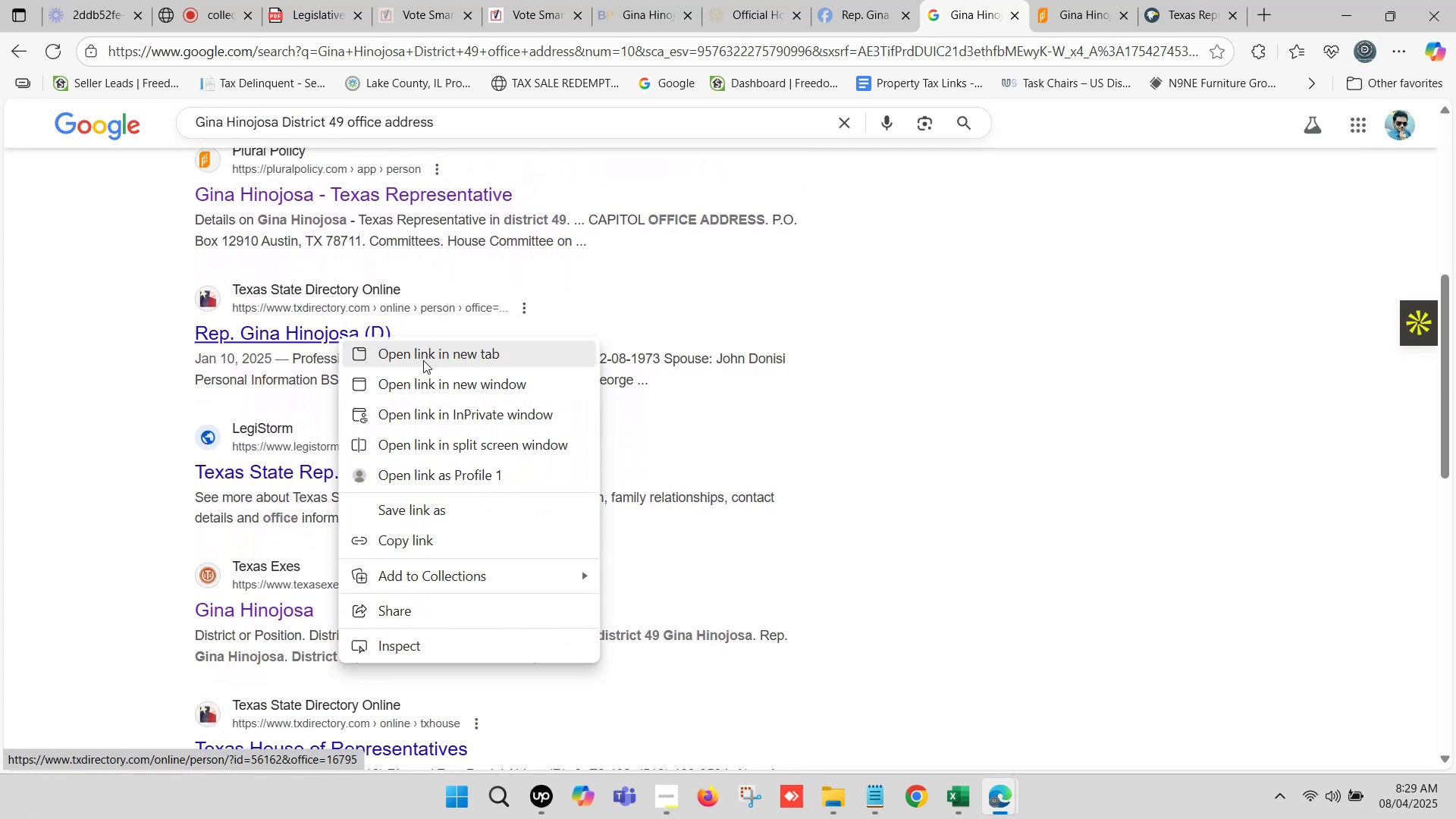 
left_click([424, 356])
 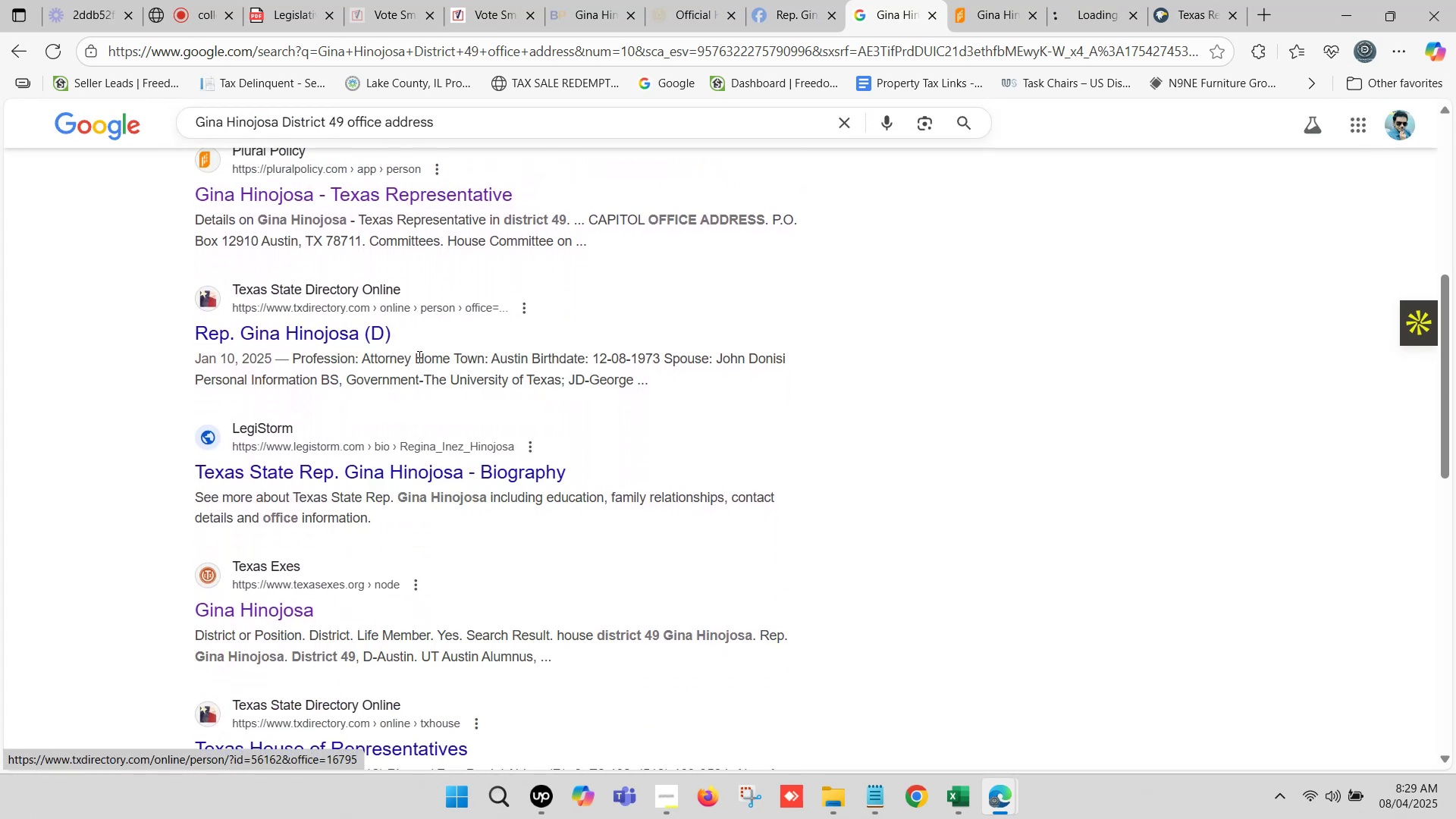 
scroll: coordinate [395, 348], scroll_direction: down, amount: 5.0
 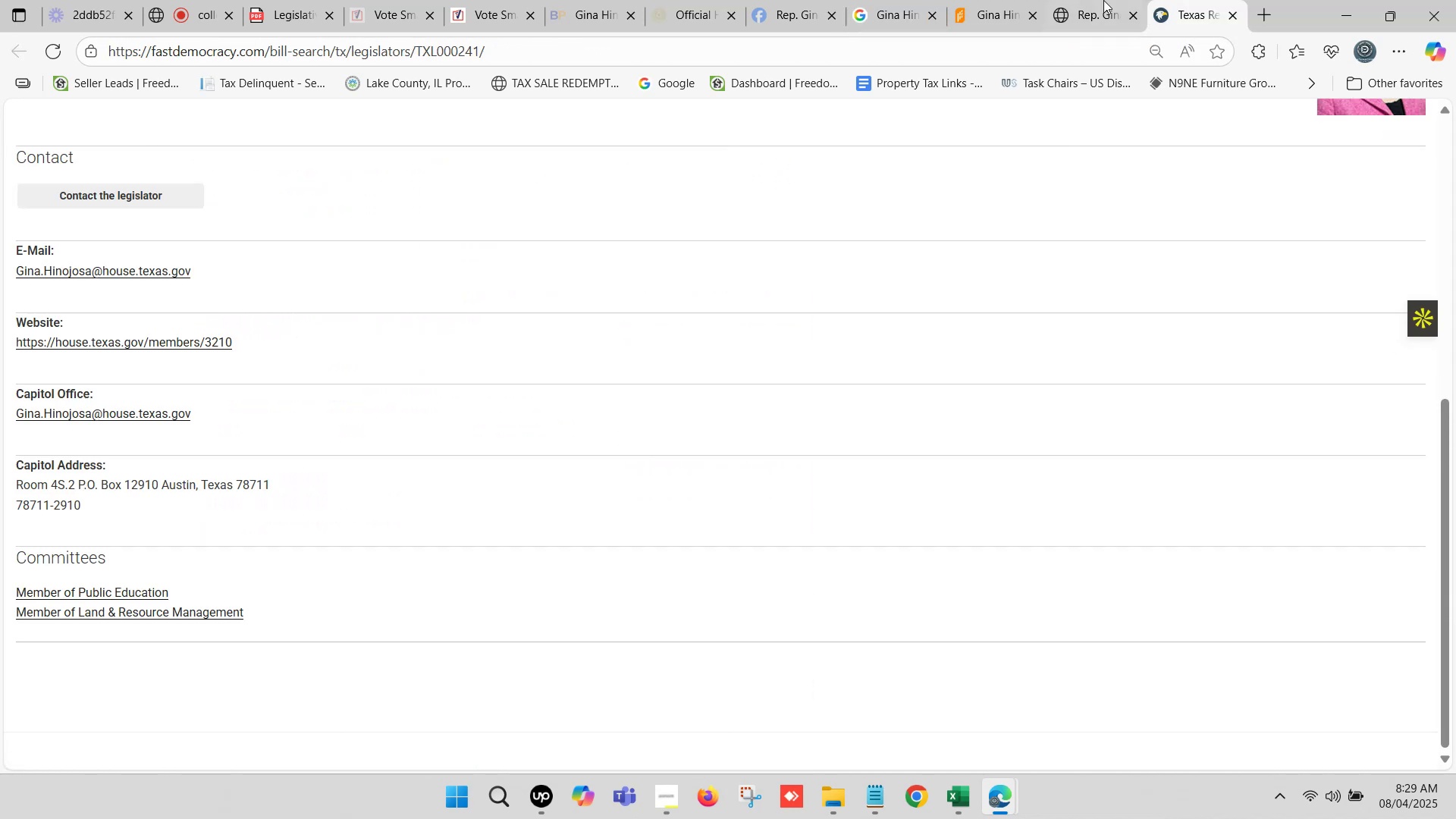 
left_click([1068, 0])
 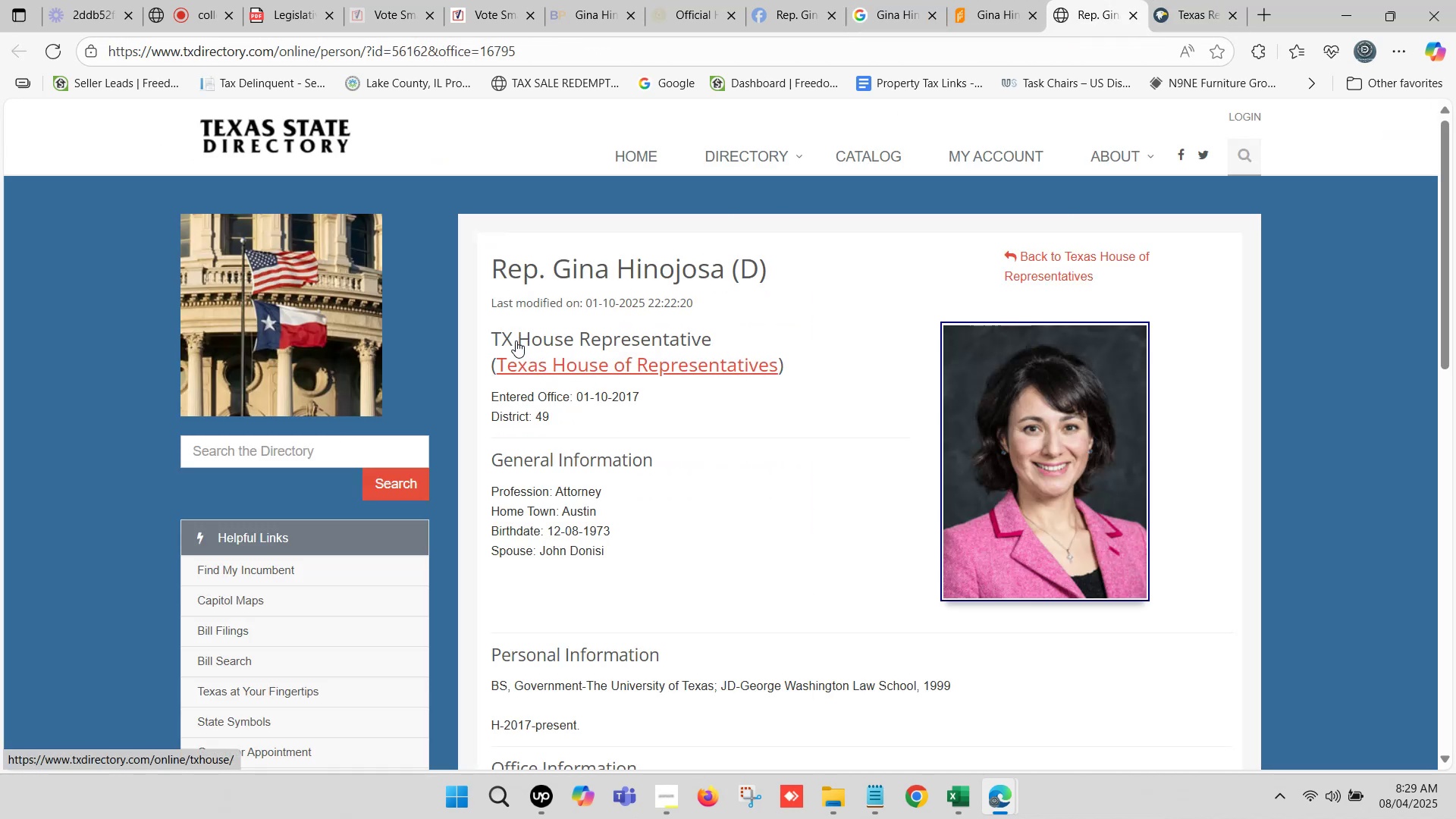 
scroll: coordinate [492, 351], scroll_direction: down, amount: 4.0
 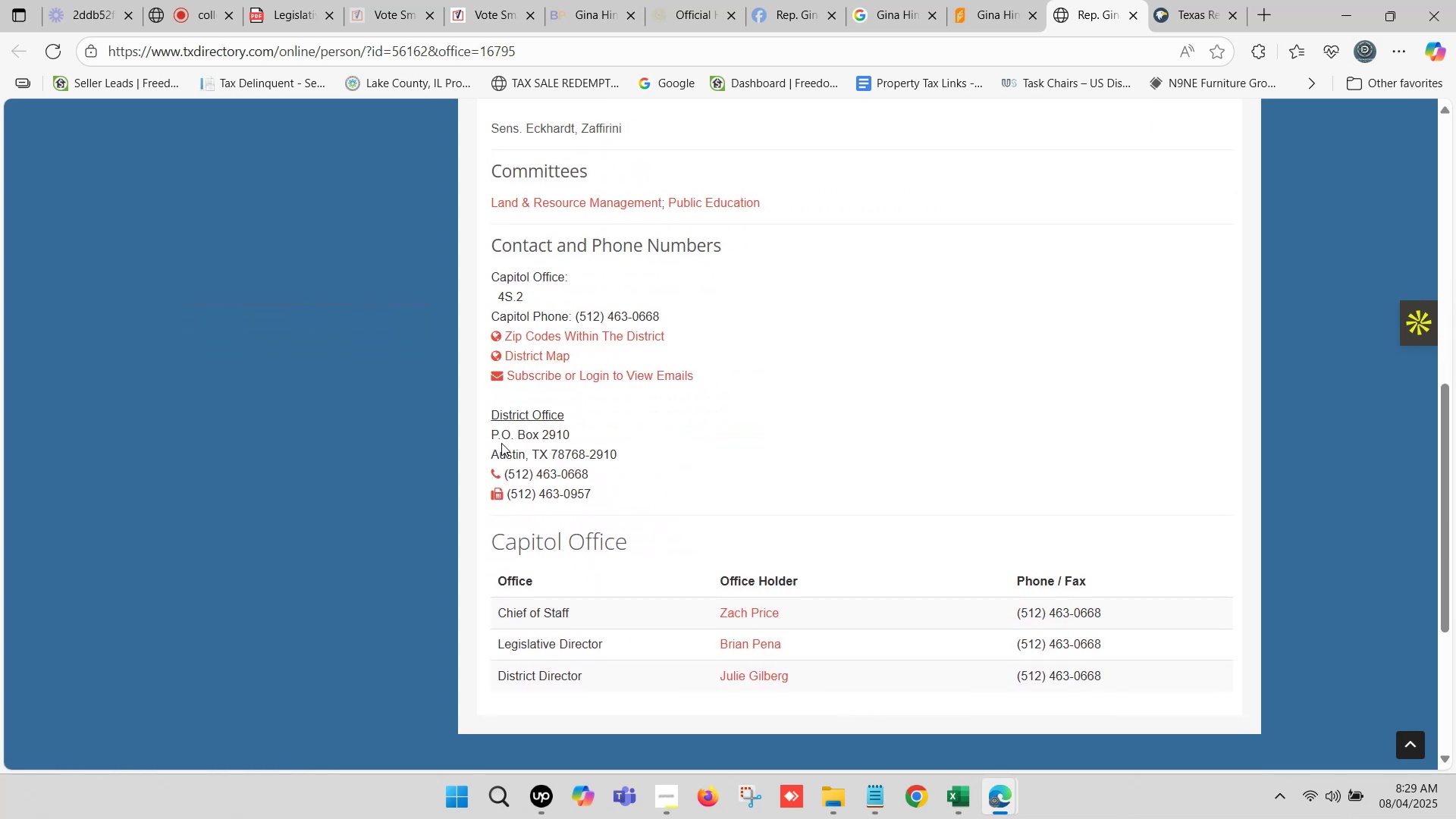 
left_click_drag(start_coordinate=[494, 433], to_coordinate=[616, 456])
 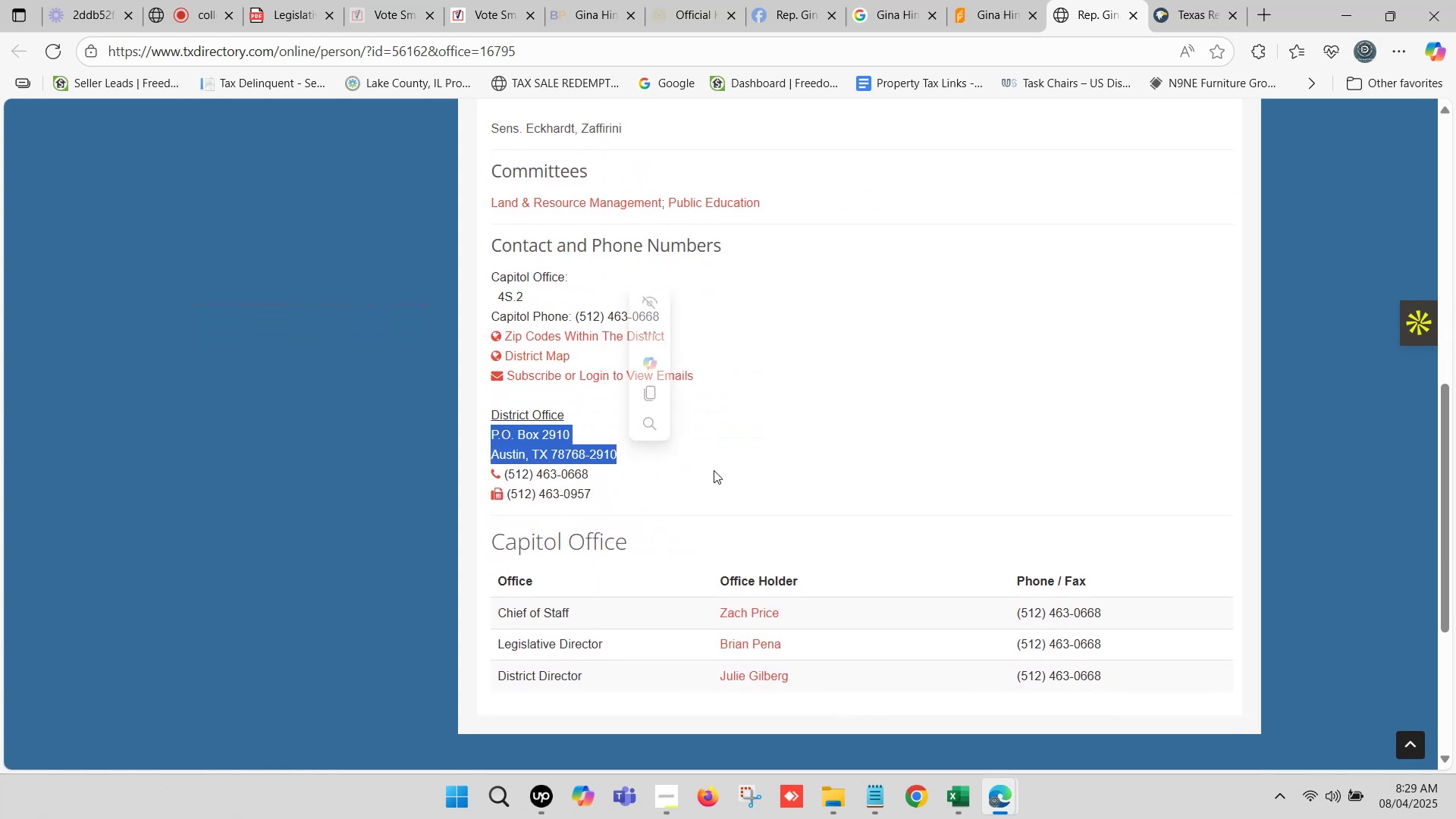 
key(Control+C)
 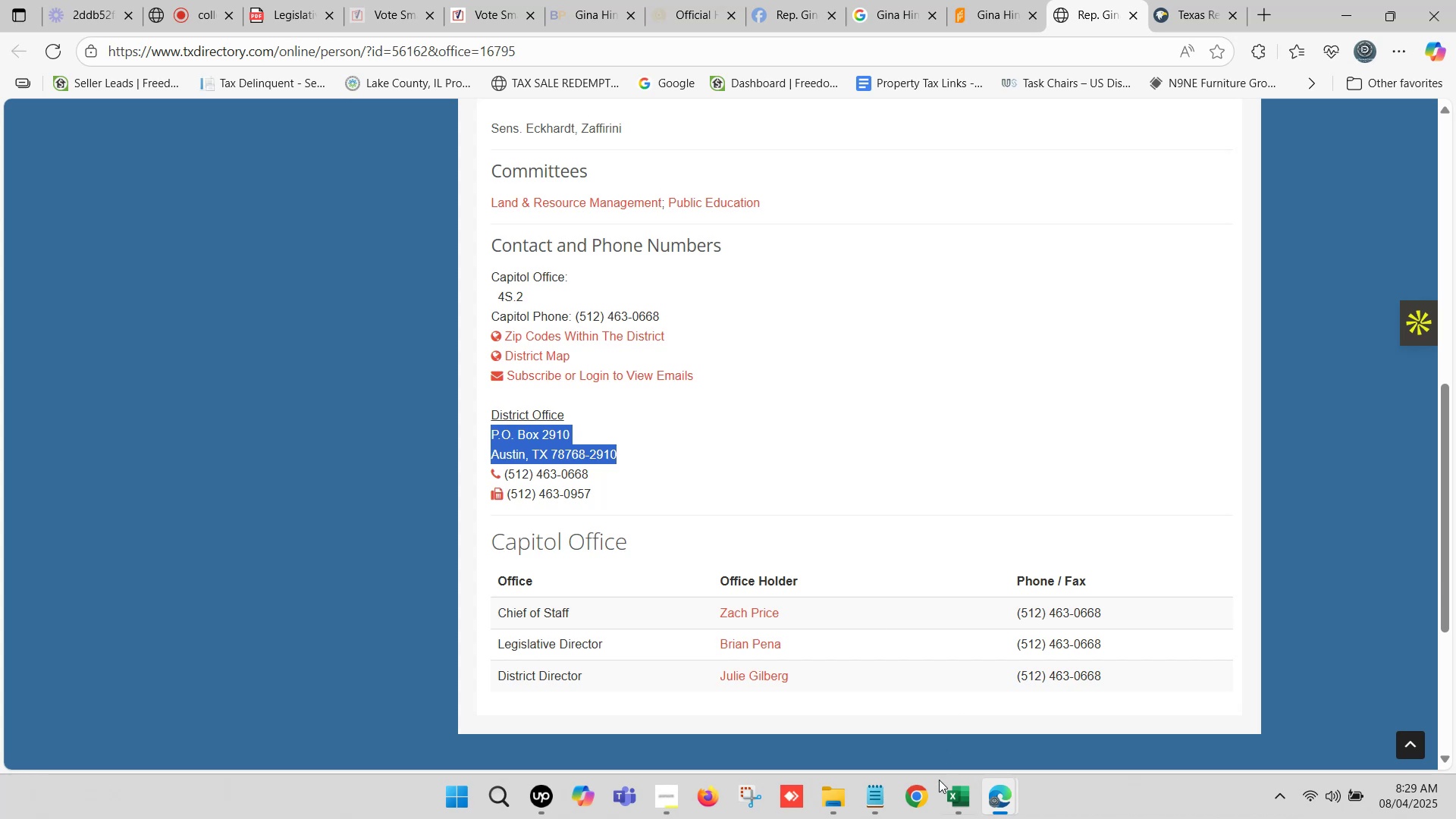 
left_click([953, 801])
 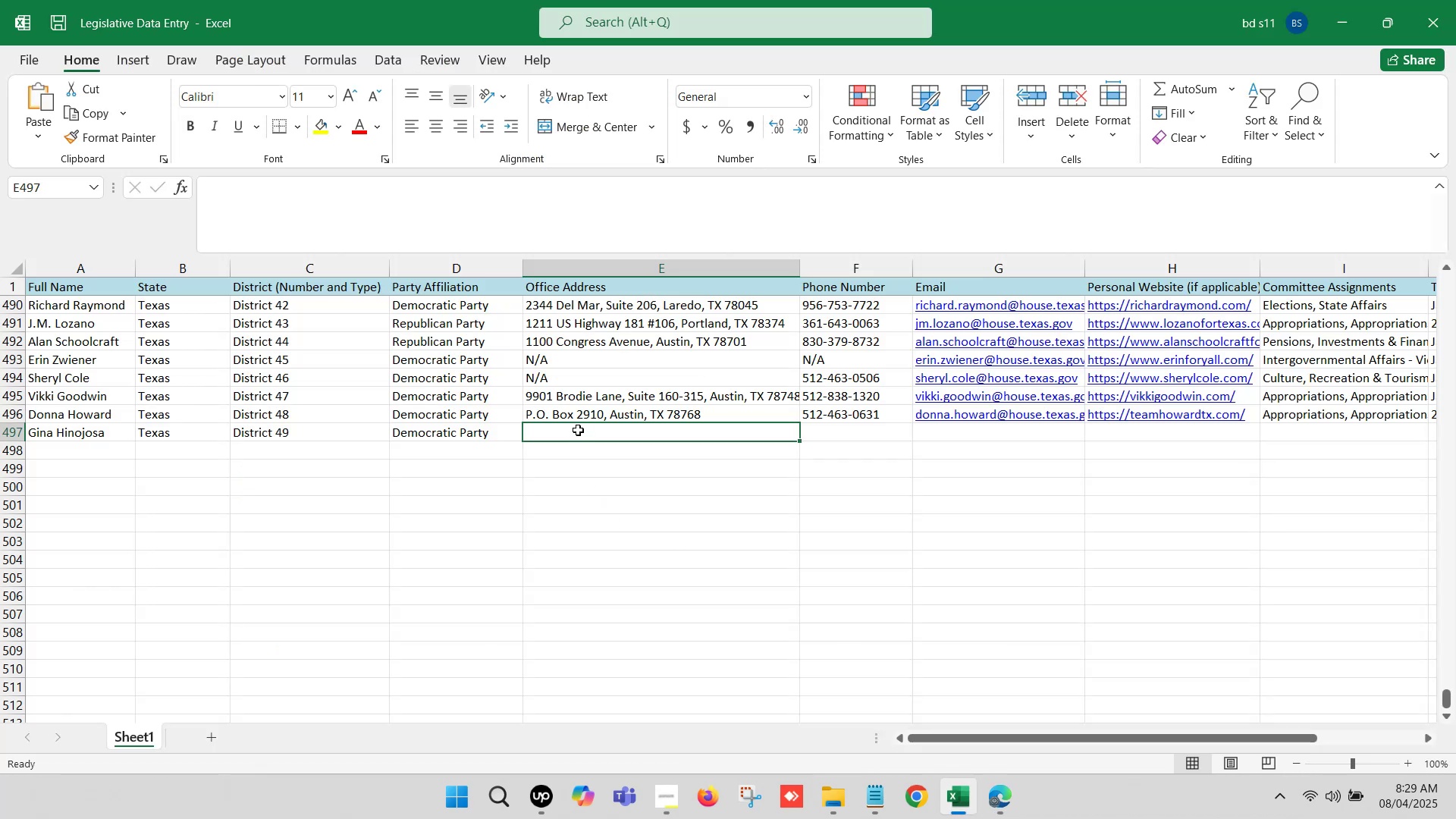 
double_click([578, 430])
 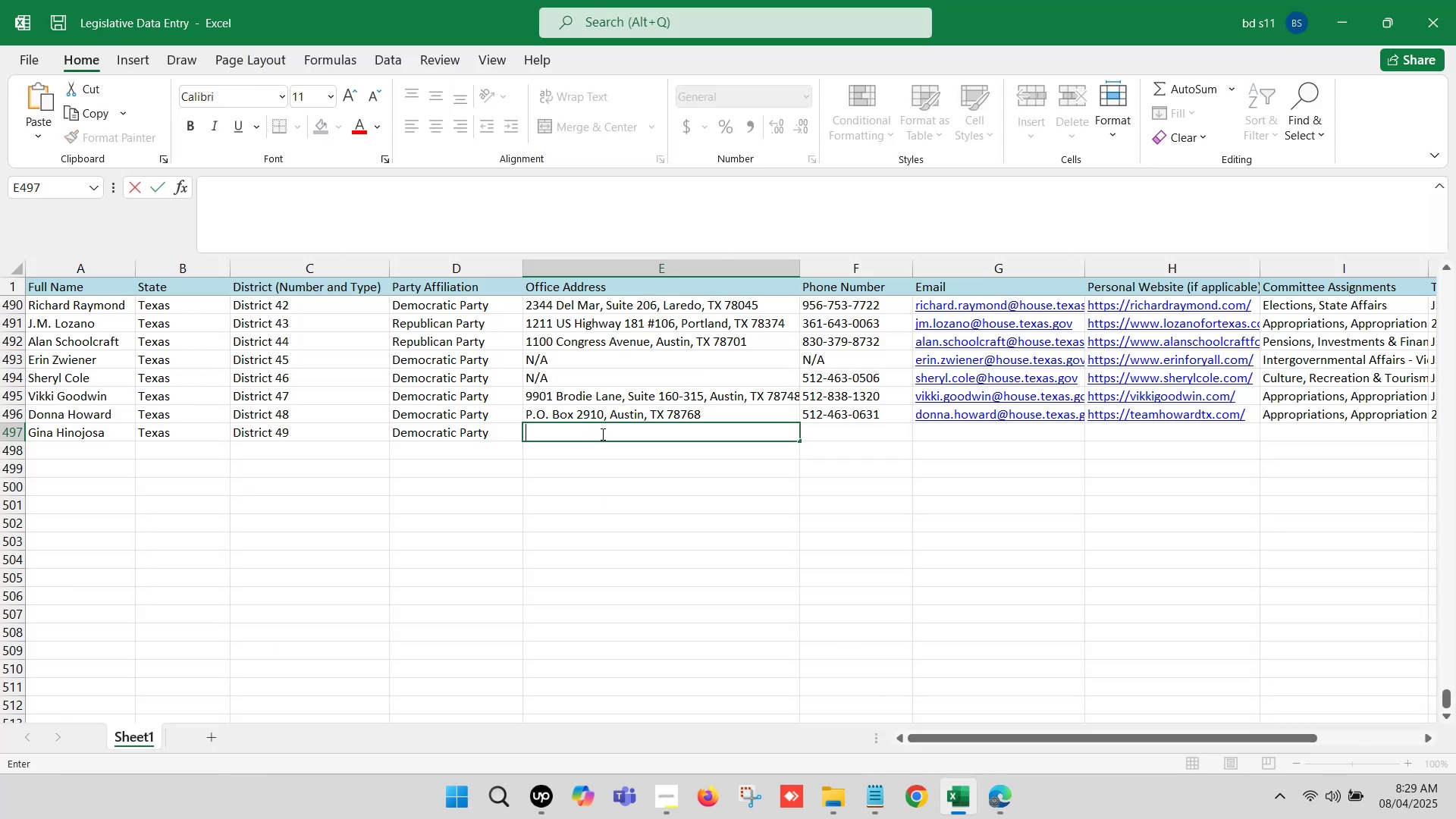 
key(Control+V)
 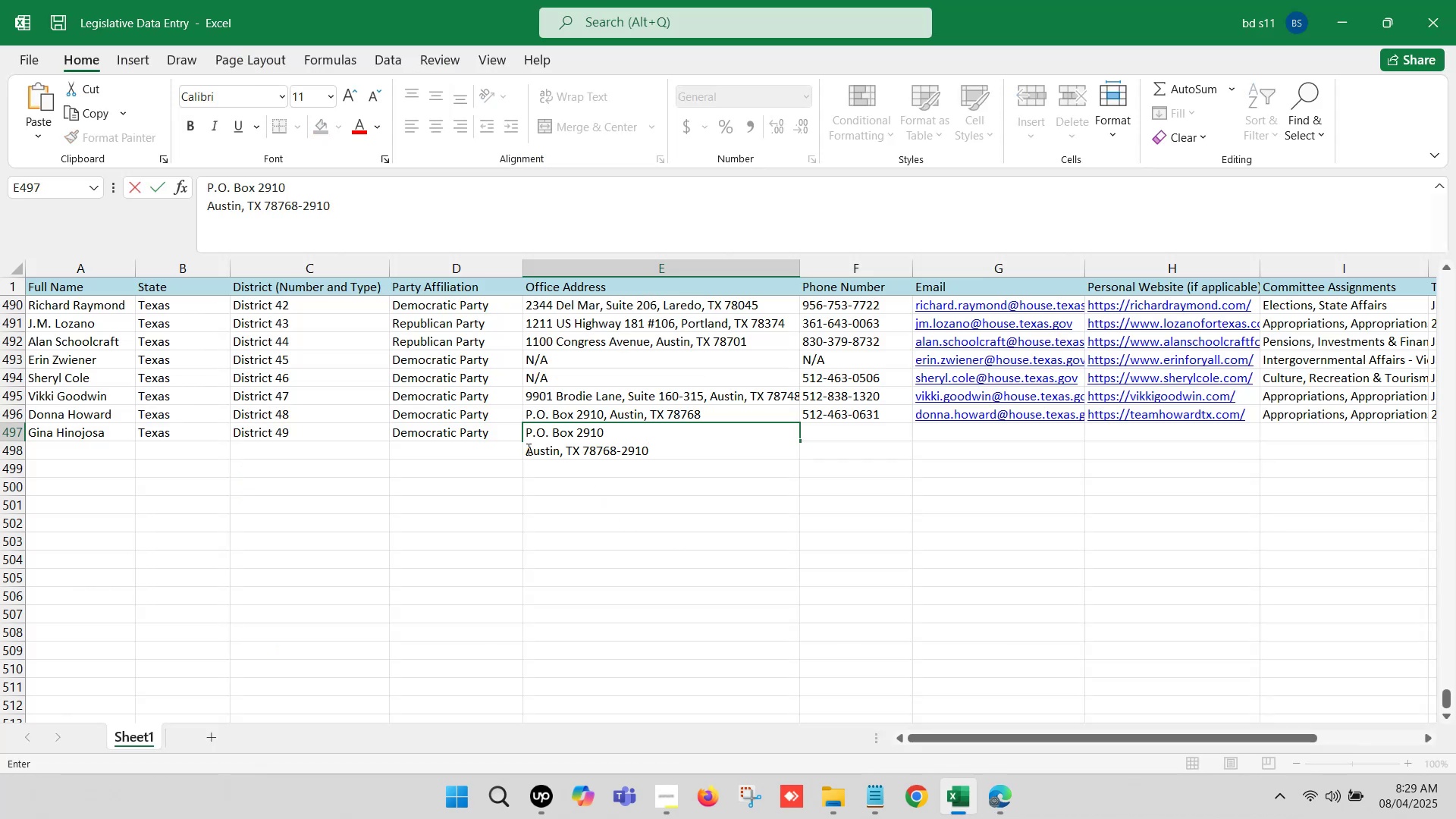 
left_click([526, 448])
 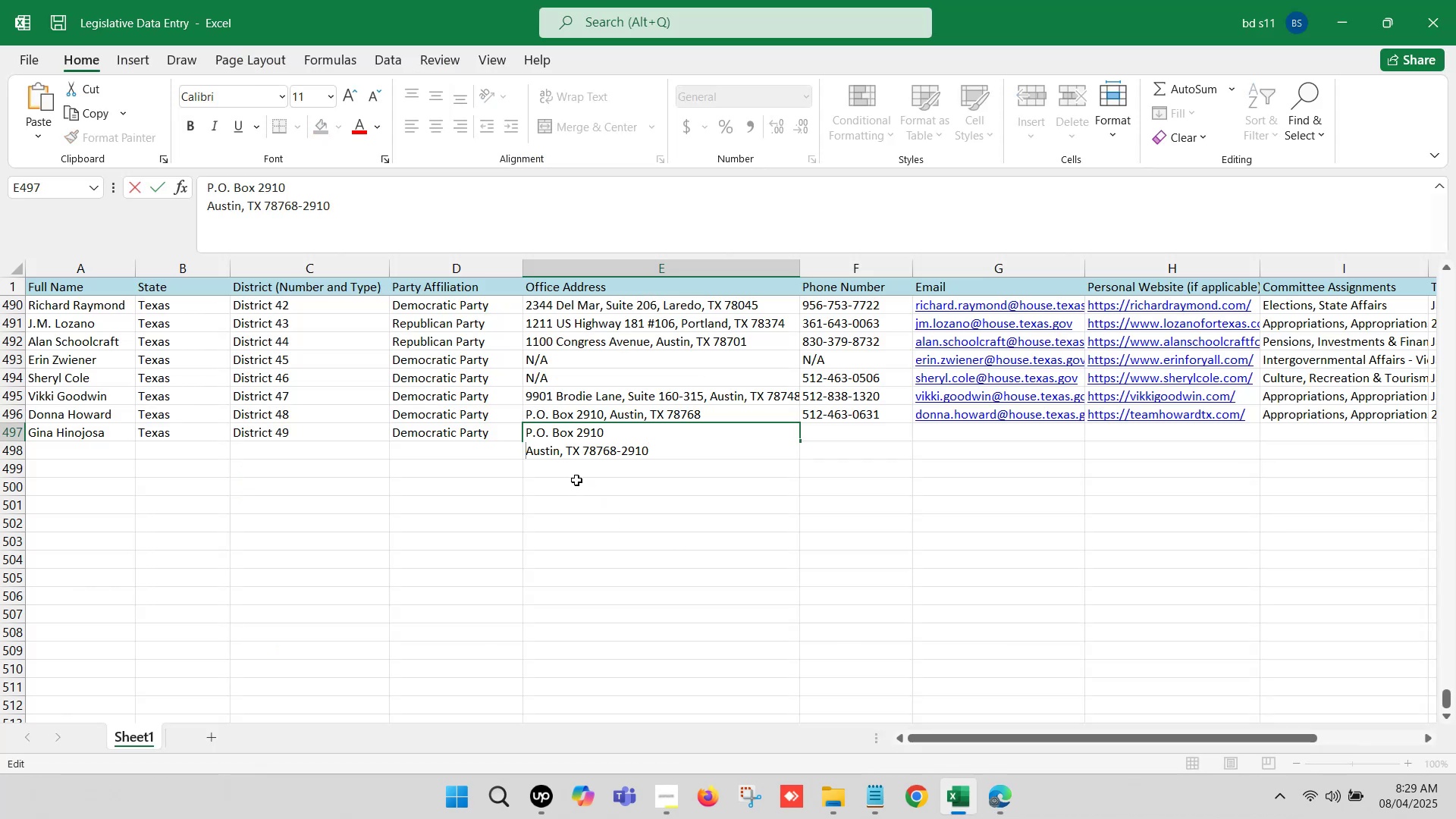 
key(Backspace)
 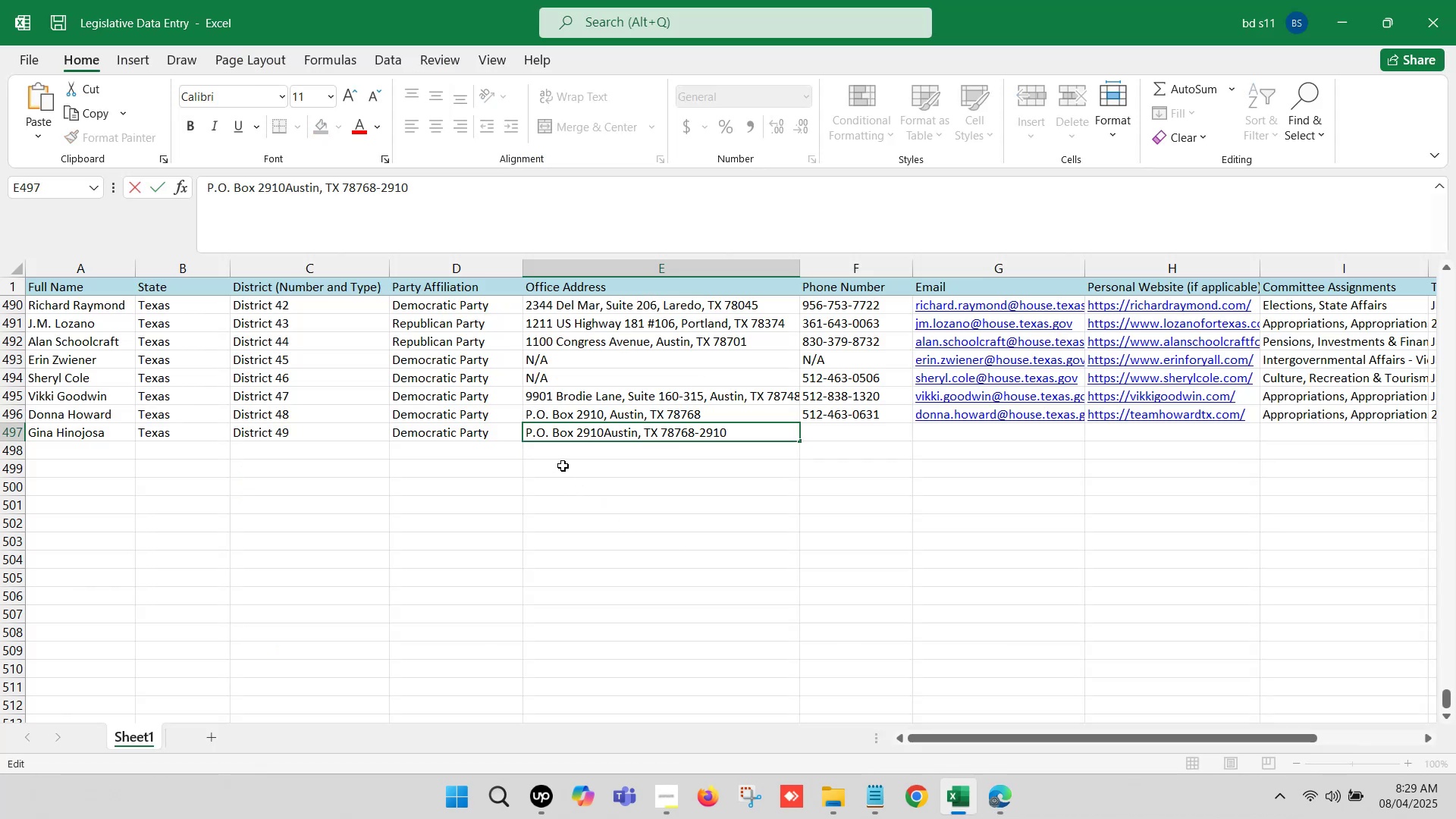 
key(Comma)
 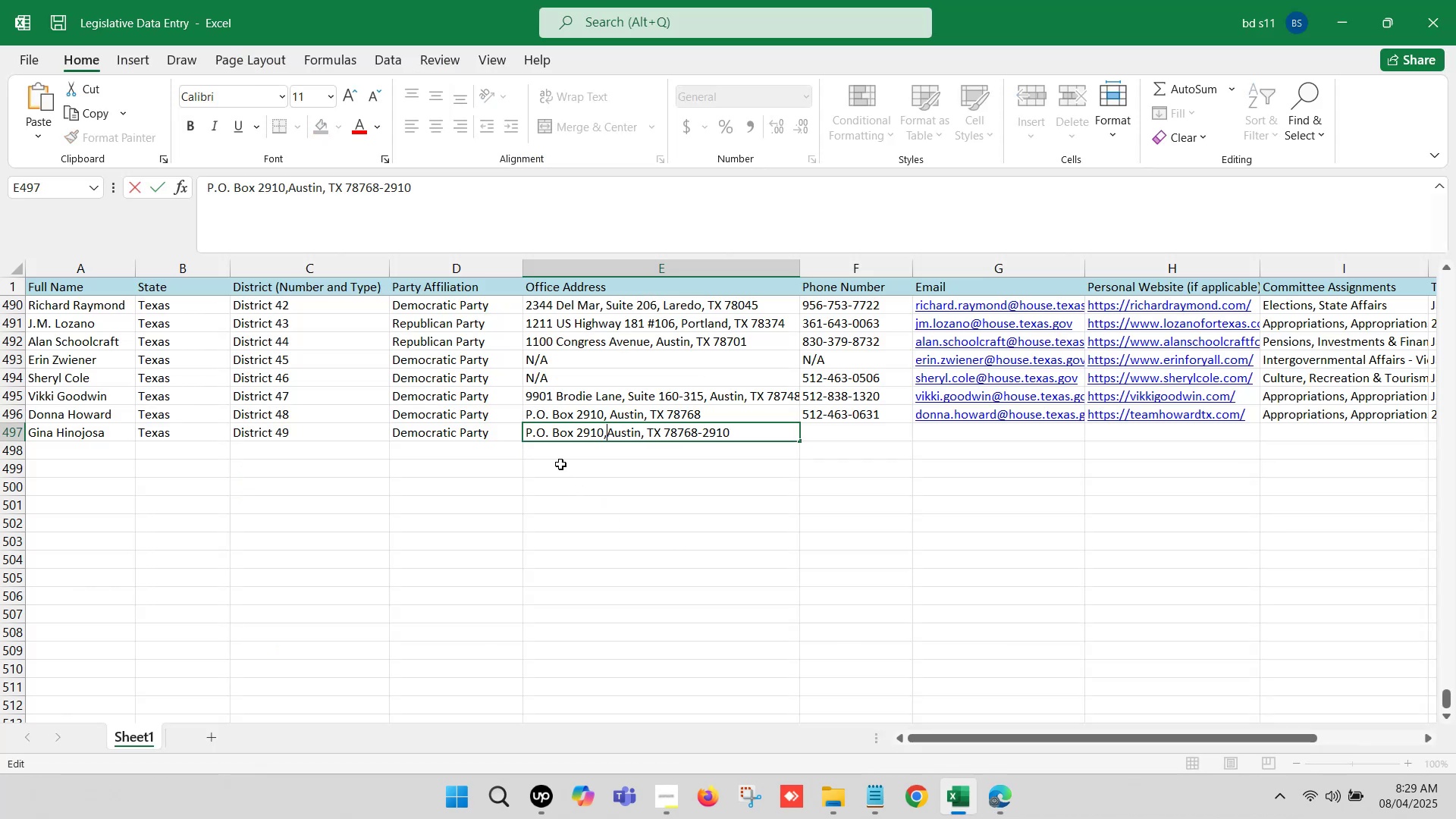 
key(Space)
 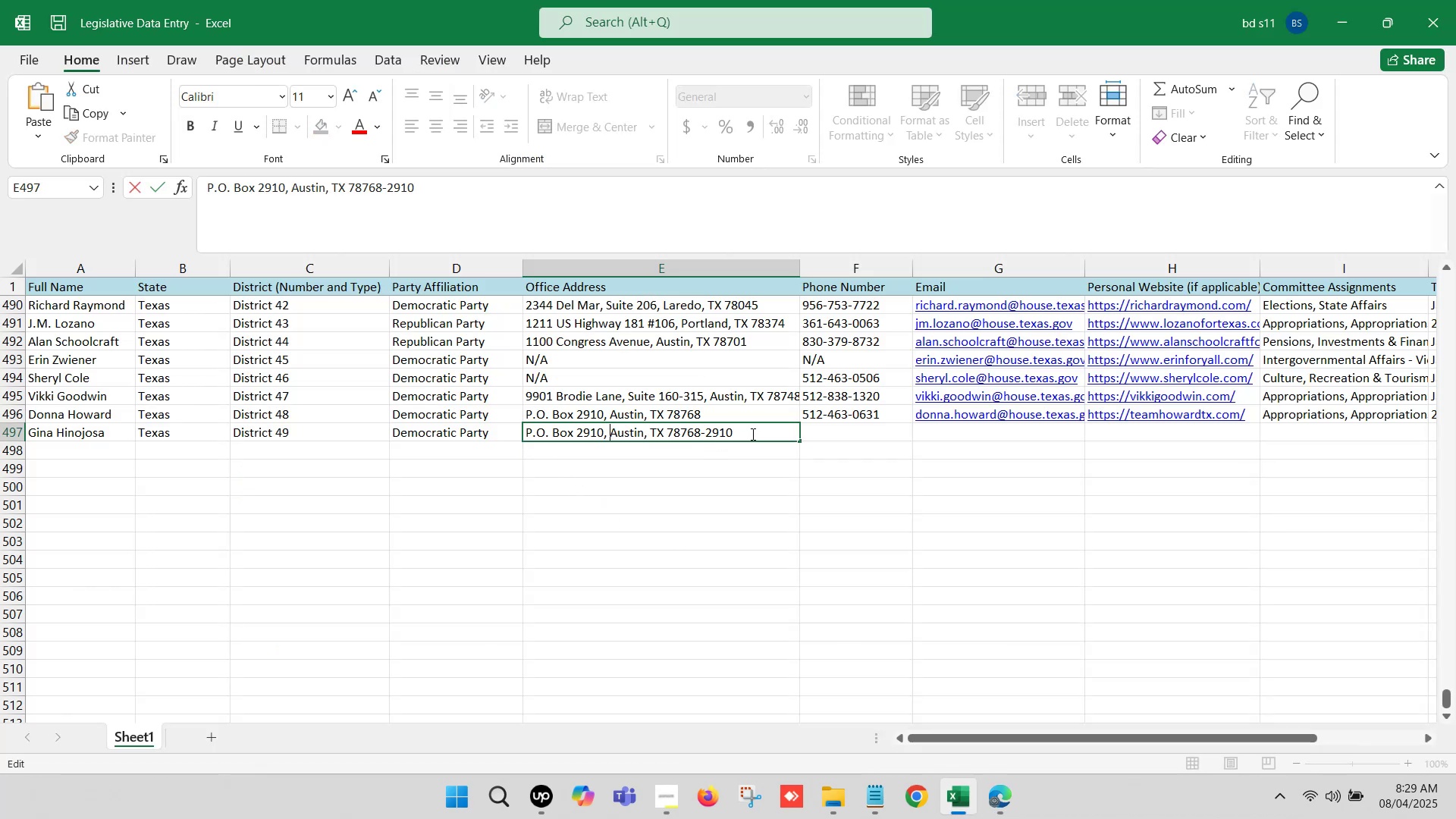 
left_click([758, 431])
 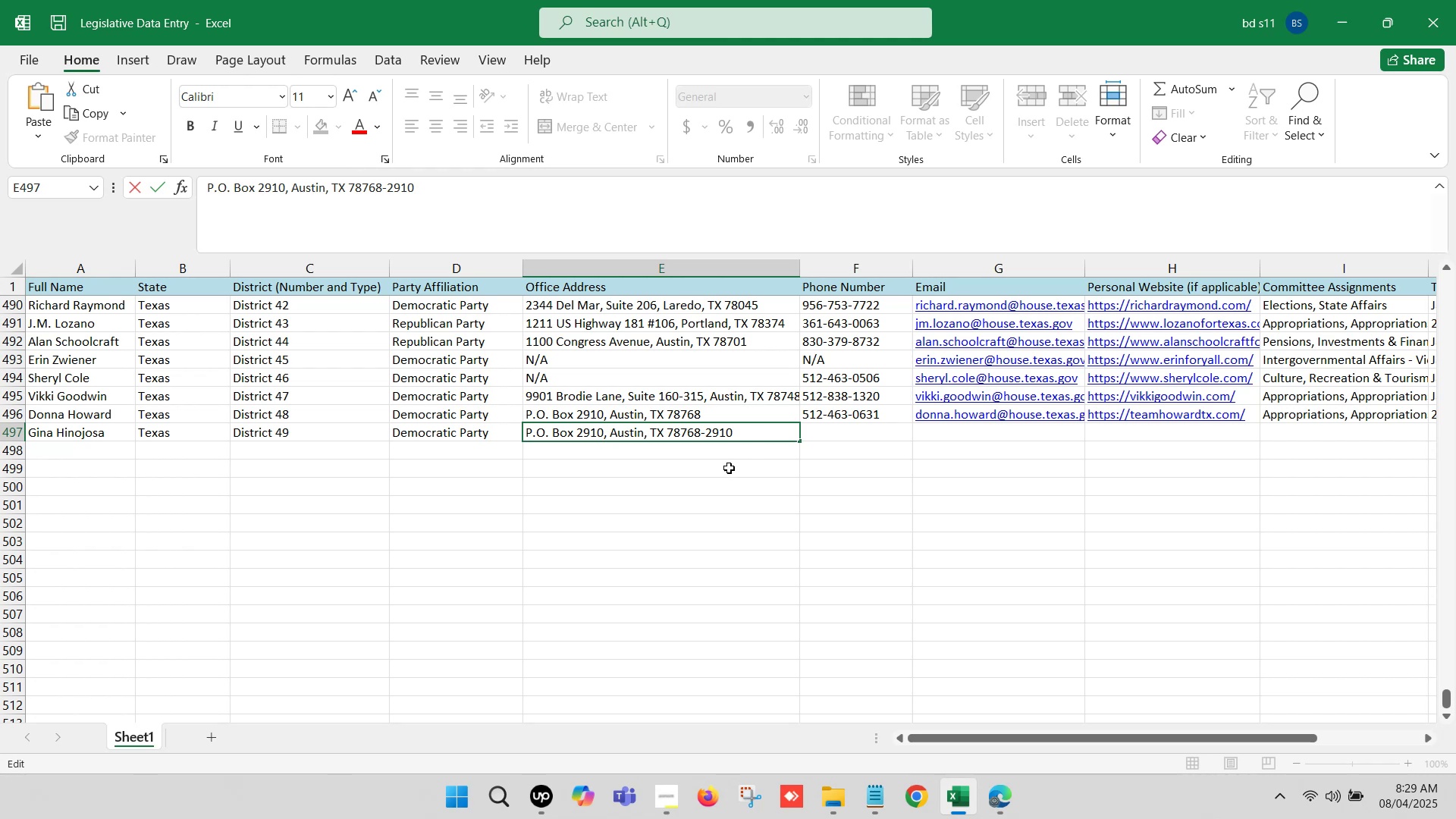 
left_click([708, 475])
 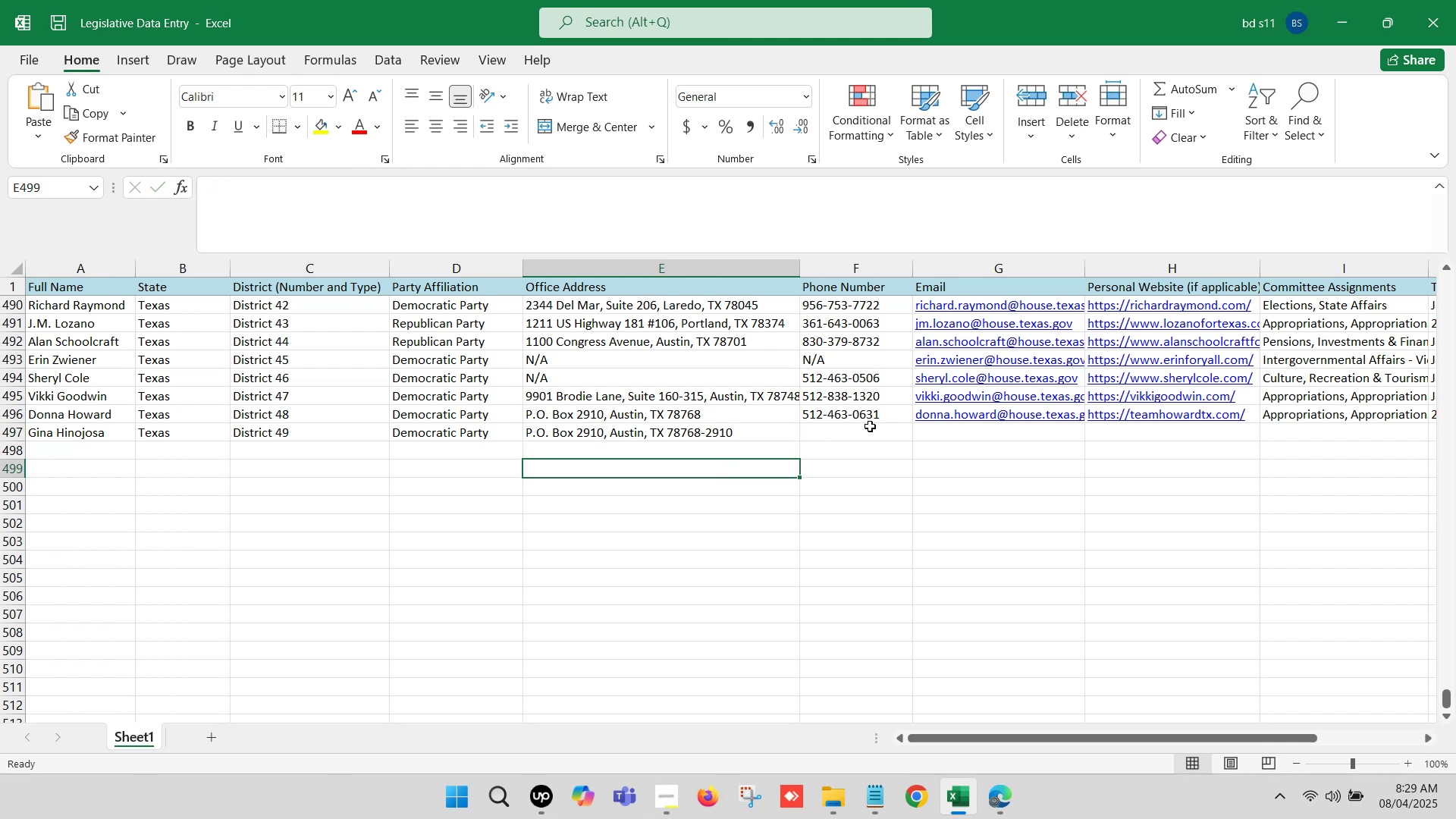 
left_click([870, 426])
 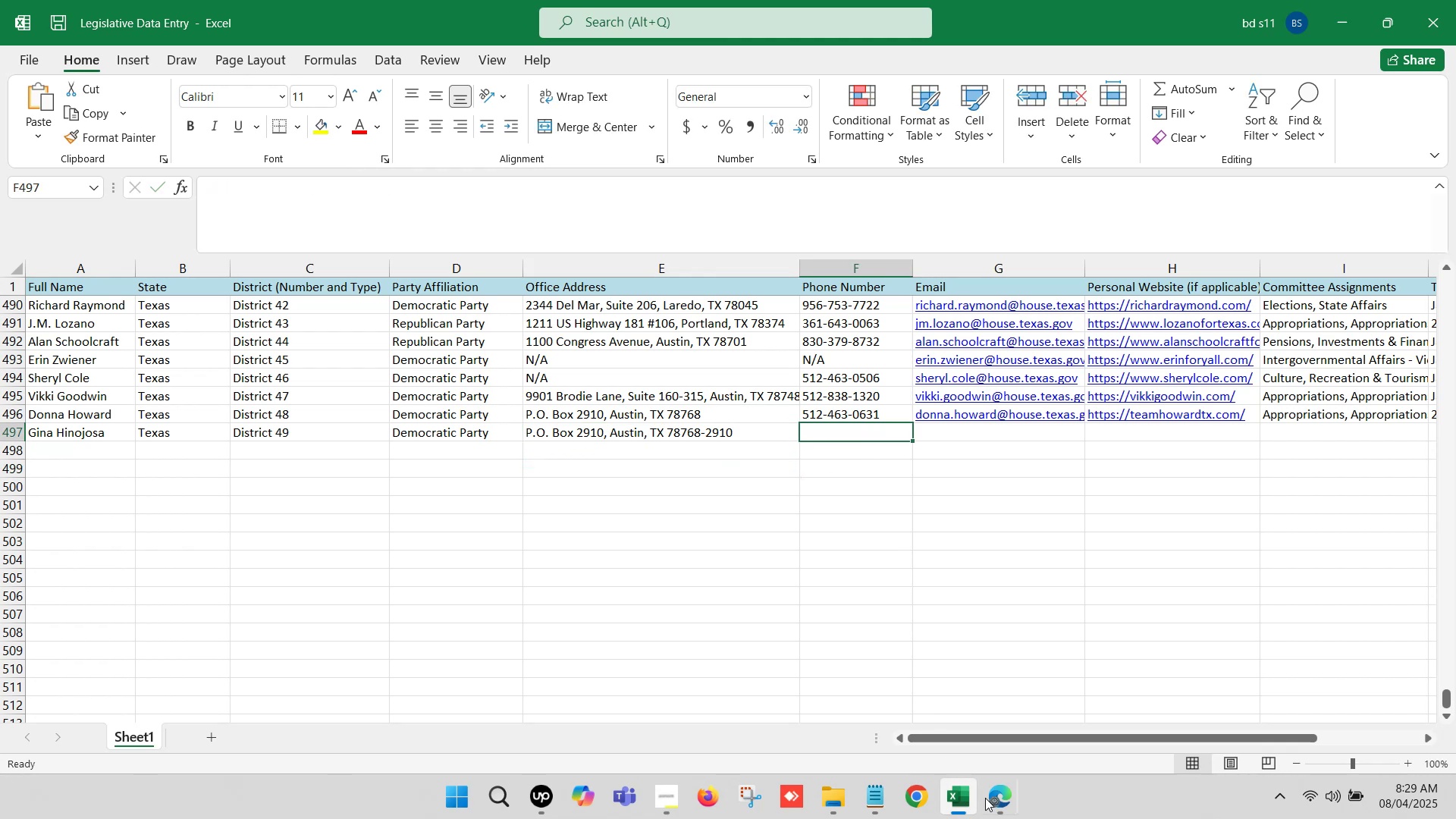 
left_click([1003, 799])
 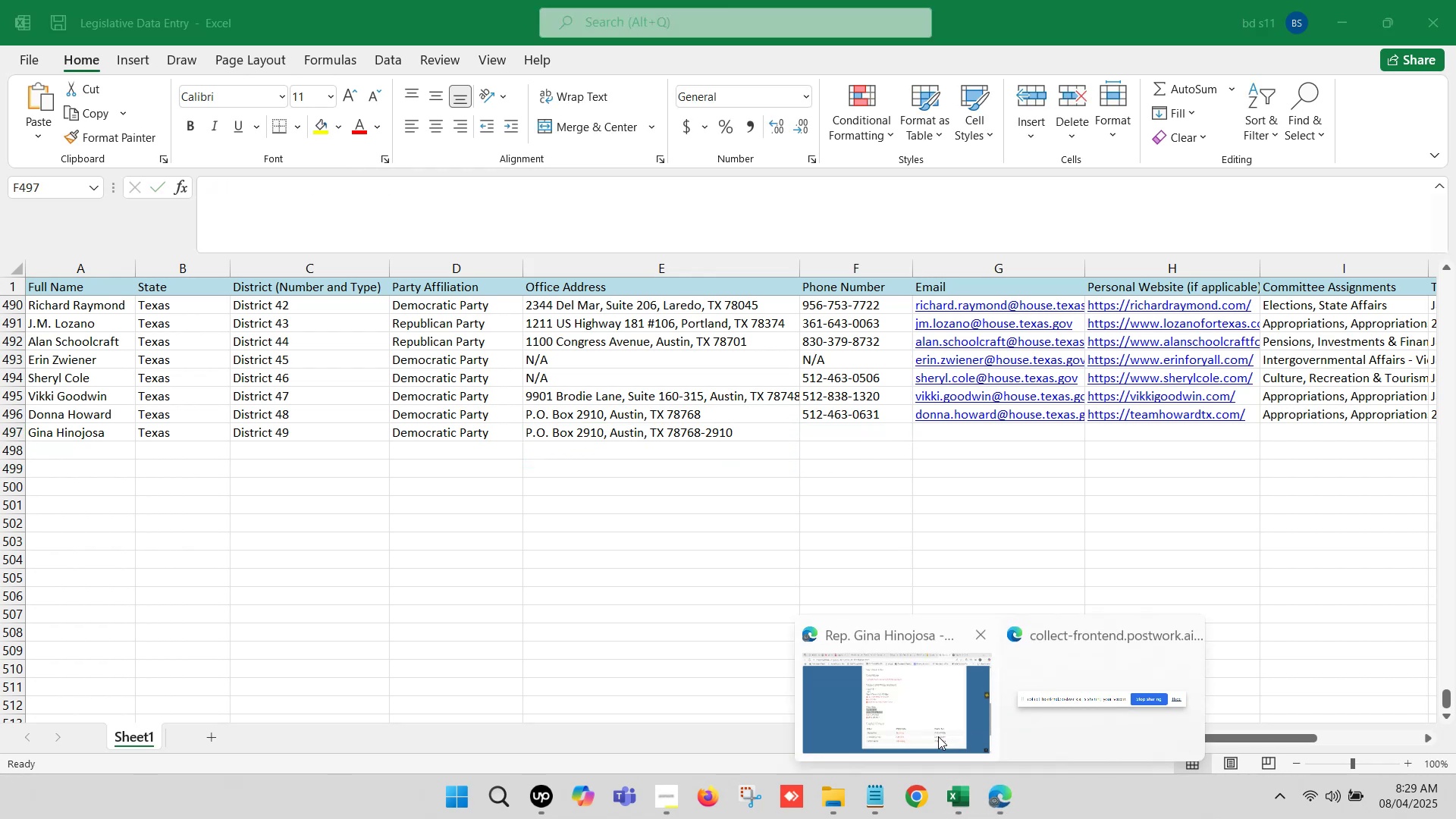 
left_click([937, 736])
 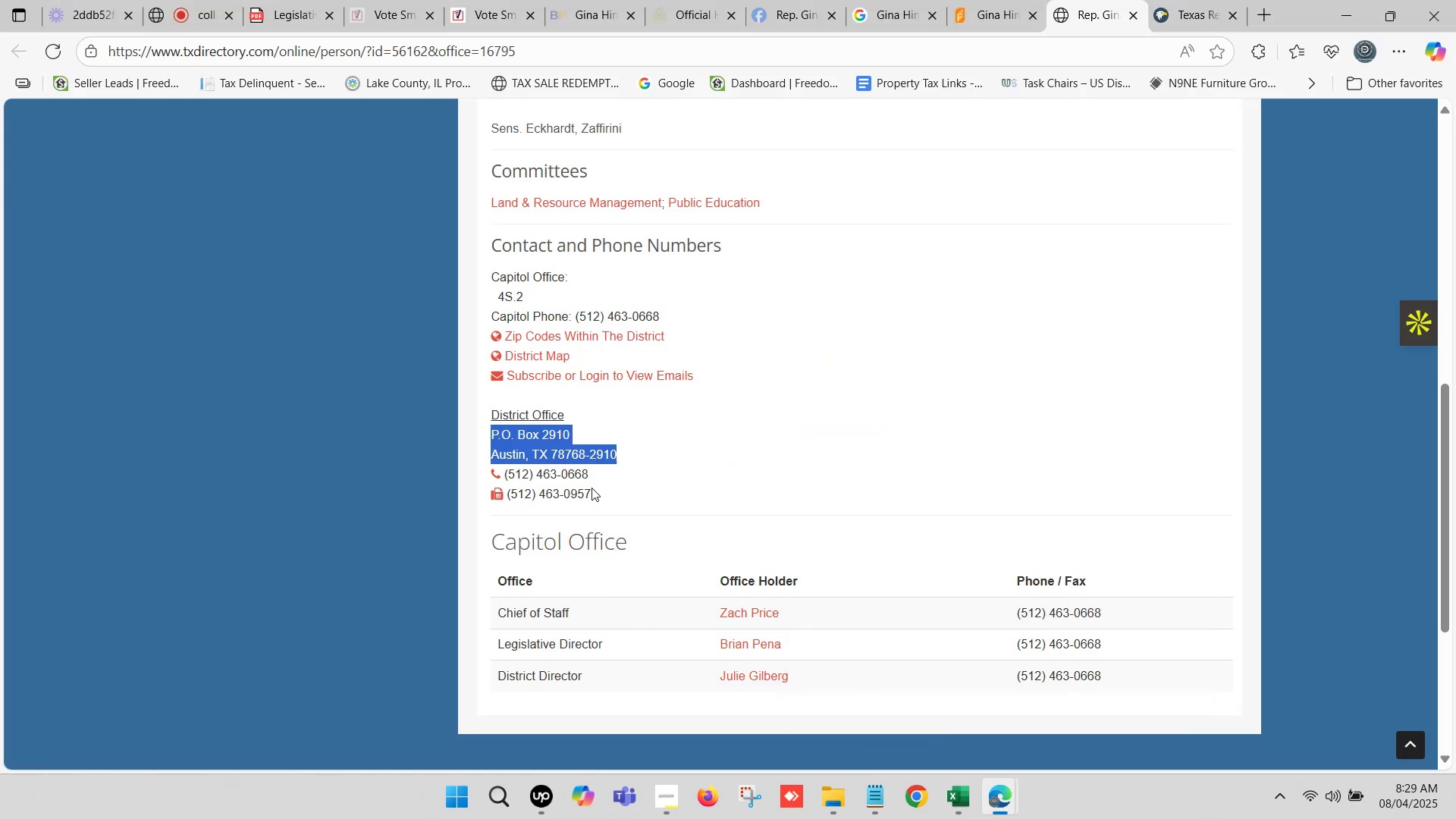 
left_click_drag(start_coordinate=[591, 473], to_coordinate=[510, 470])
 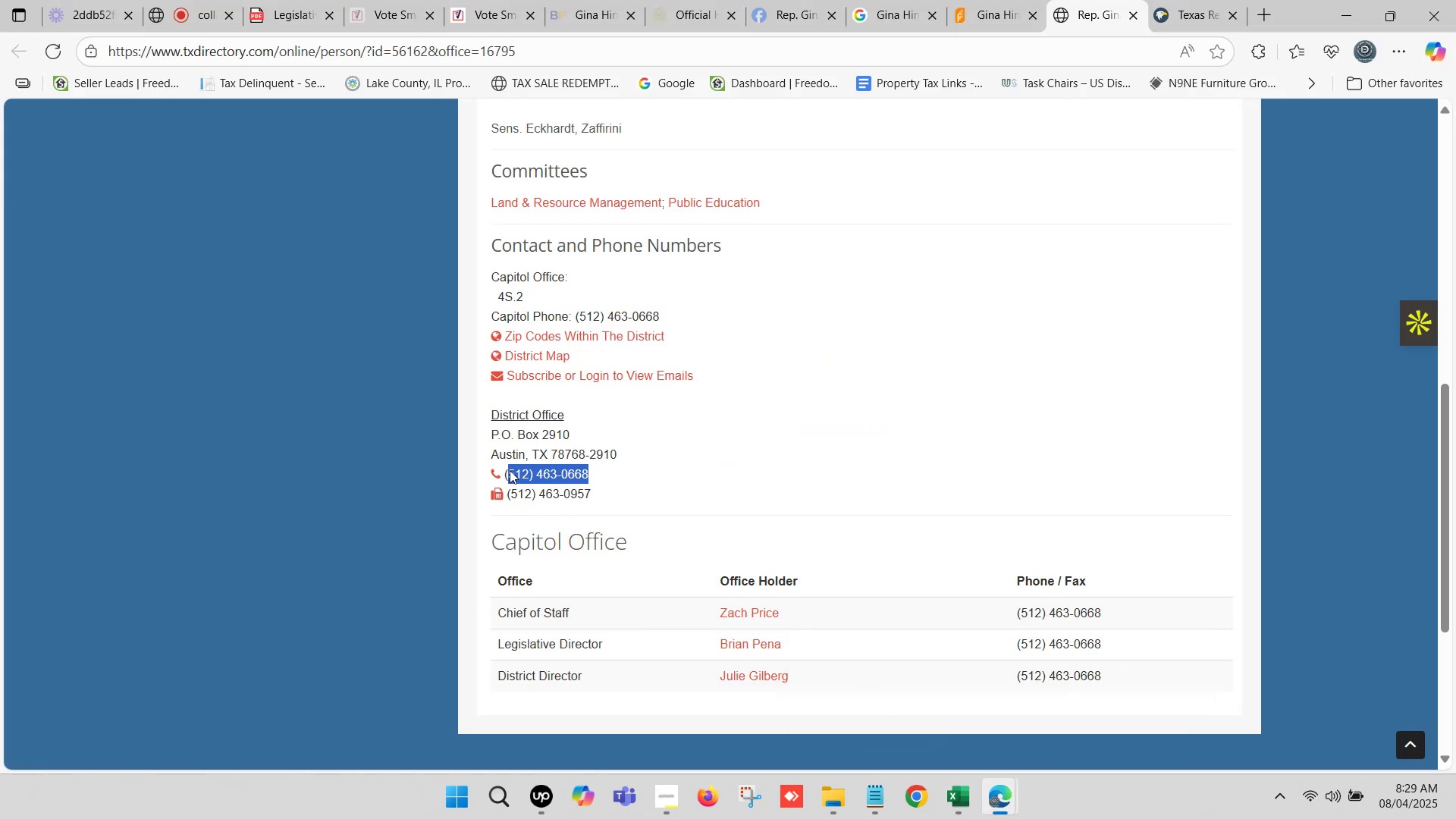 
key(Control+C)
 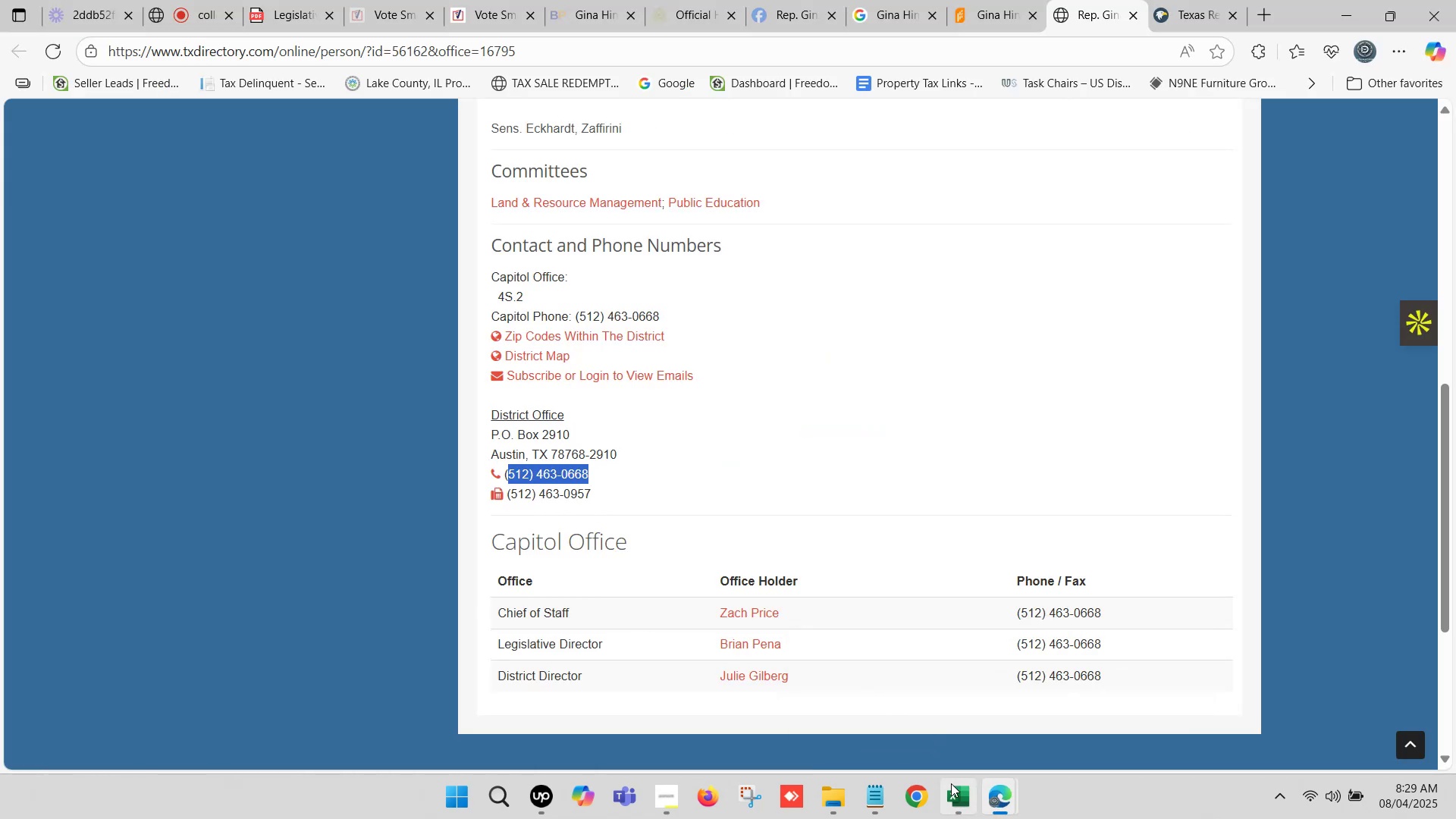 
left_click([954, 790])
 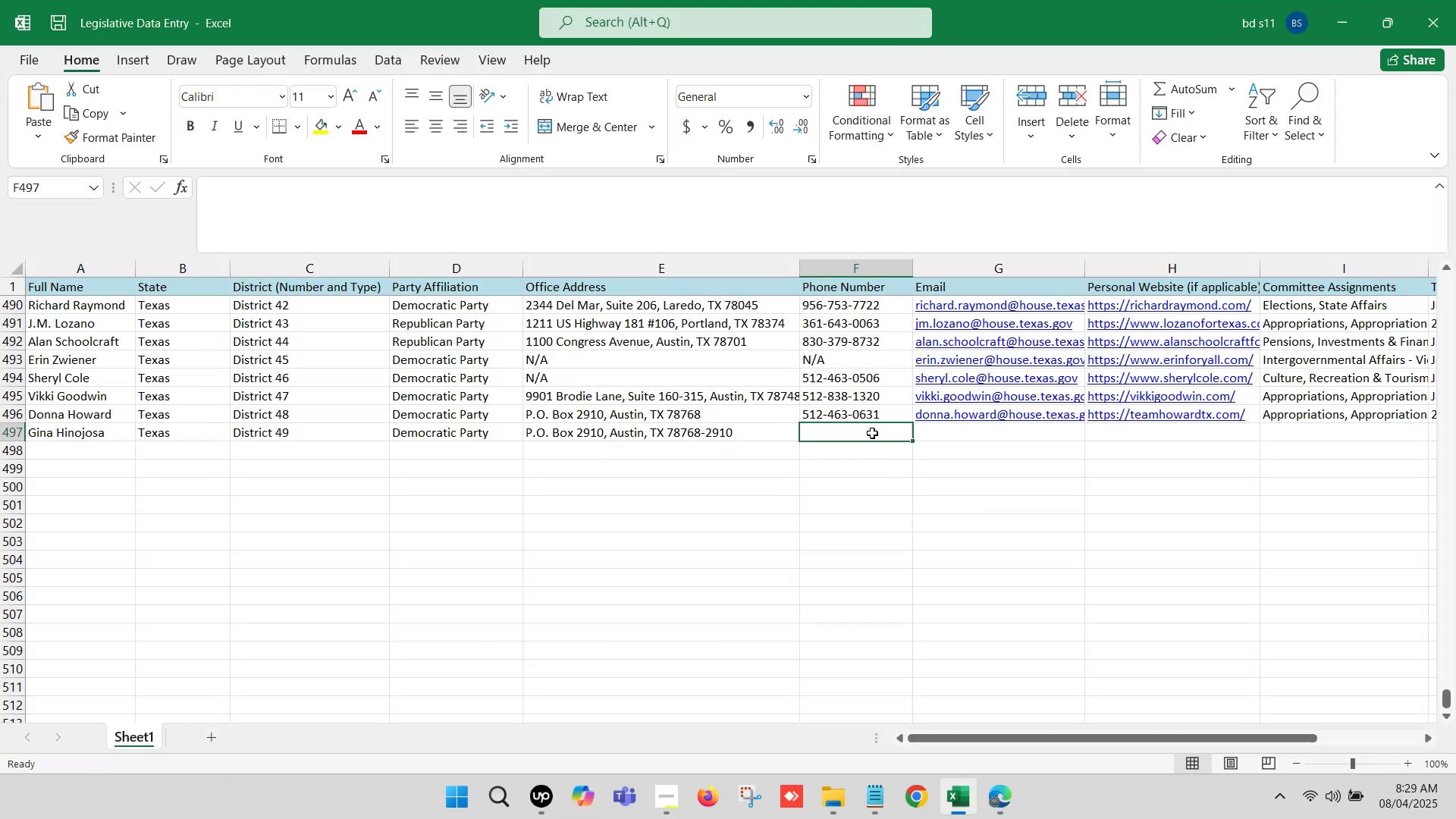 
double_click([872, 433])
 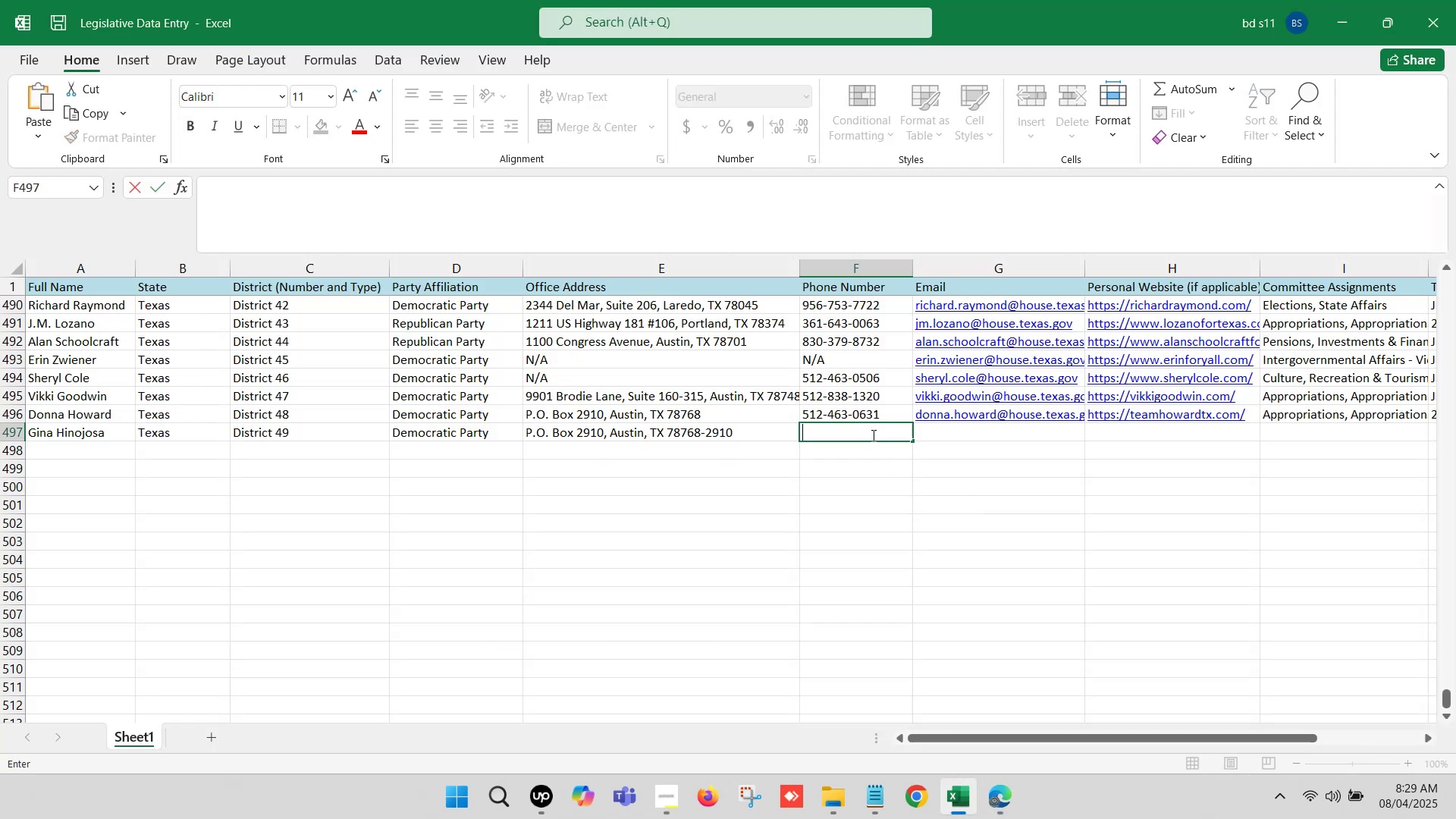 
key(Control+V)
 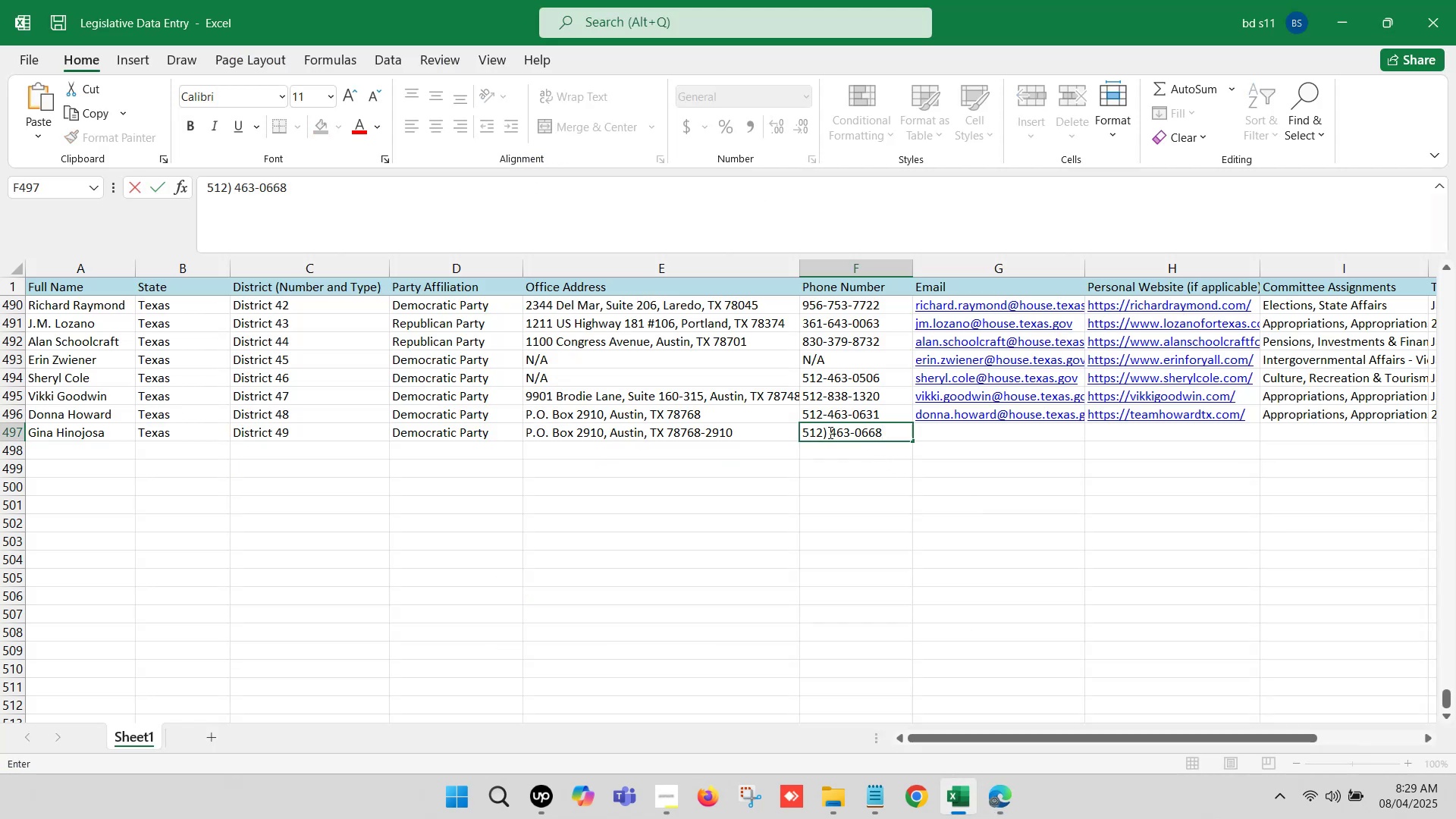 
left_click([829, 432])
 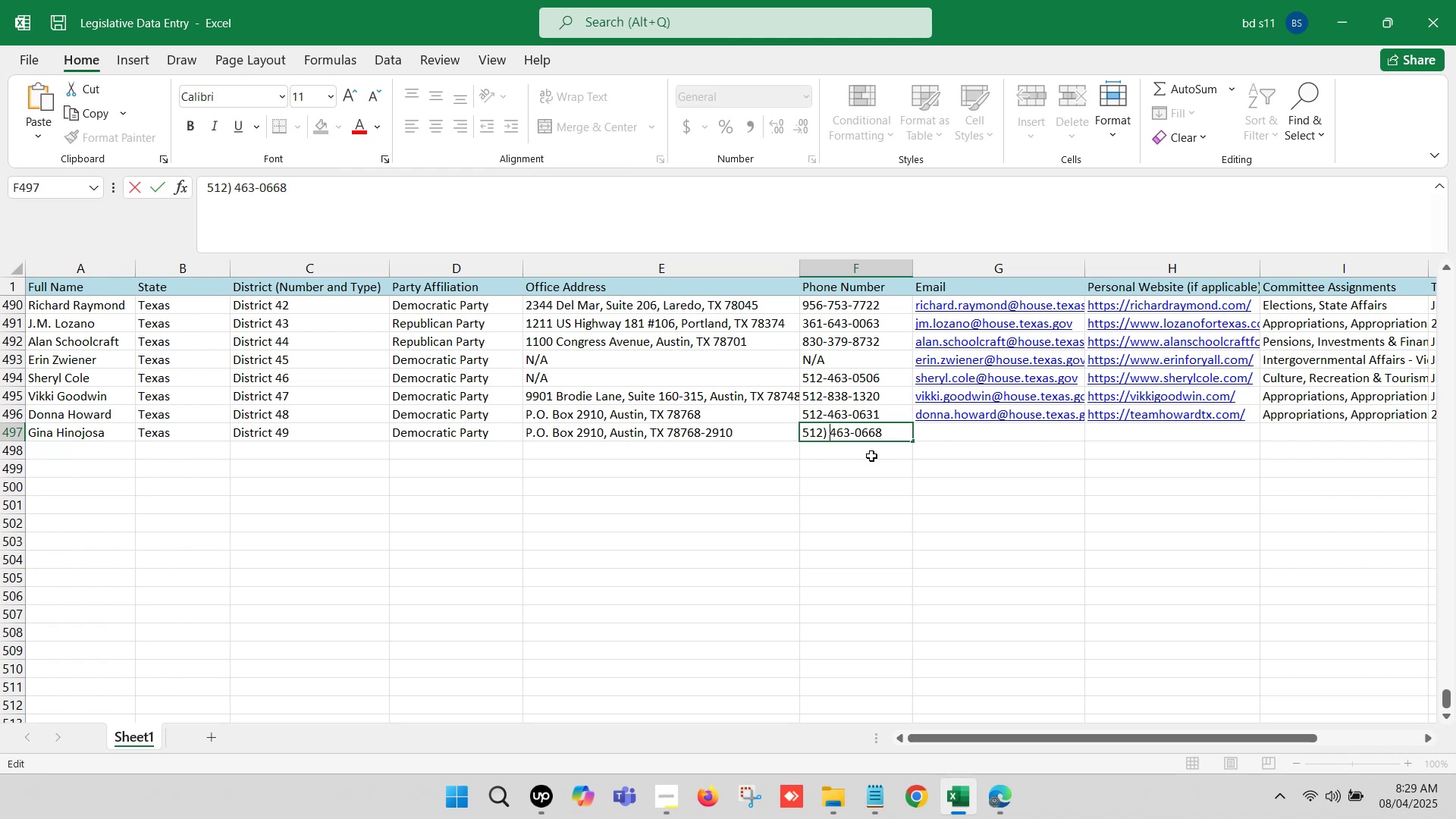 
key(Backspace)
 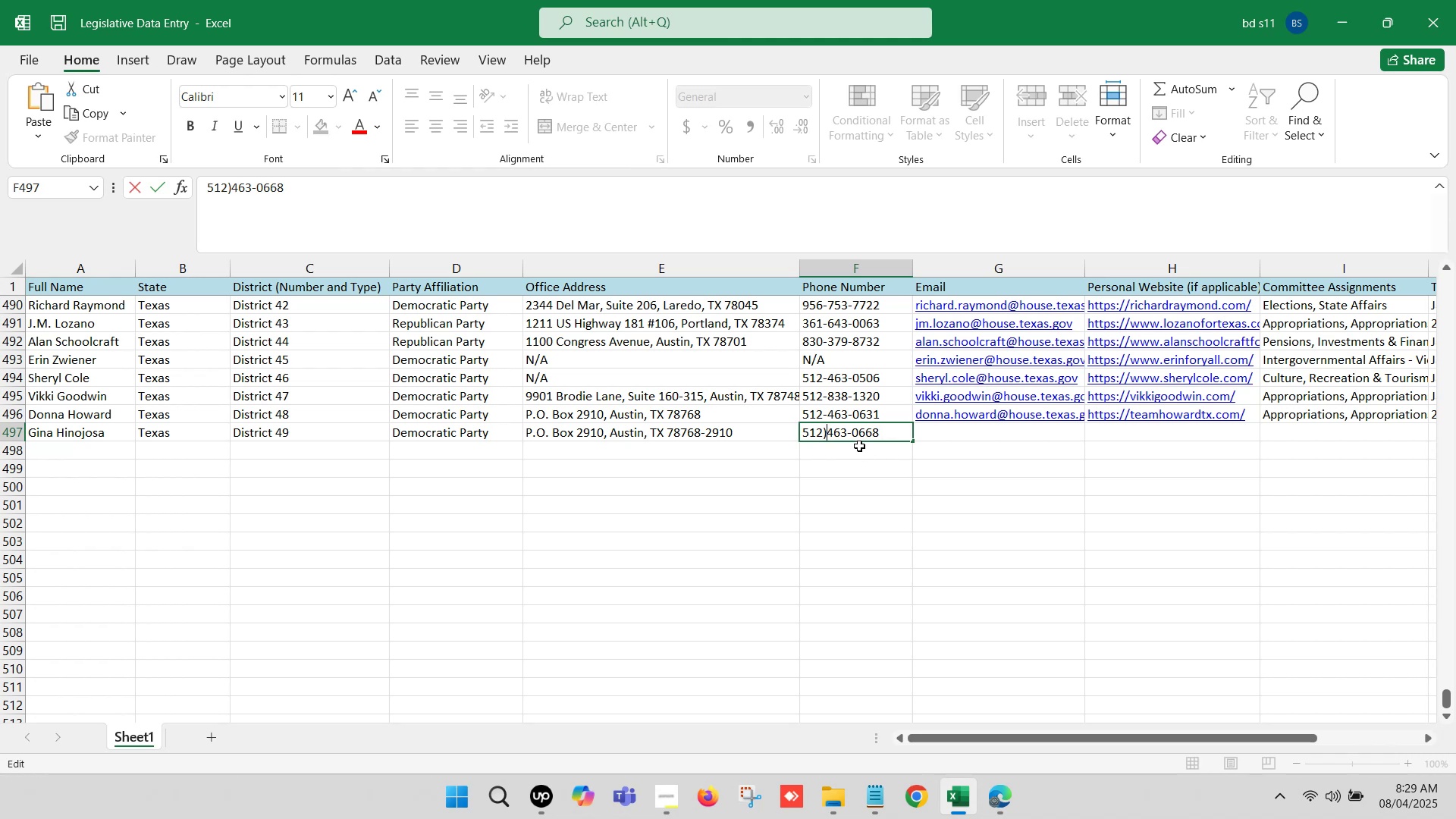 
key(Backspace)
 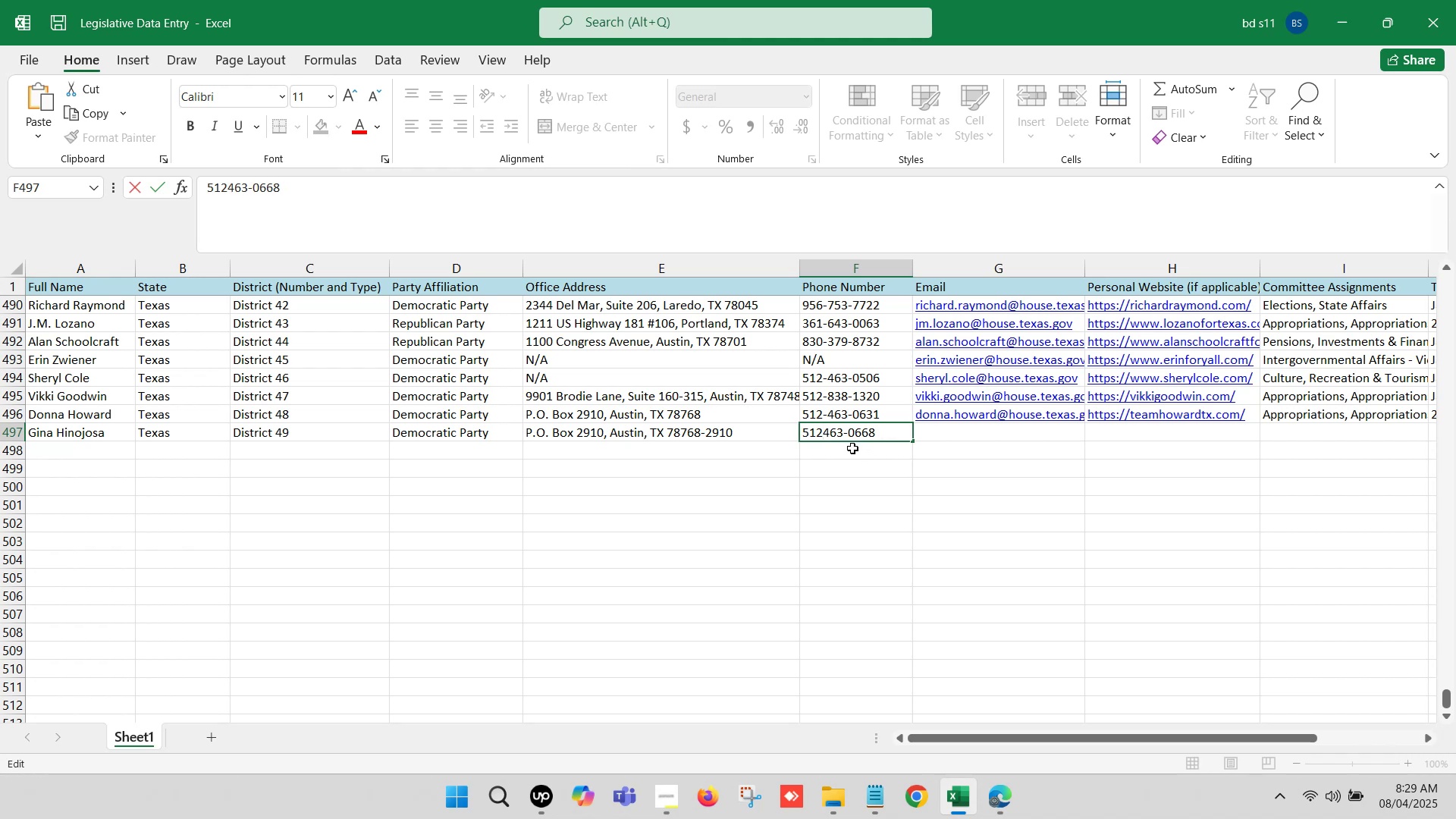 
key(Minus)
 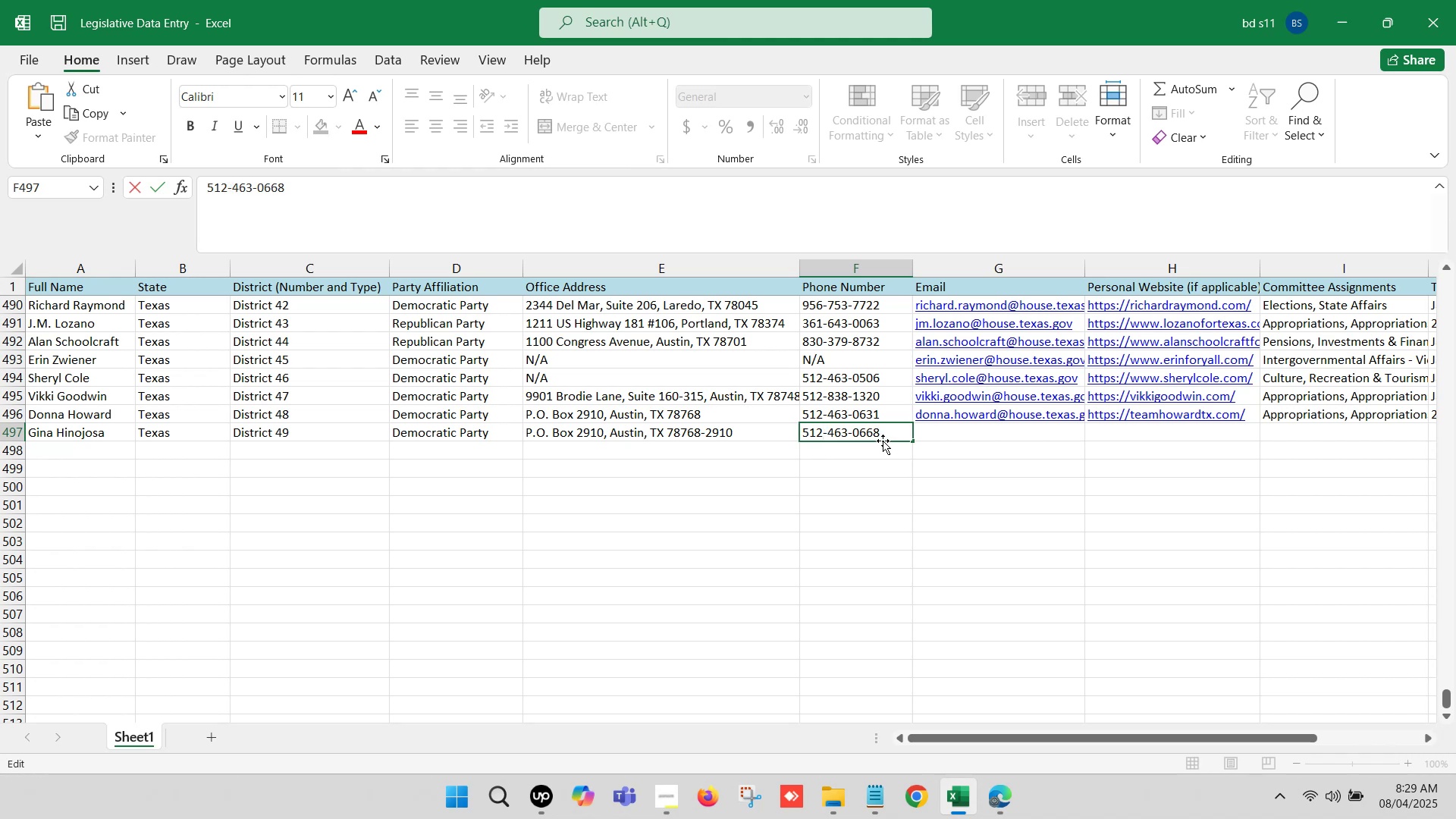 
left_click([885, 438])
 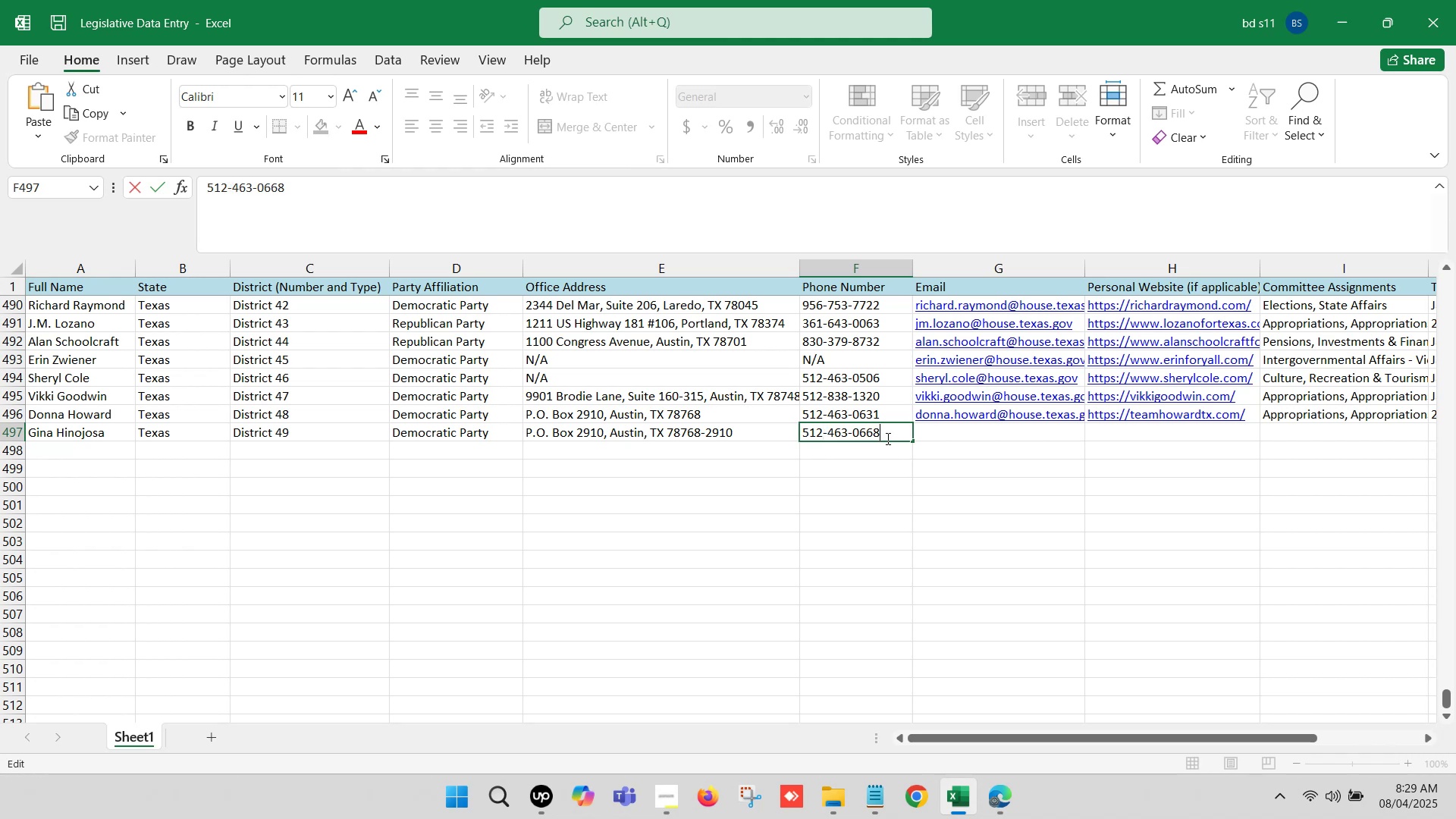 
left_click([907, 474])
 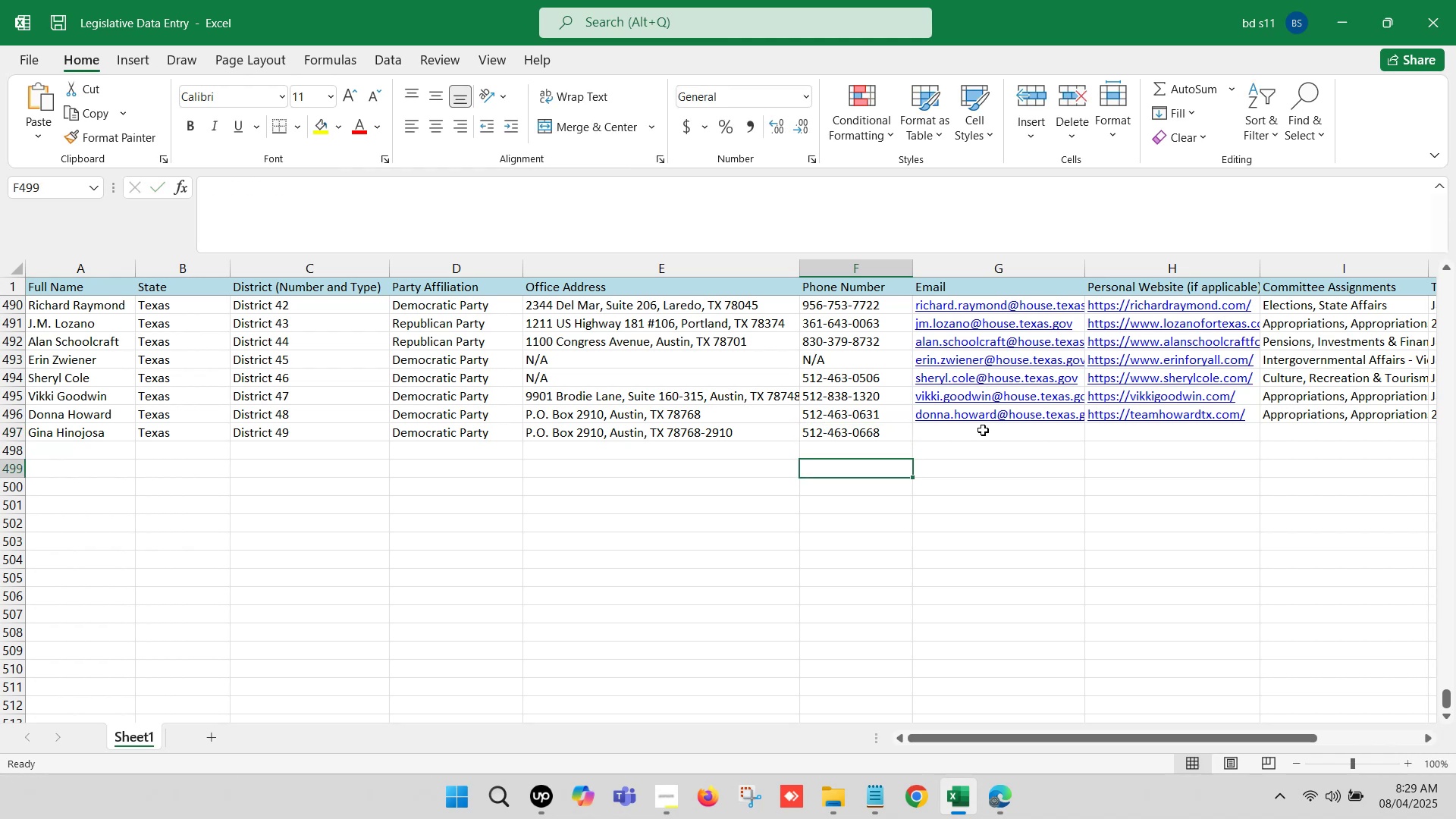 
left_click([983, 430])
 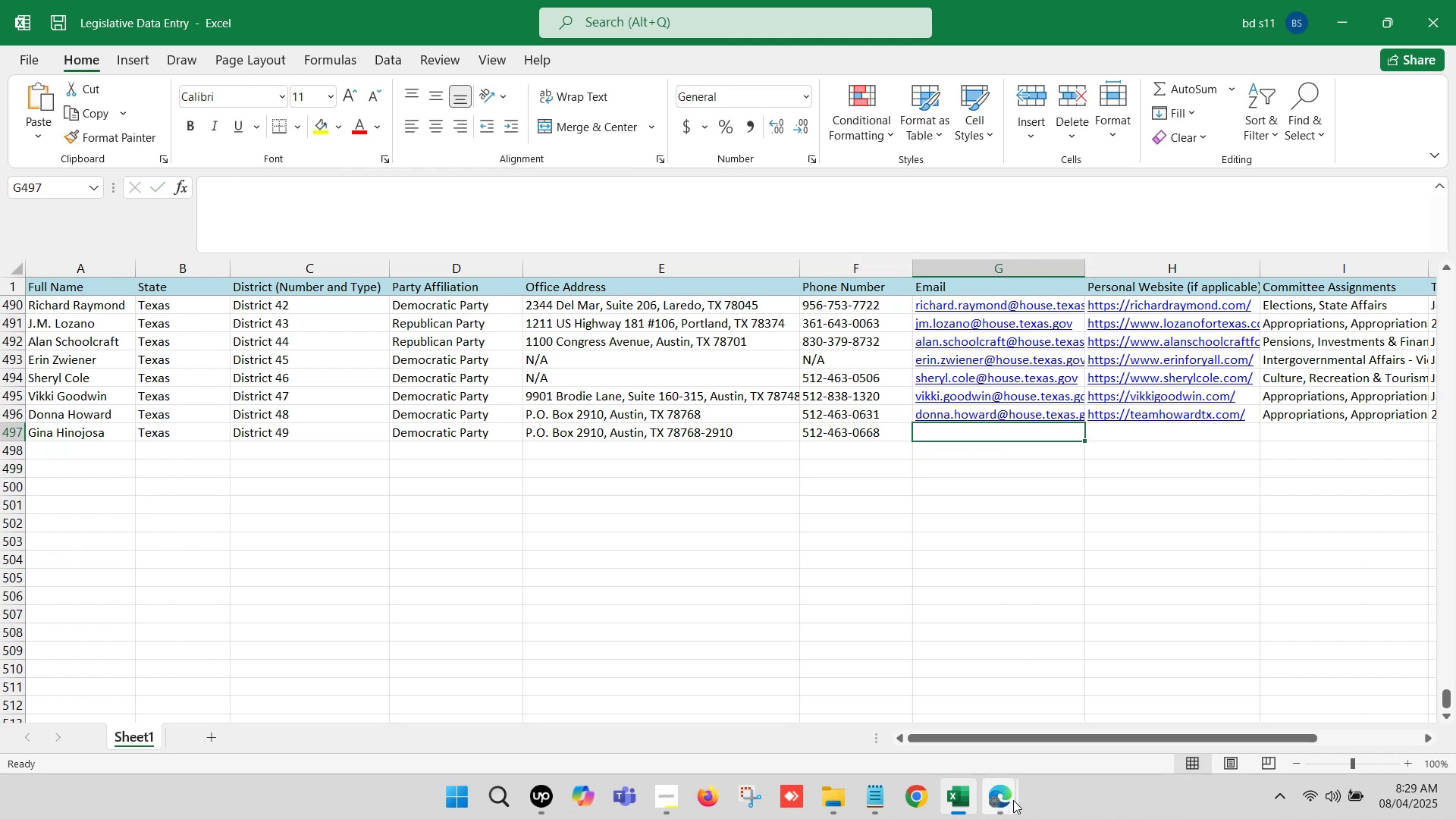 
left_click([1008, 792])
 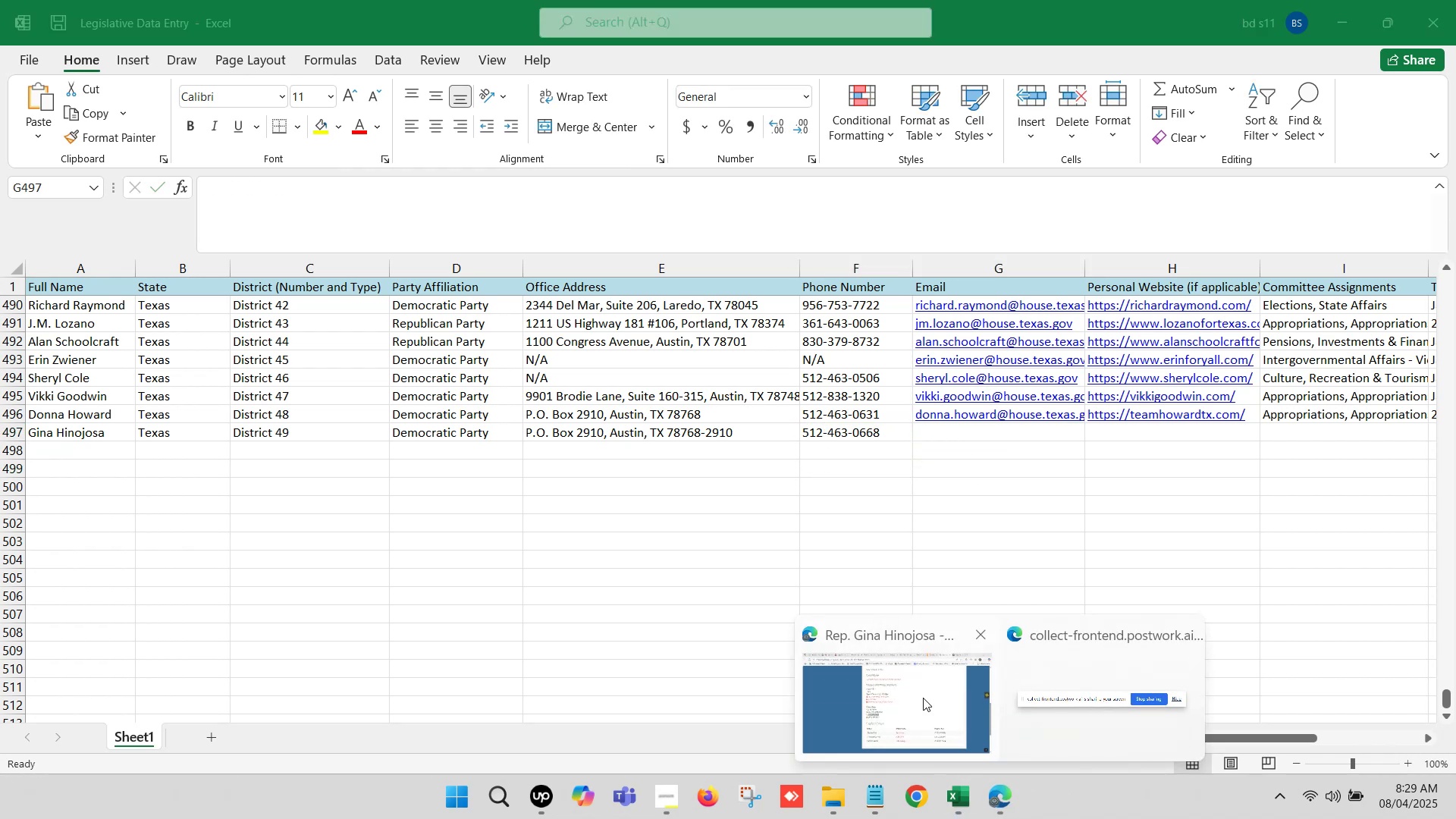 
left_click([912, 692])
 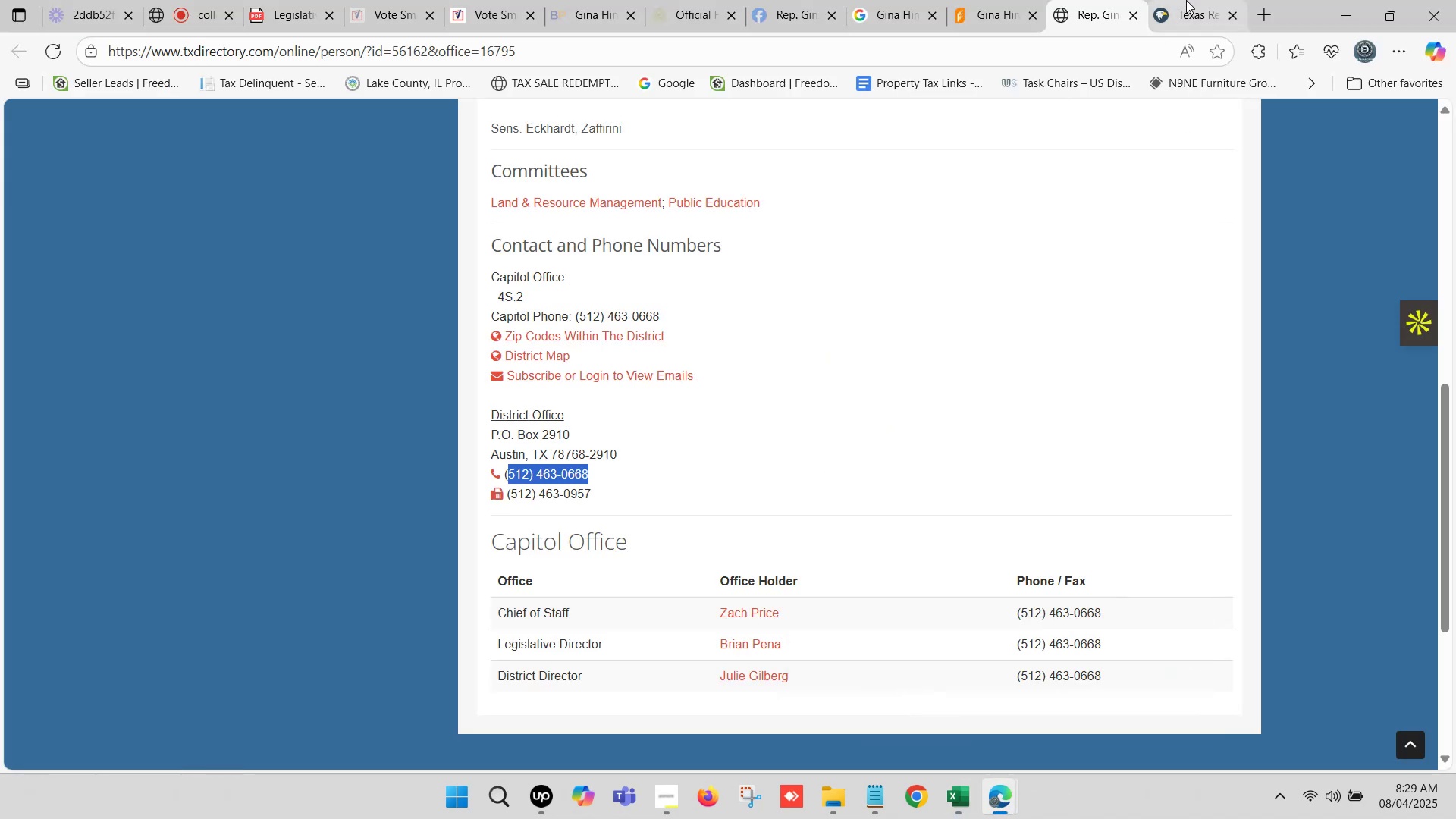 
left_click([1187, 0])
 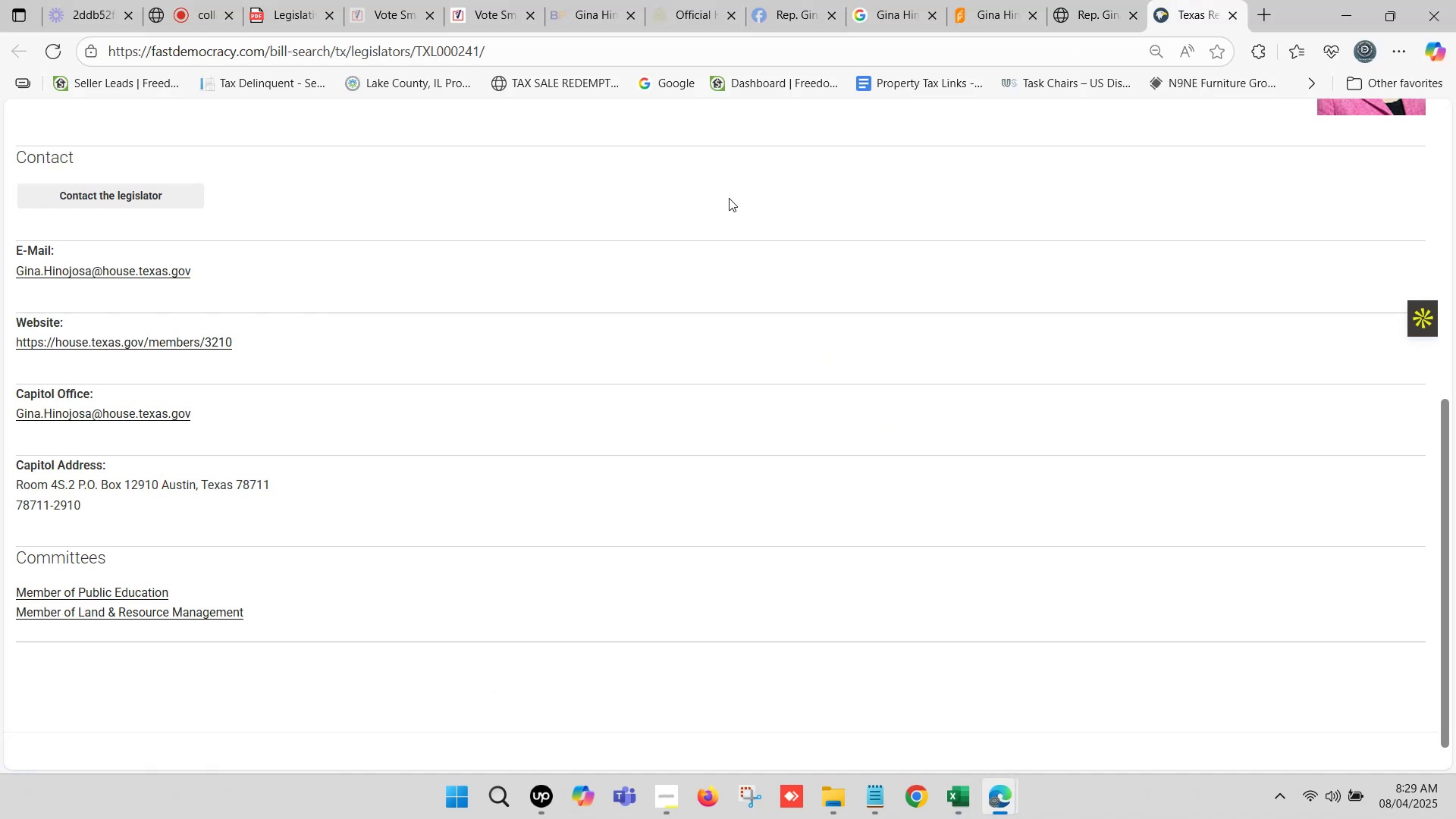 
scroll: coordinate [414, 255], scroll_direction: up, amount: 3.0
 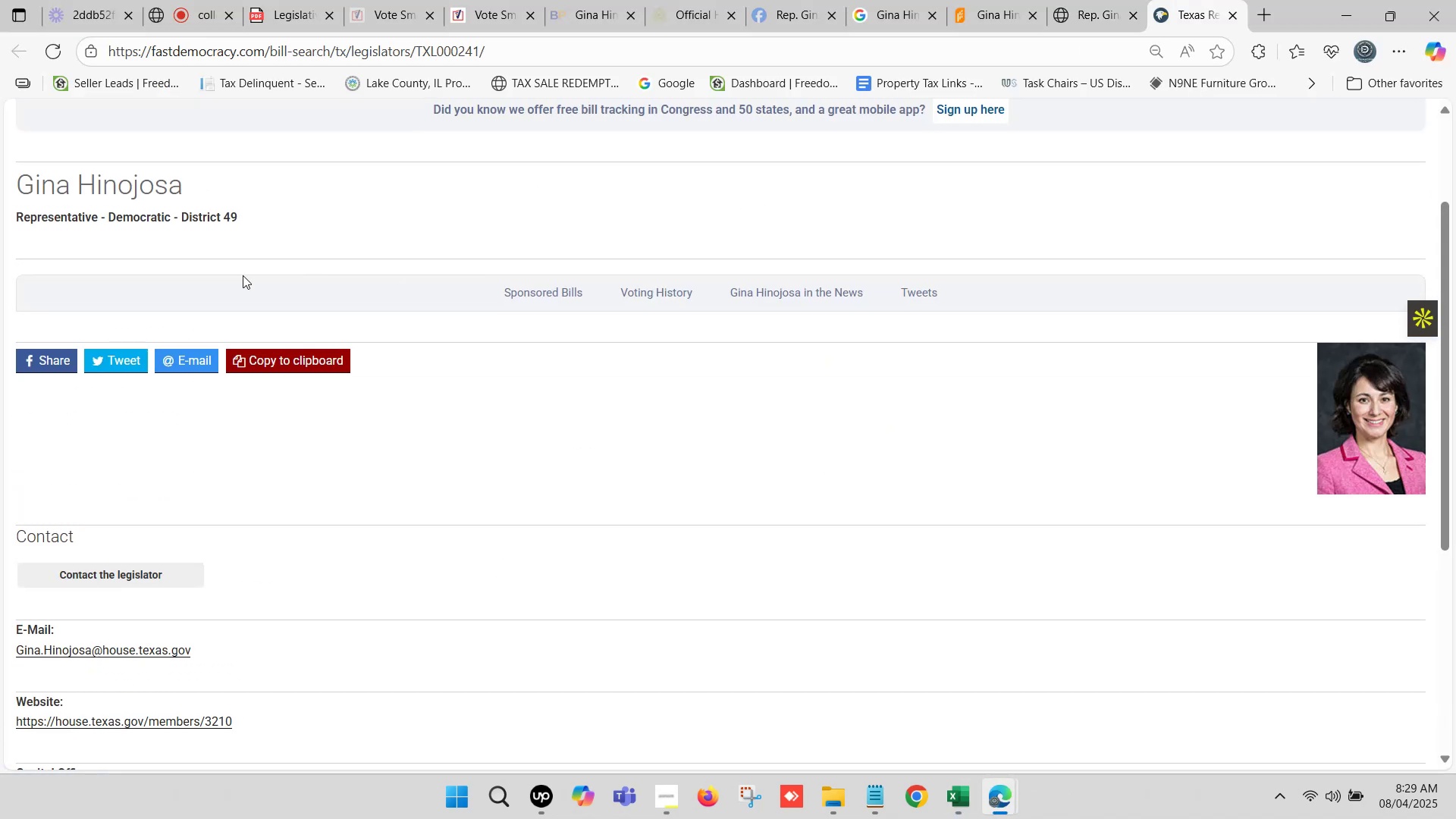 
scroll: coordinate [197, 288], scroll_direction: down, amount: 2.0
 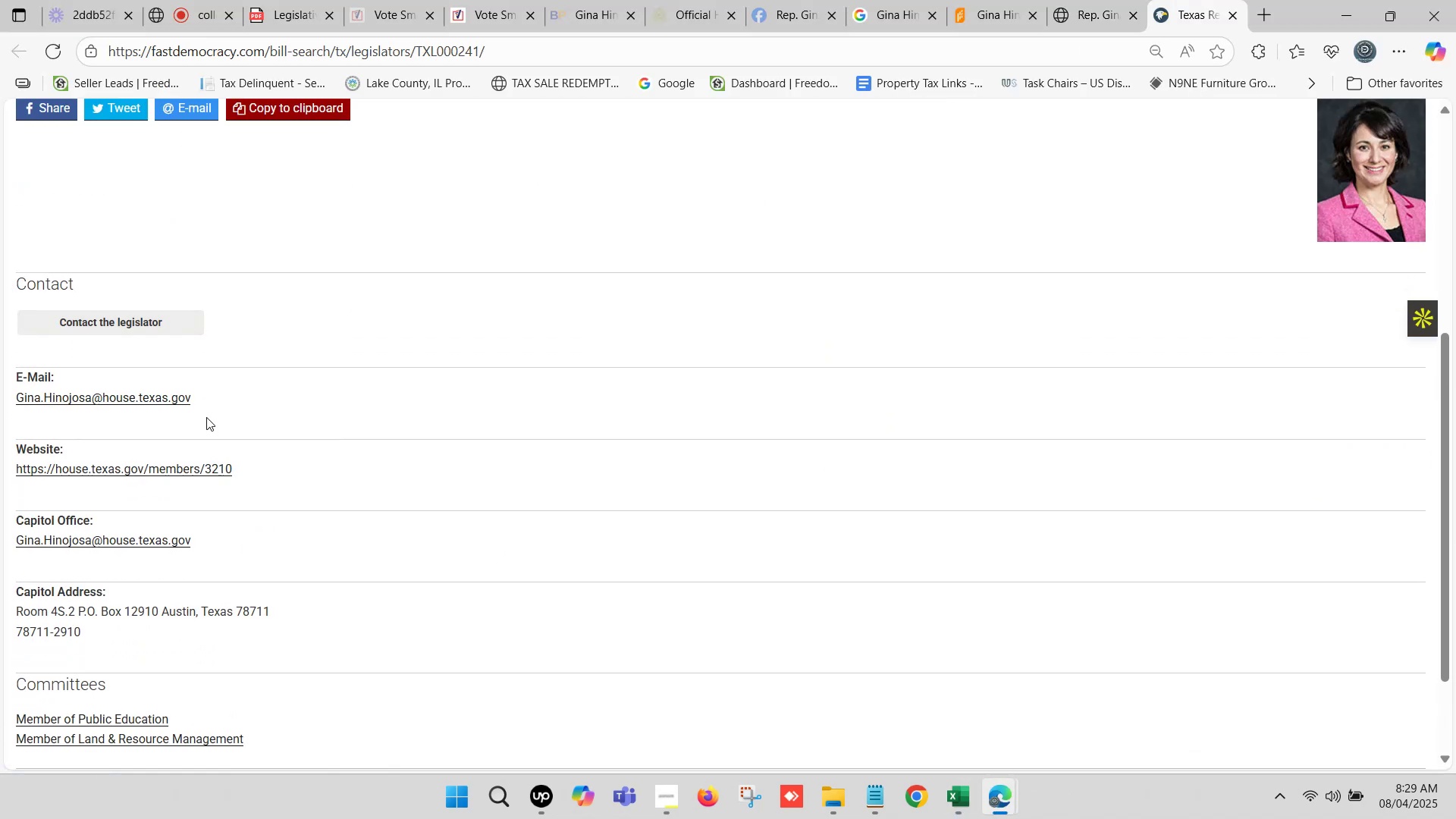 
left_click_drag(start_coordinate=[215, 400], to_coordinate=[16, 396])
 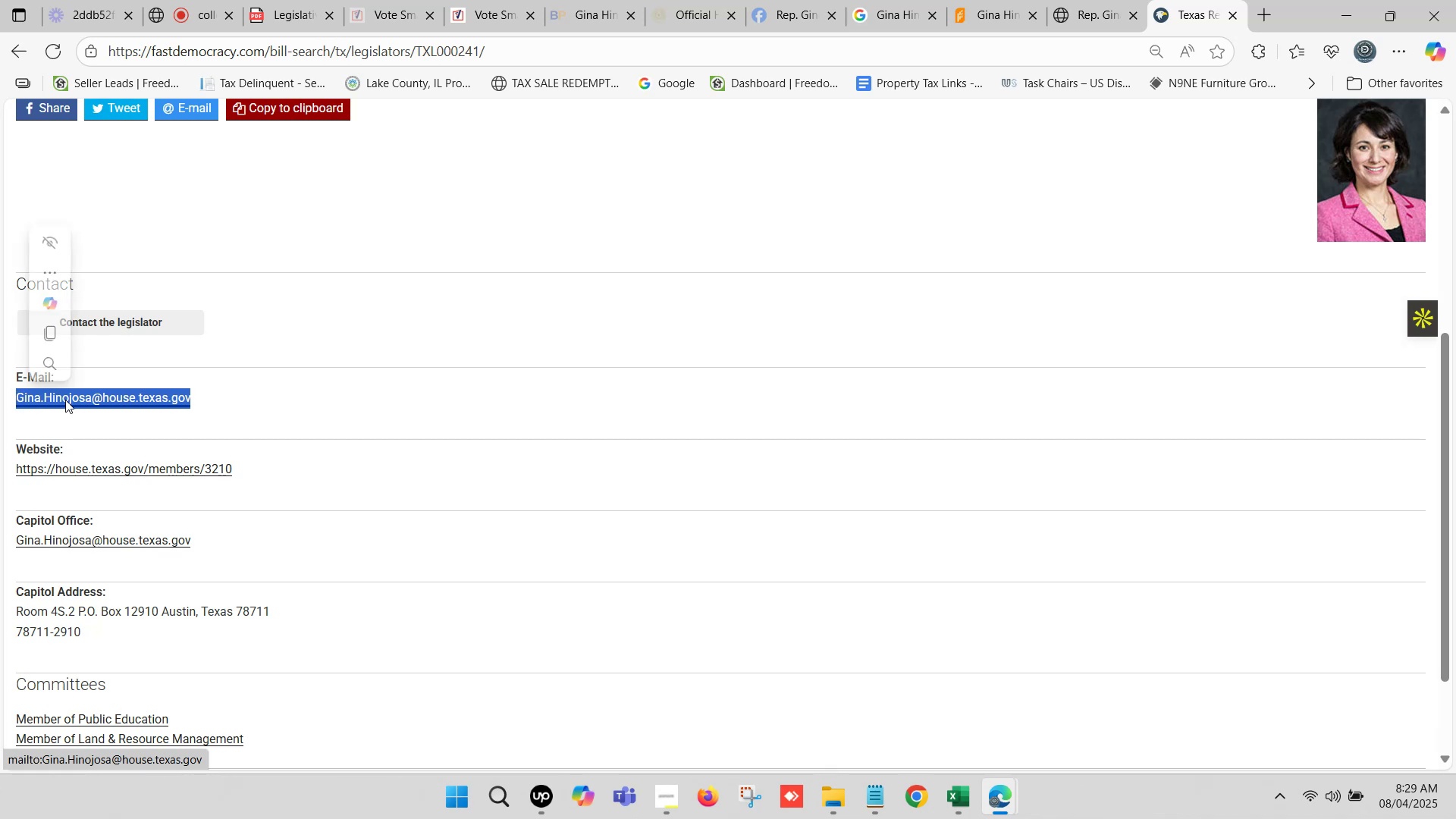 
key(Control+C)
 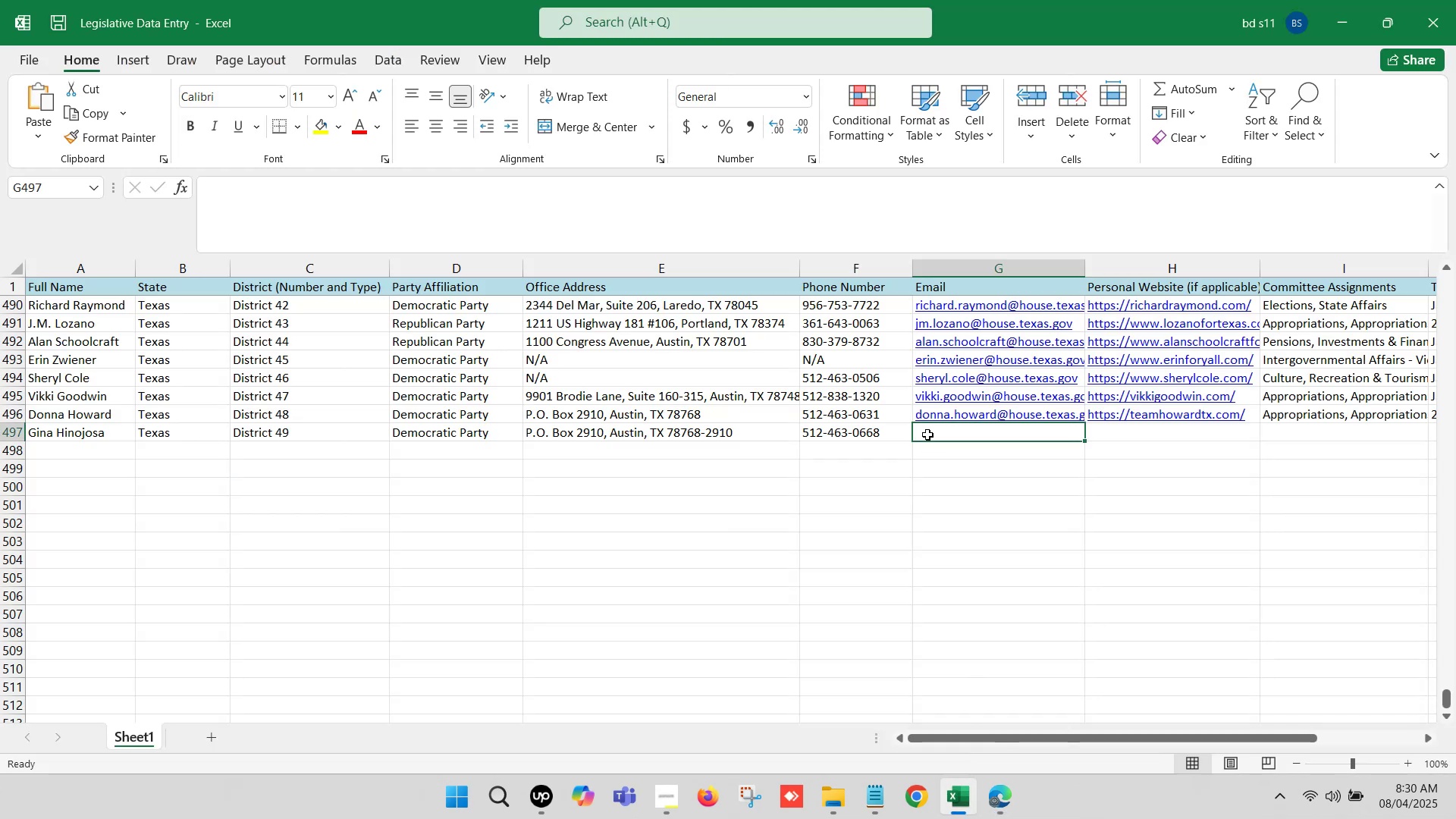 
double_click([927, 429])
 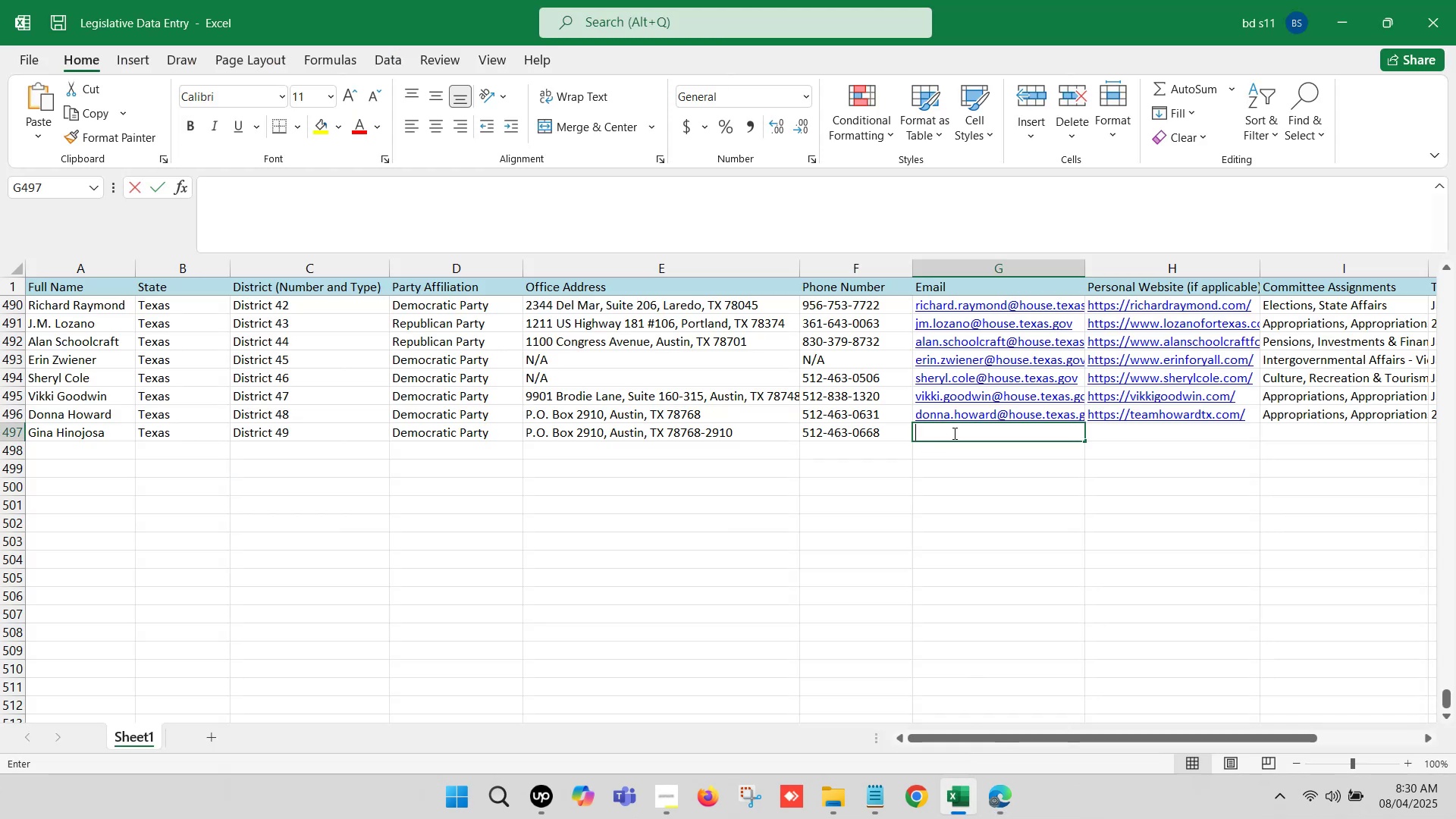 
key(Control+V)
 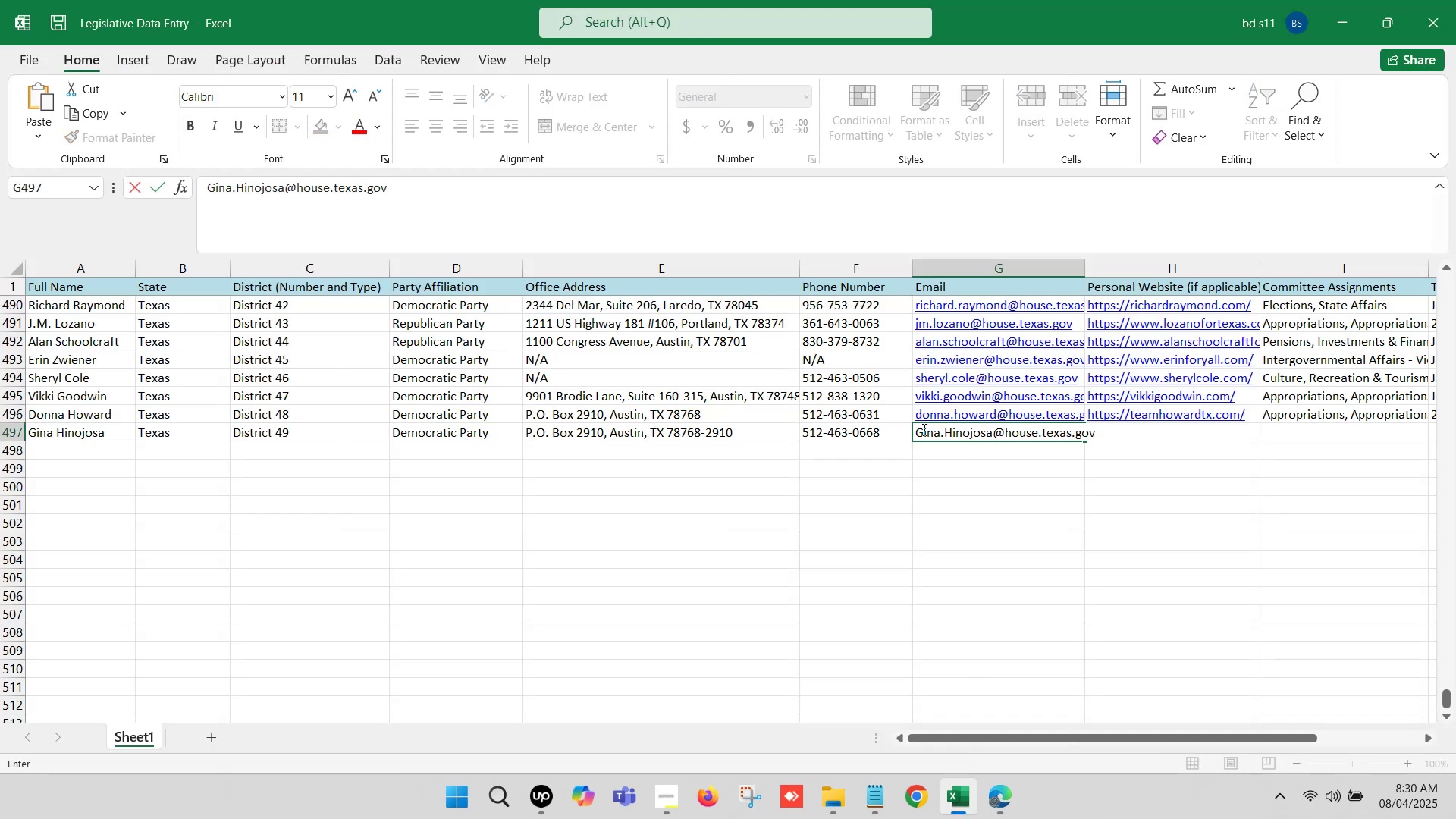 
left_click([923, 429])
 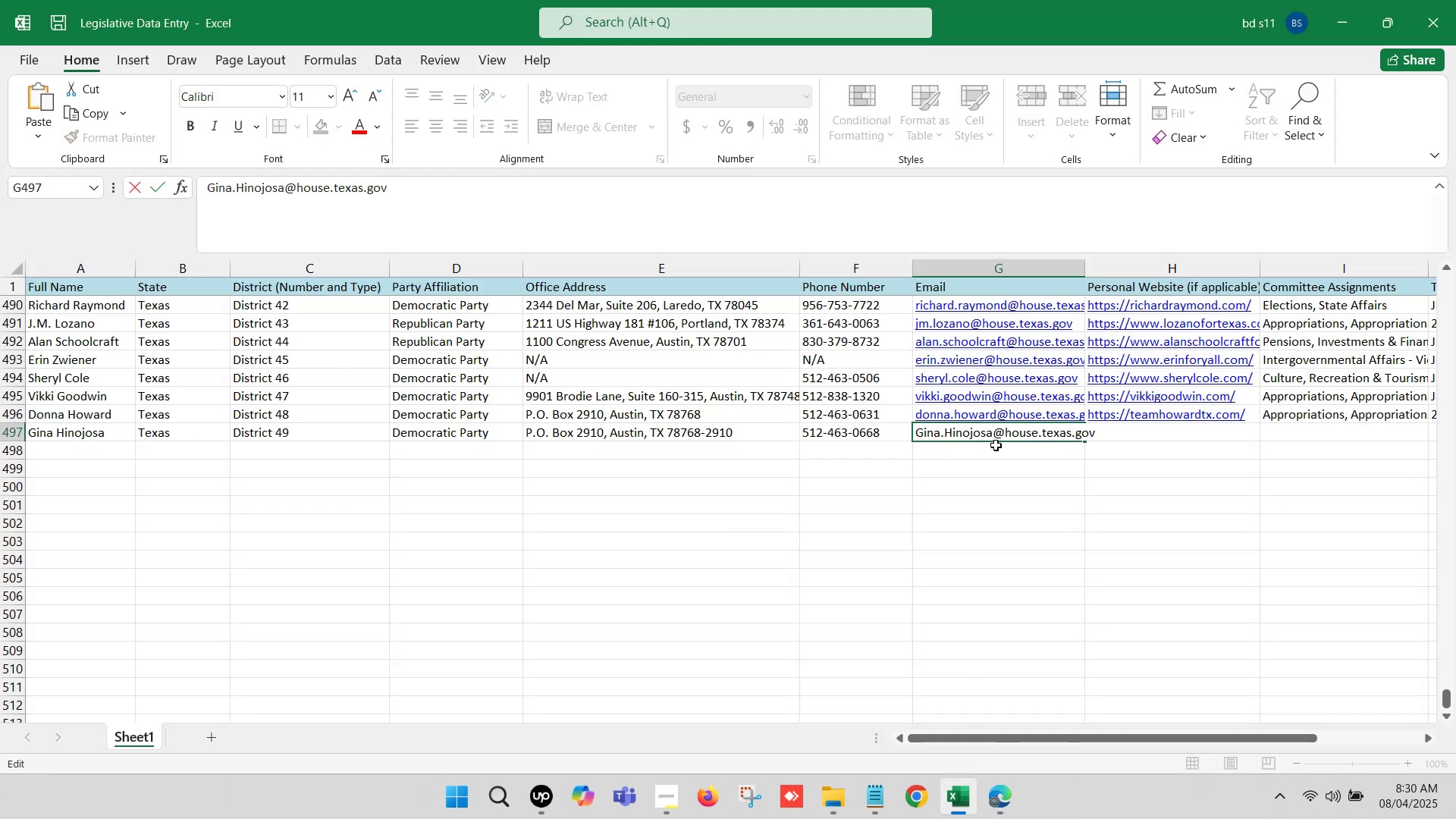 
key(Backspace)
 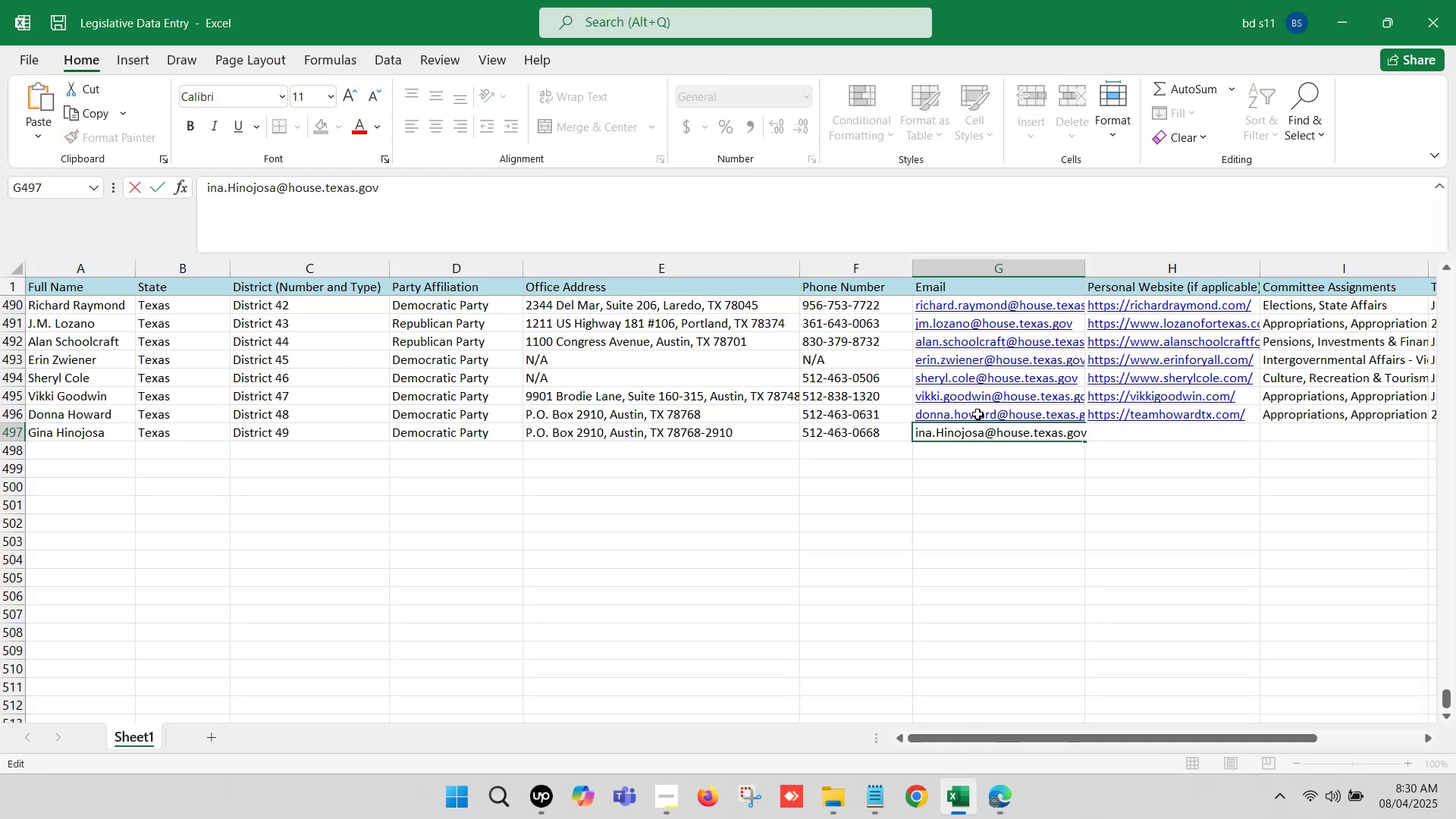 
key(G)
 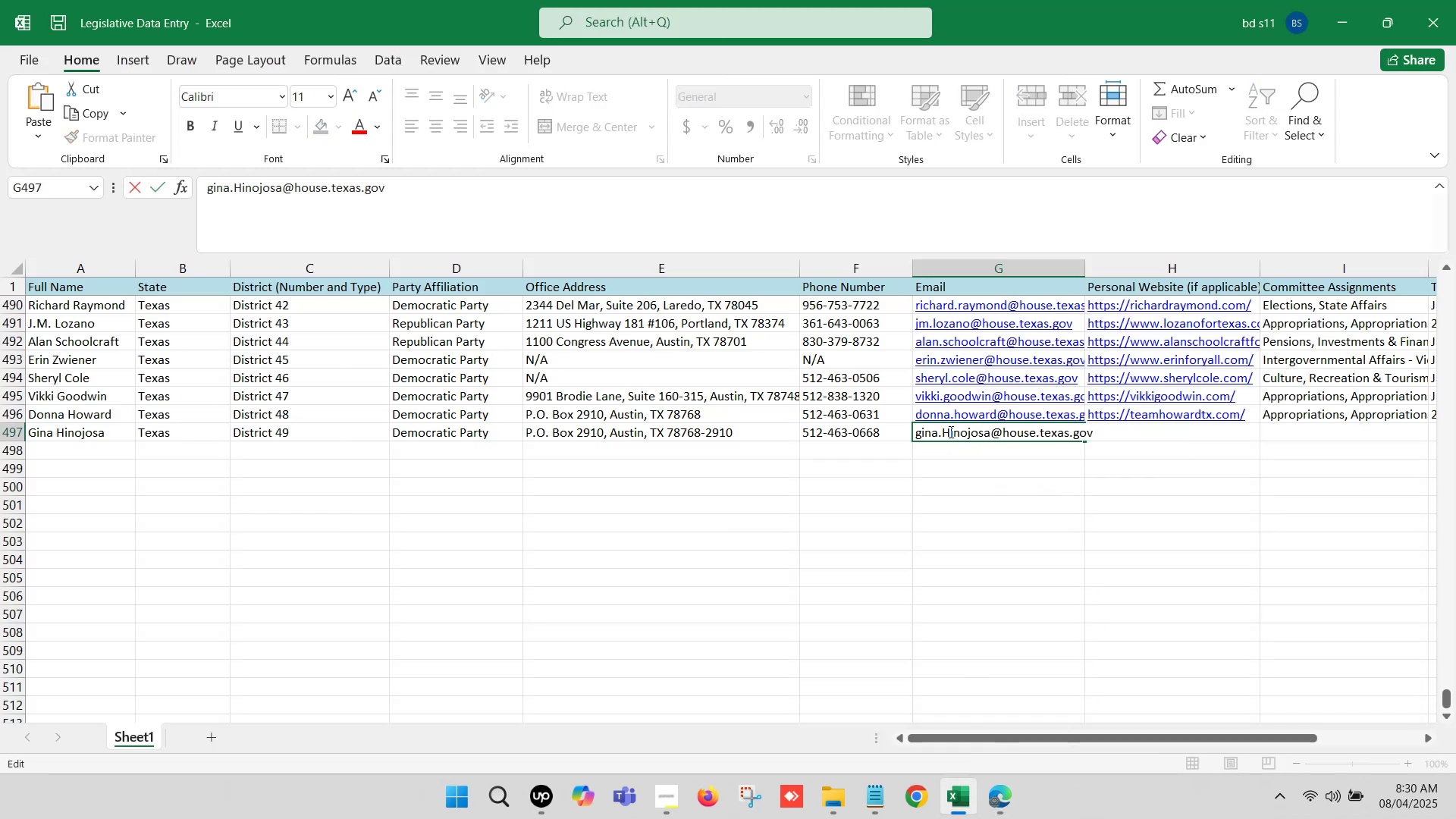 
left_click([947, 430])
 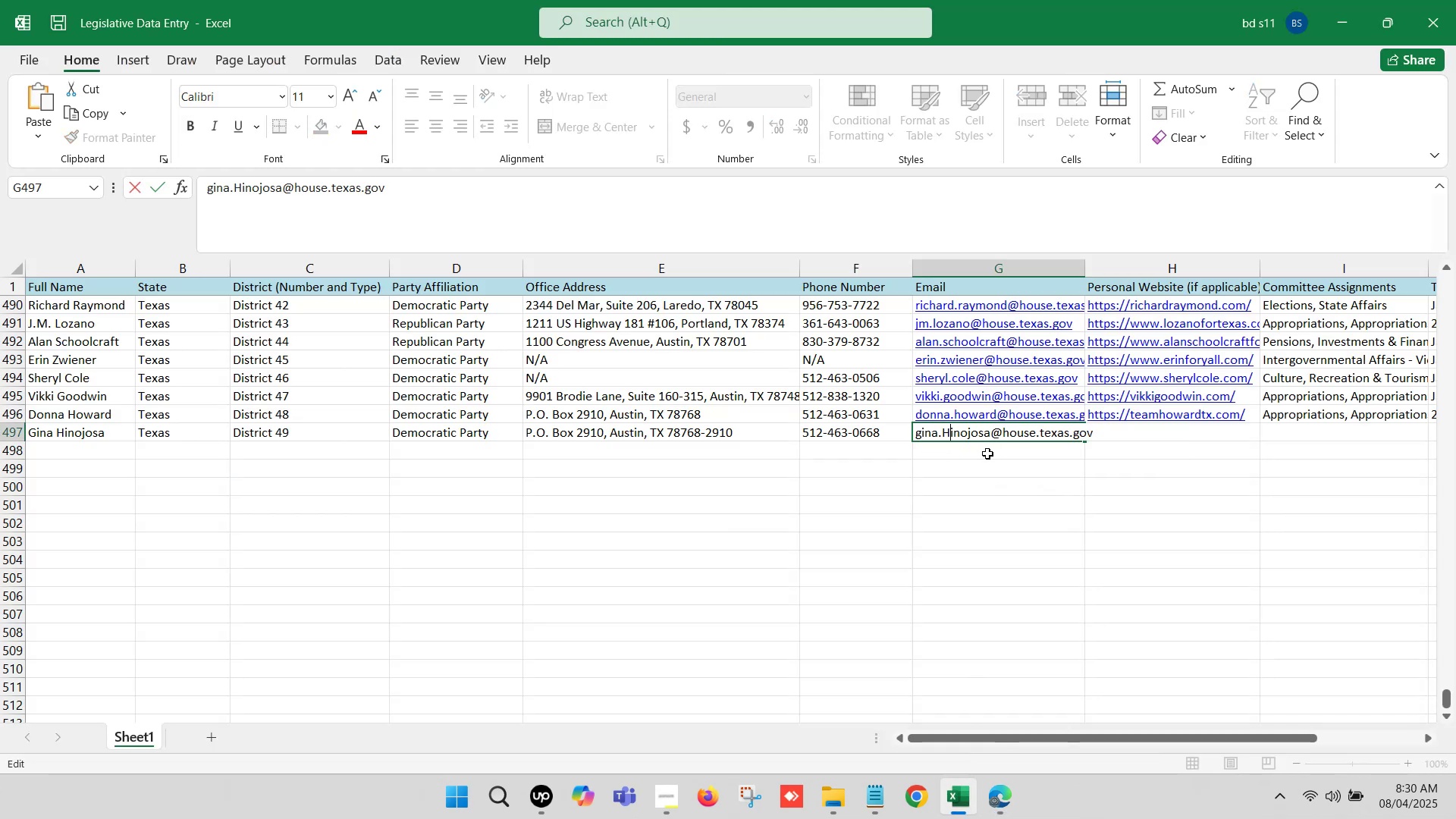 
key(Backspace)
 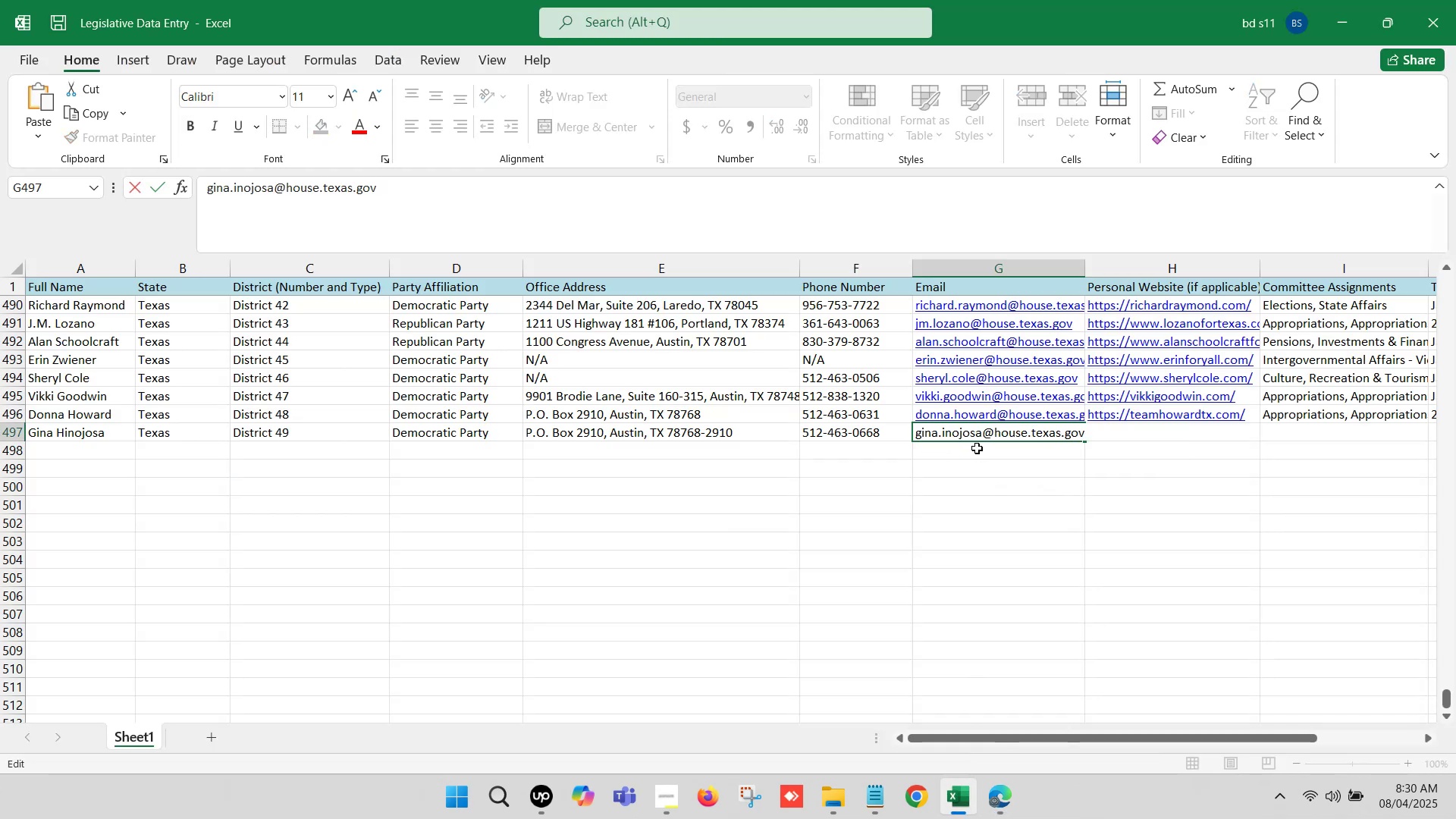 
key(H)
 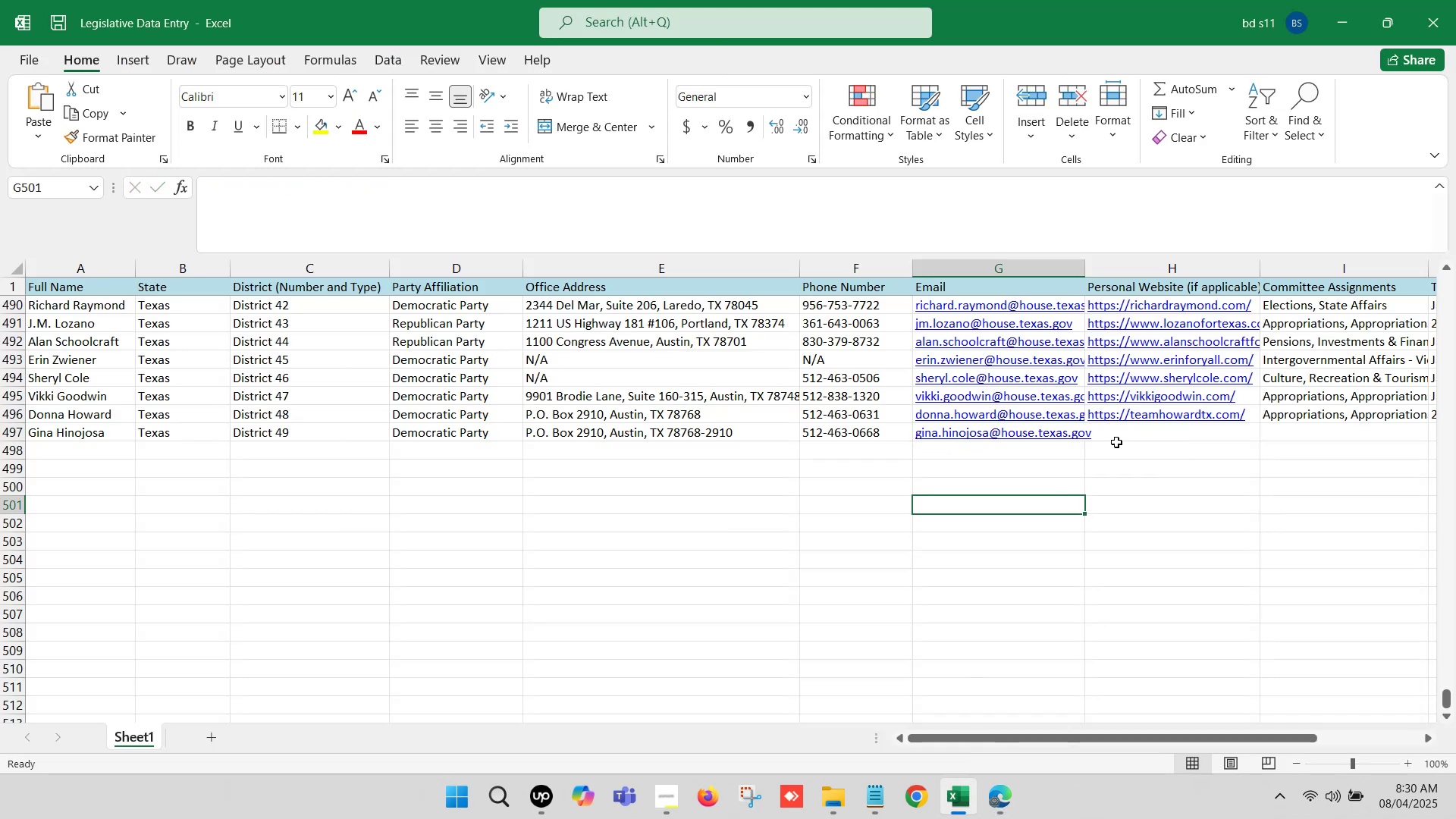 
left_click([1117, 436])
 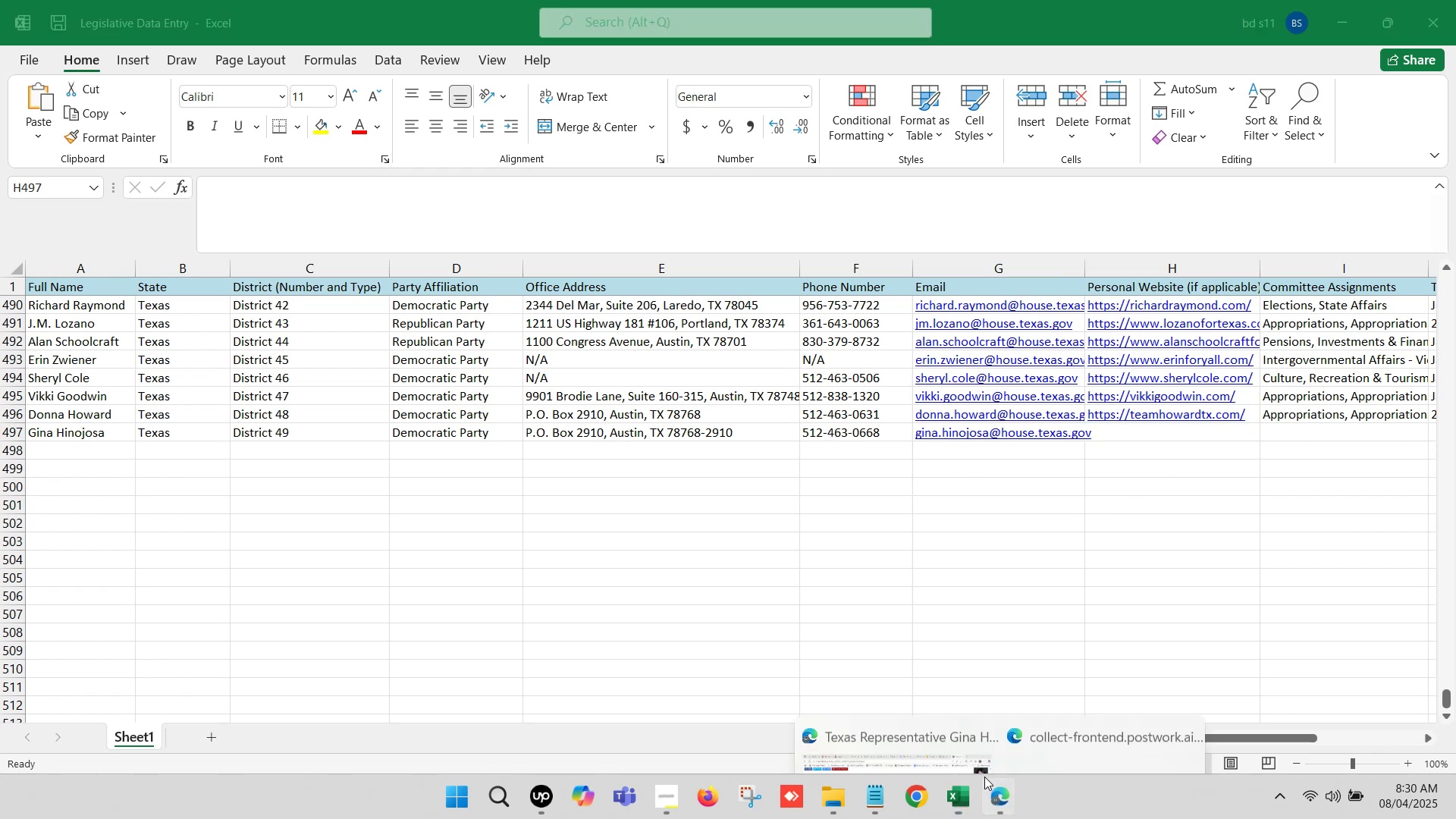 
left_click([922, 720])
 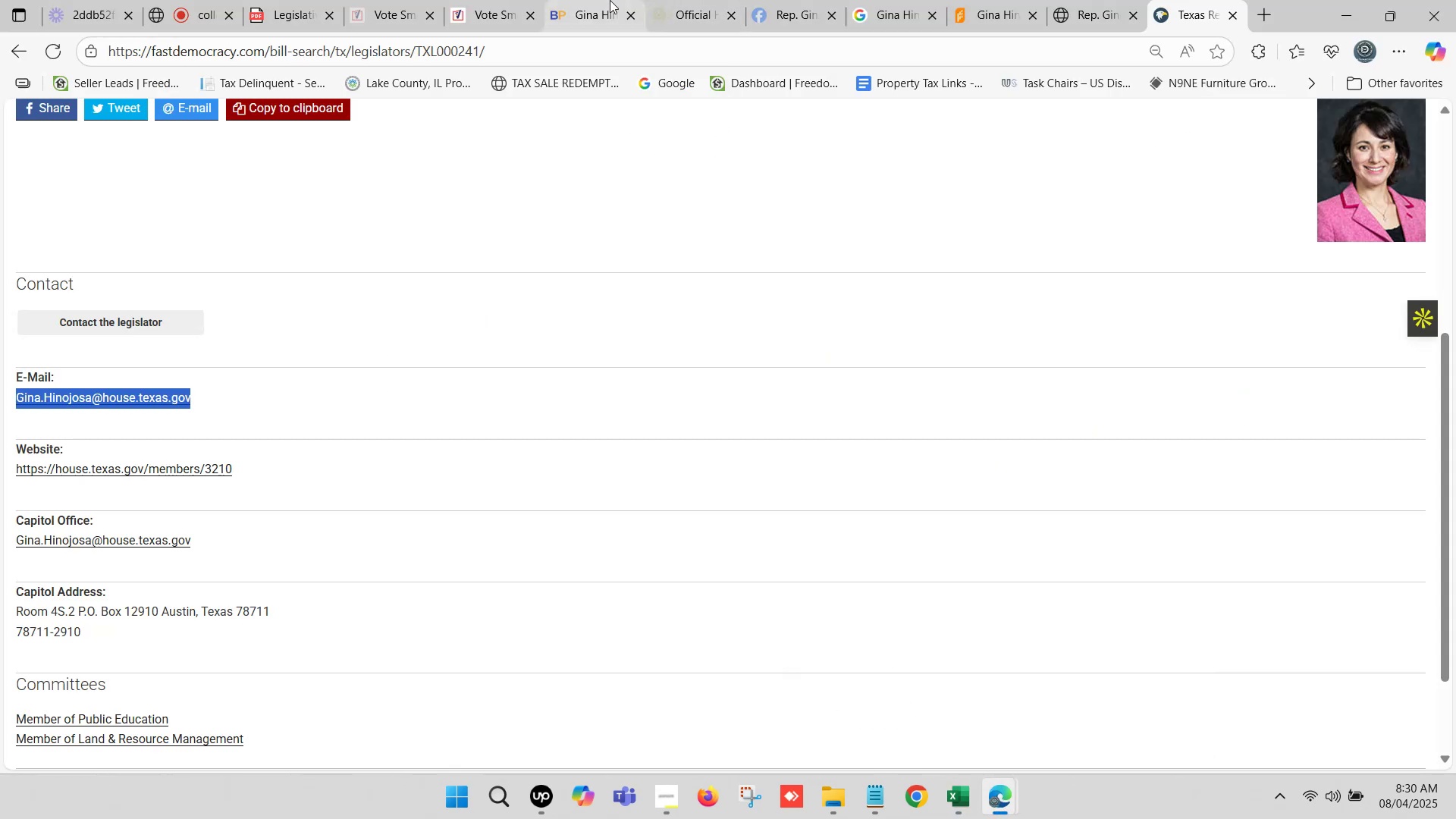 
left_click([610, 0])
 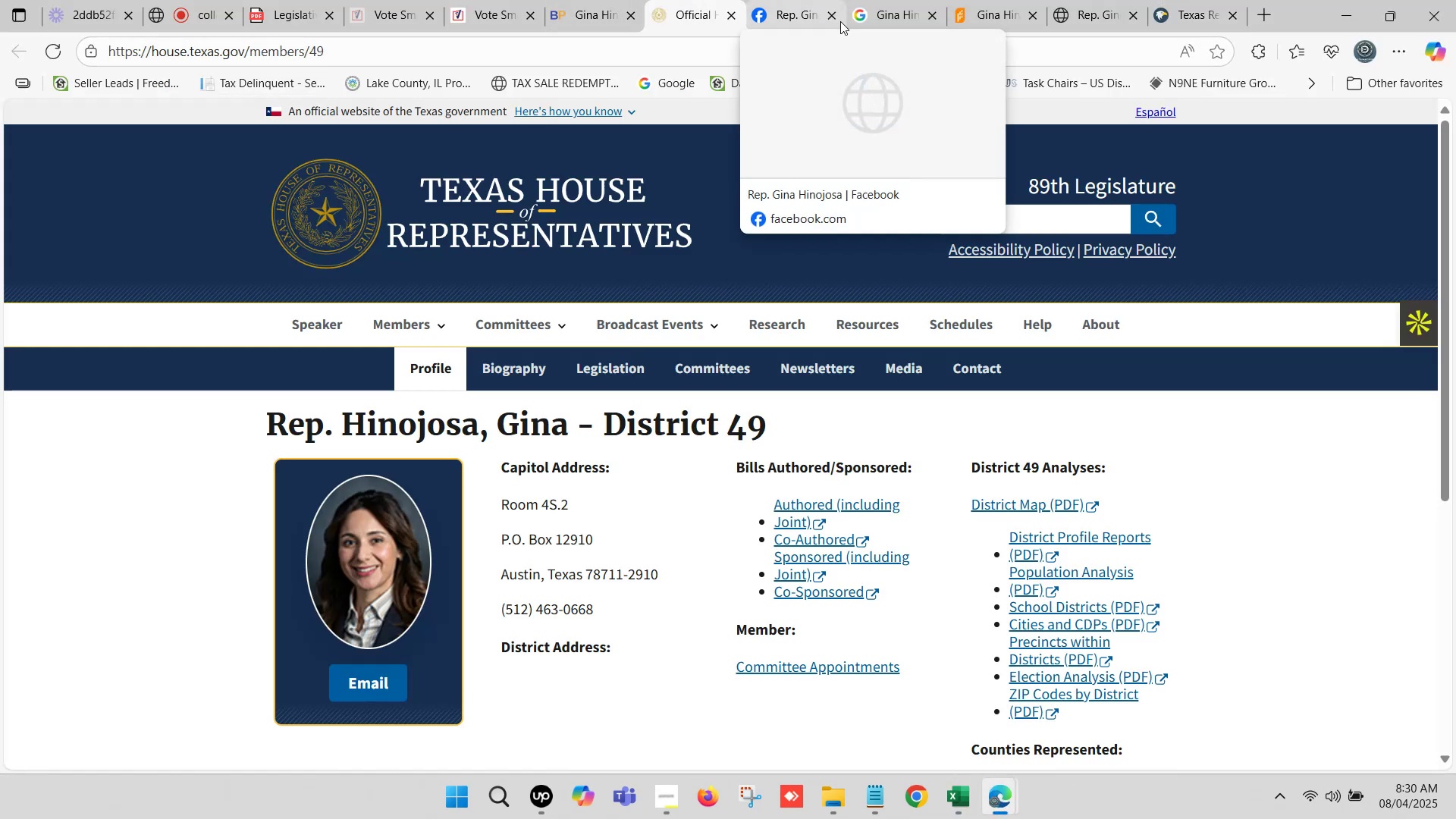 
left_click([836, 14])
 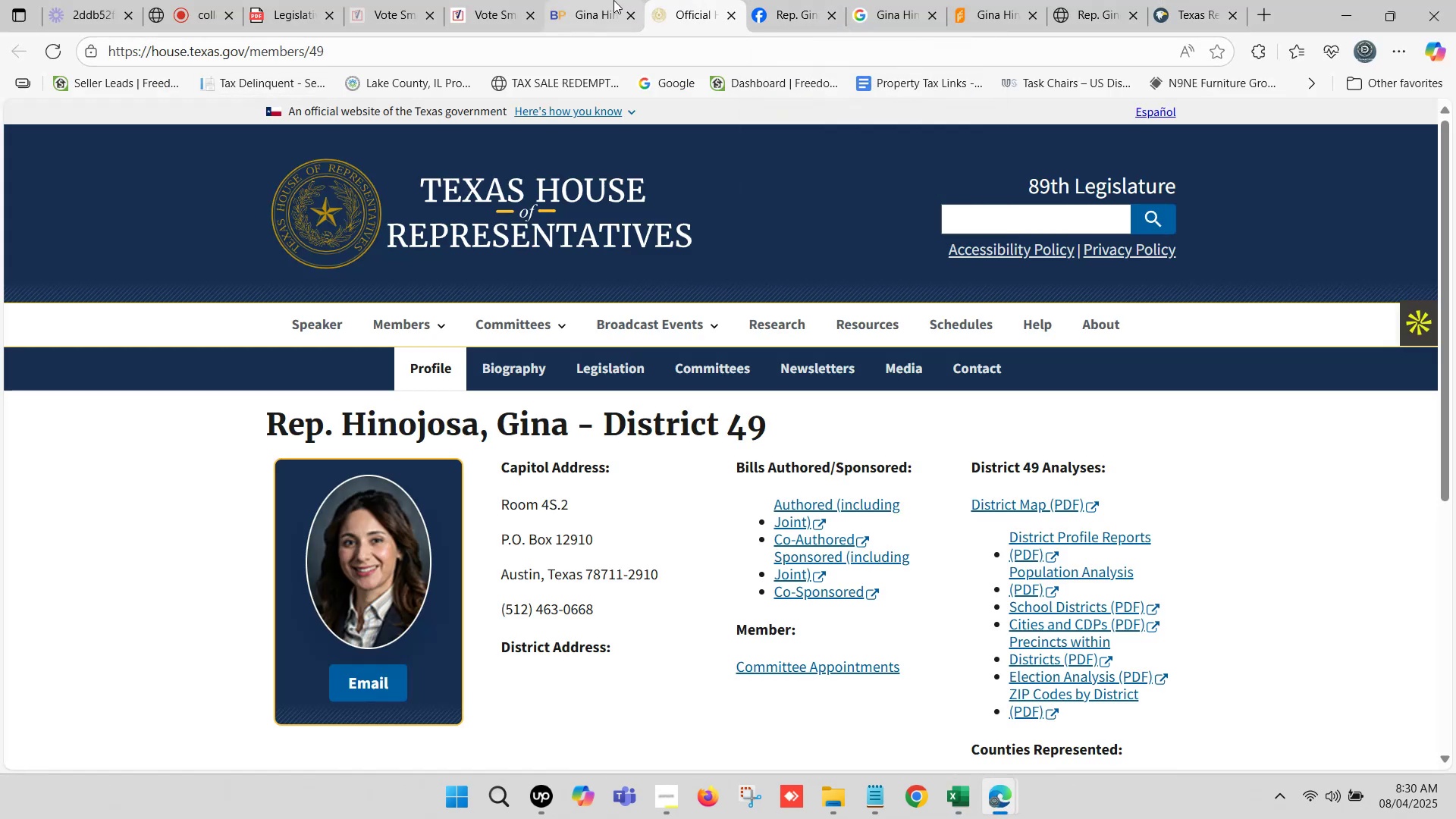 
left_click([603, 0])
 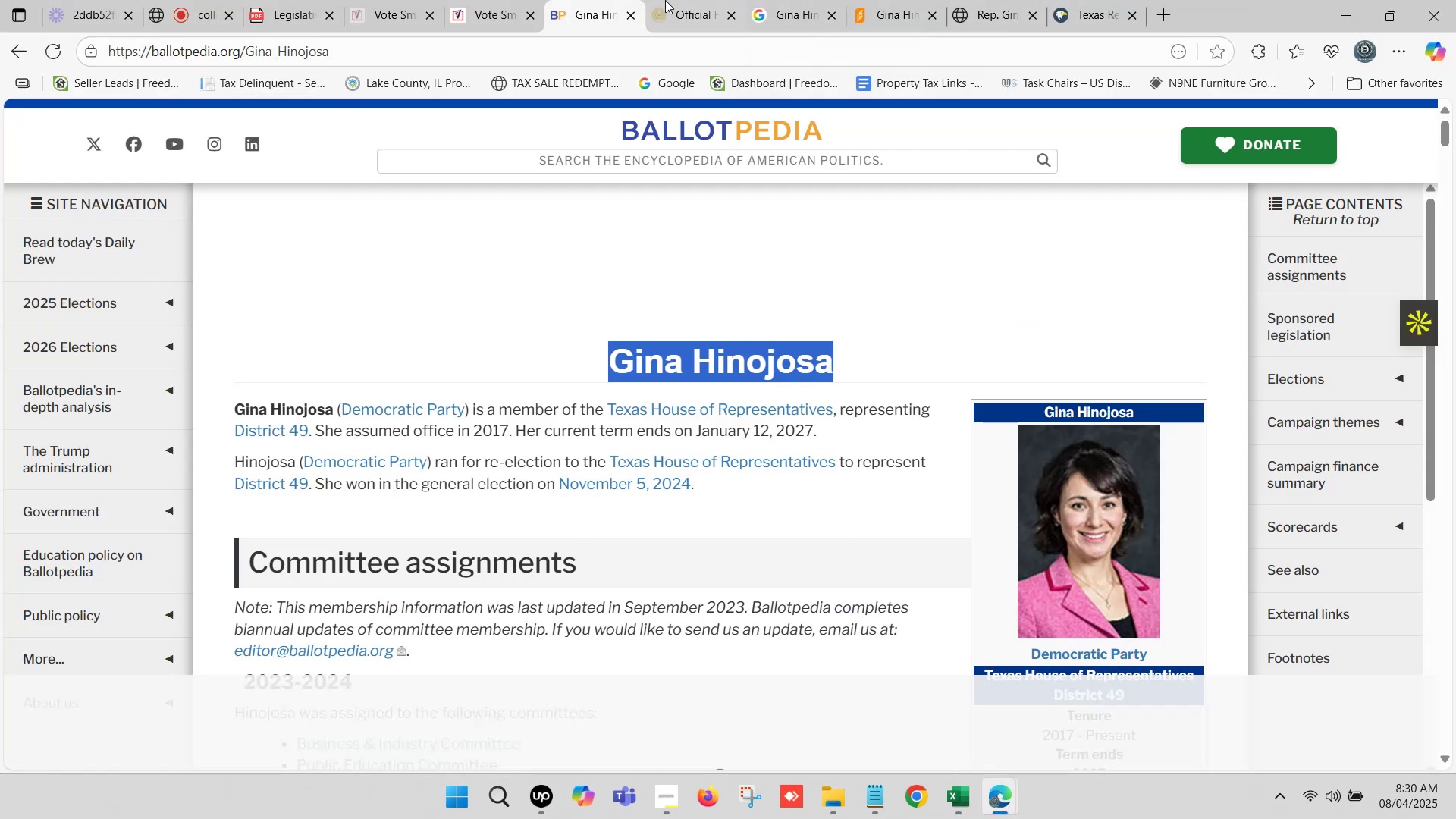 
left_click([679, 0])
 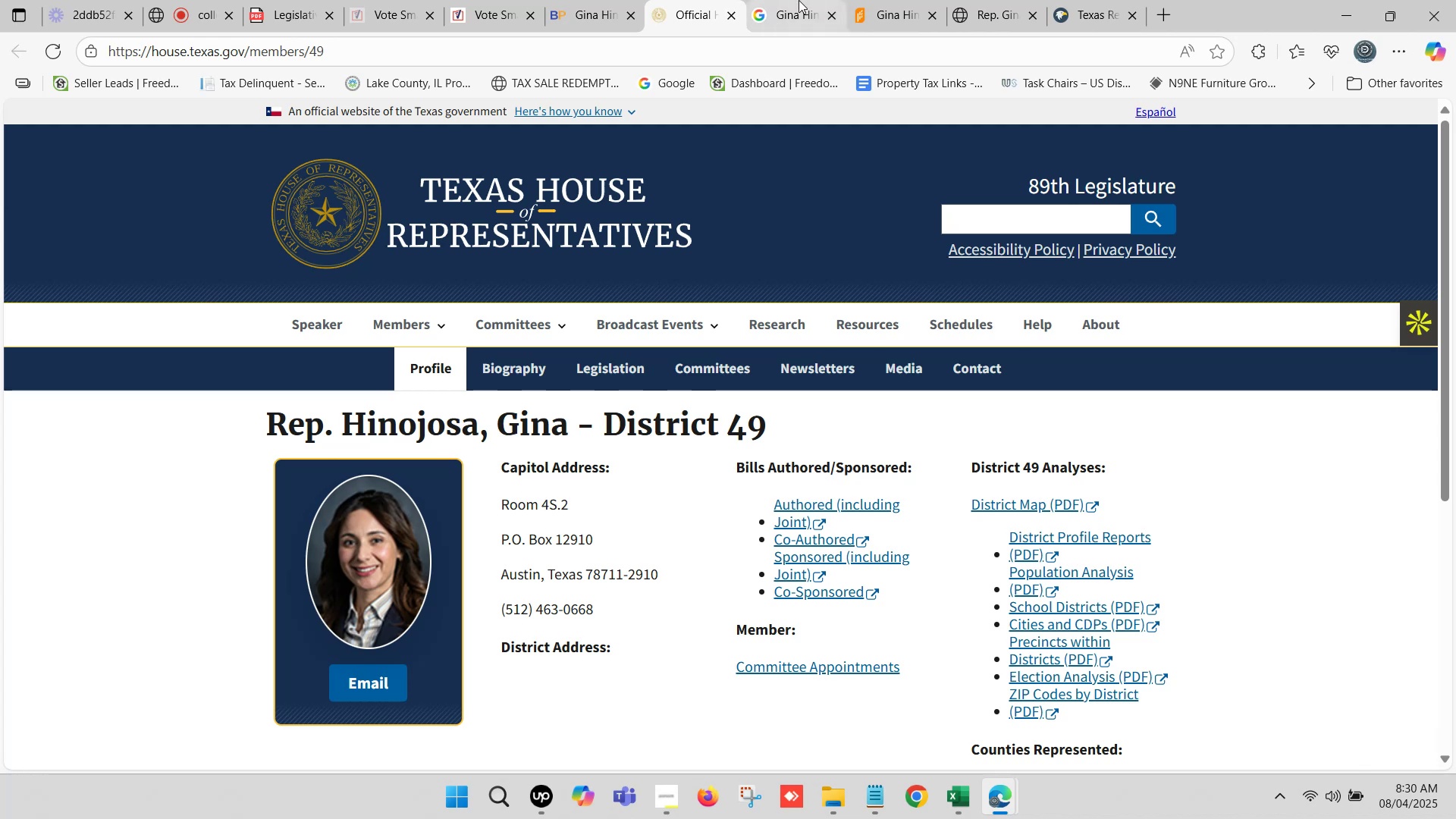 
left_click([904, 0])
 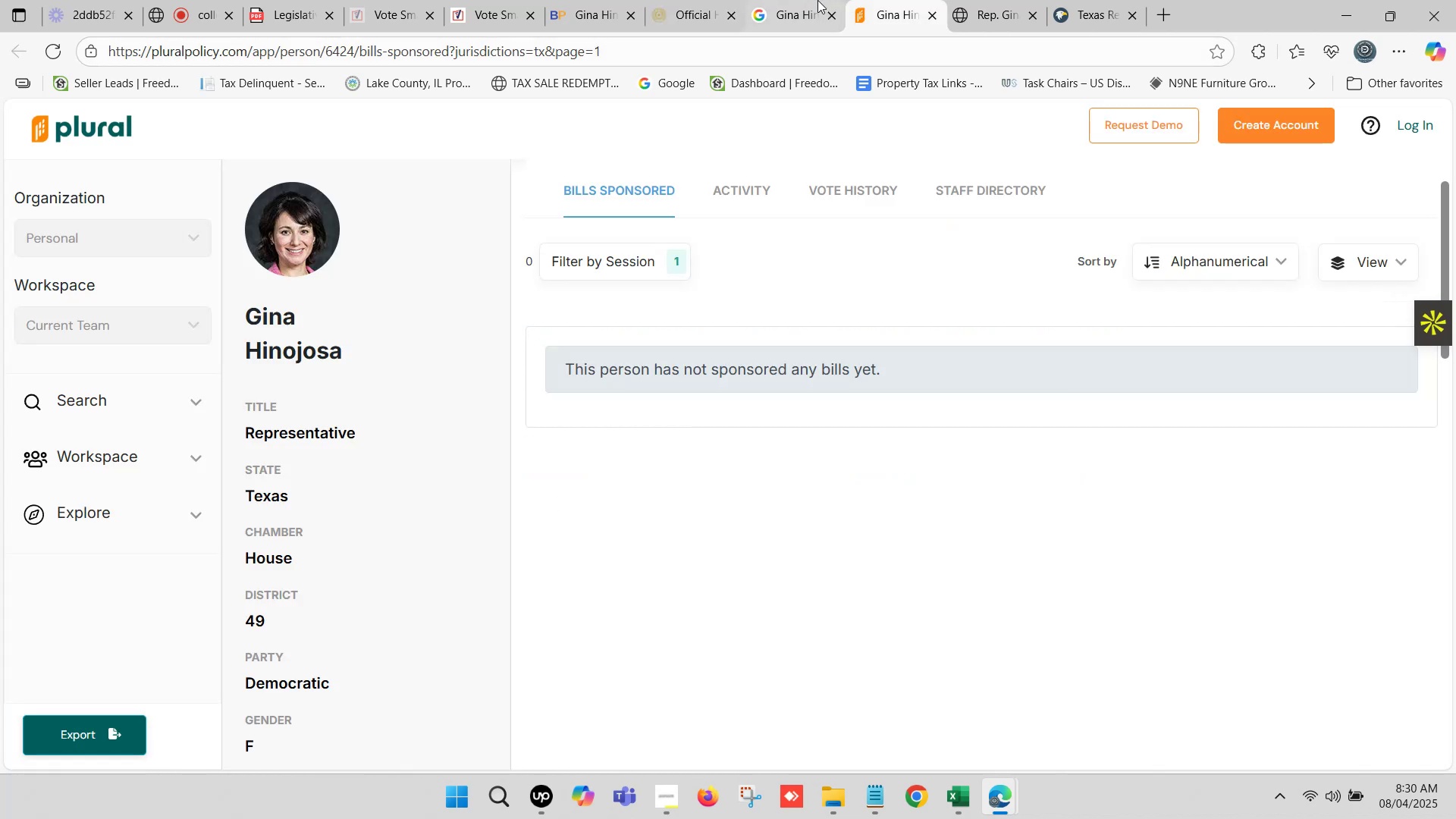 
left_click([674, 0])
 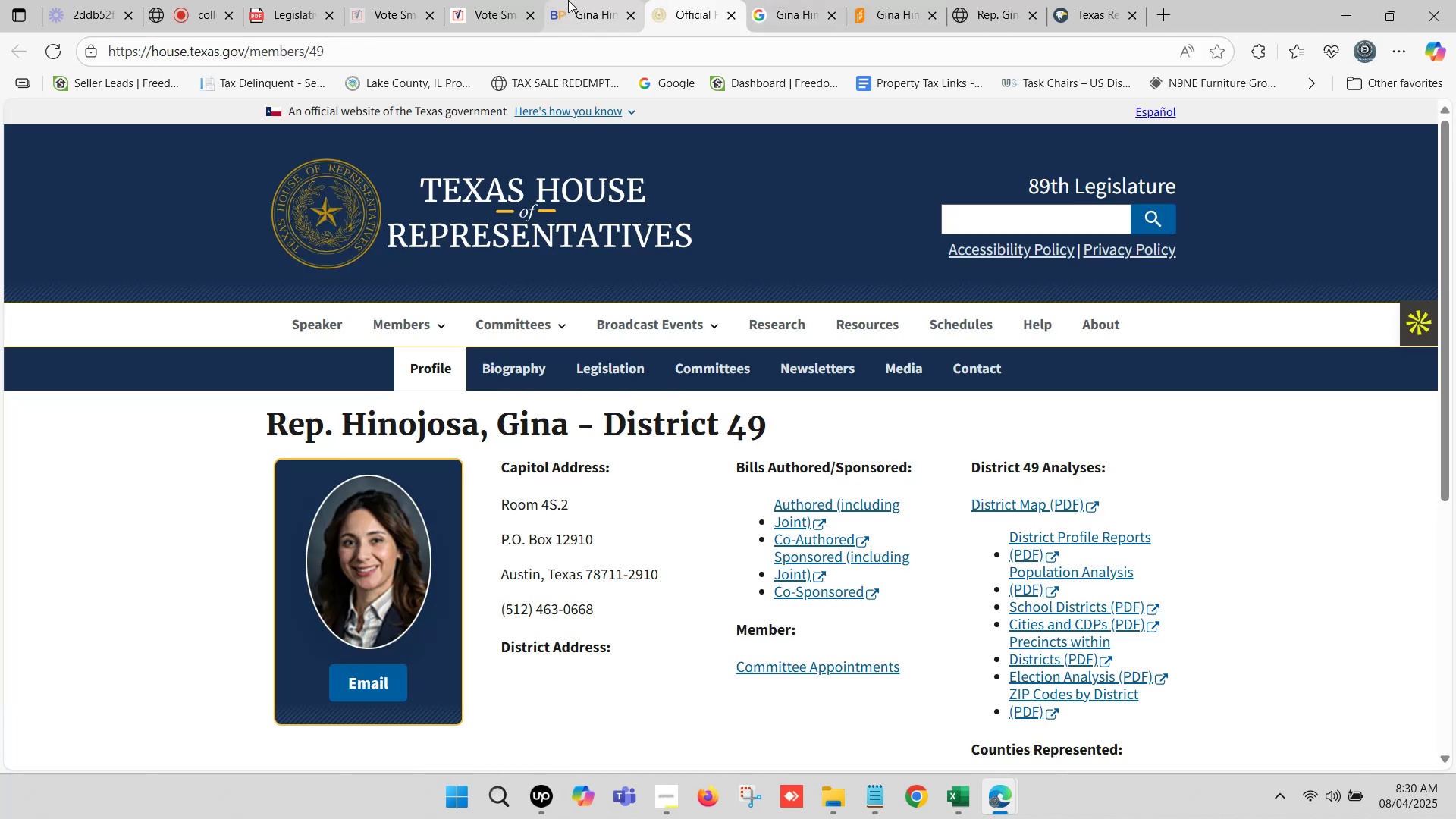 
left_click([568, 0])
 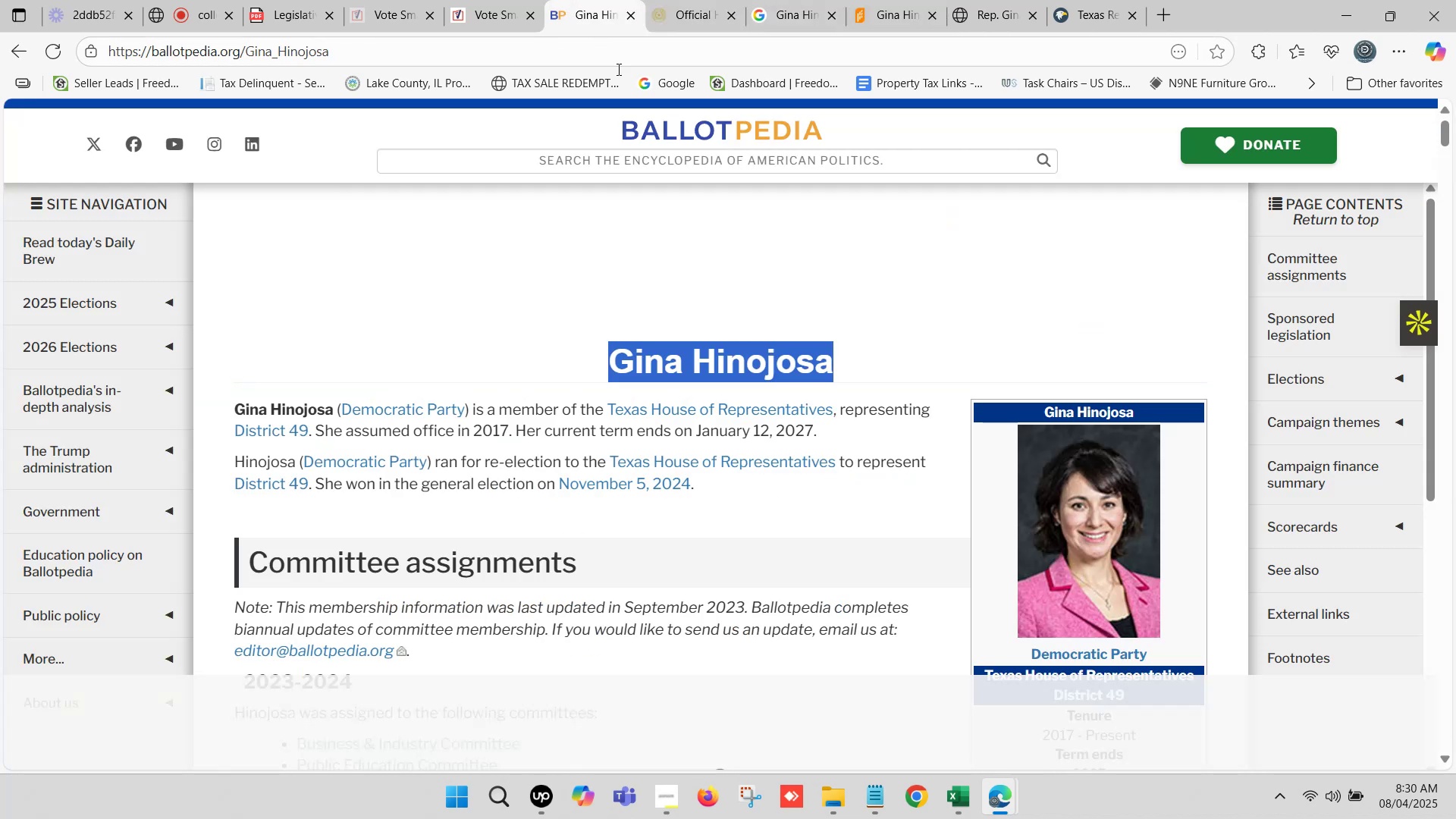 
scroll: coordinate [1066, 433], scroll_direction: down, amount: 5.0
 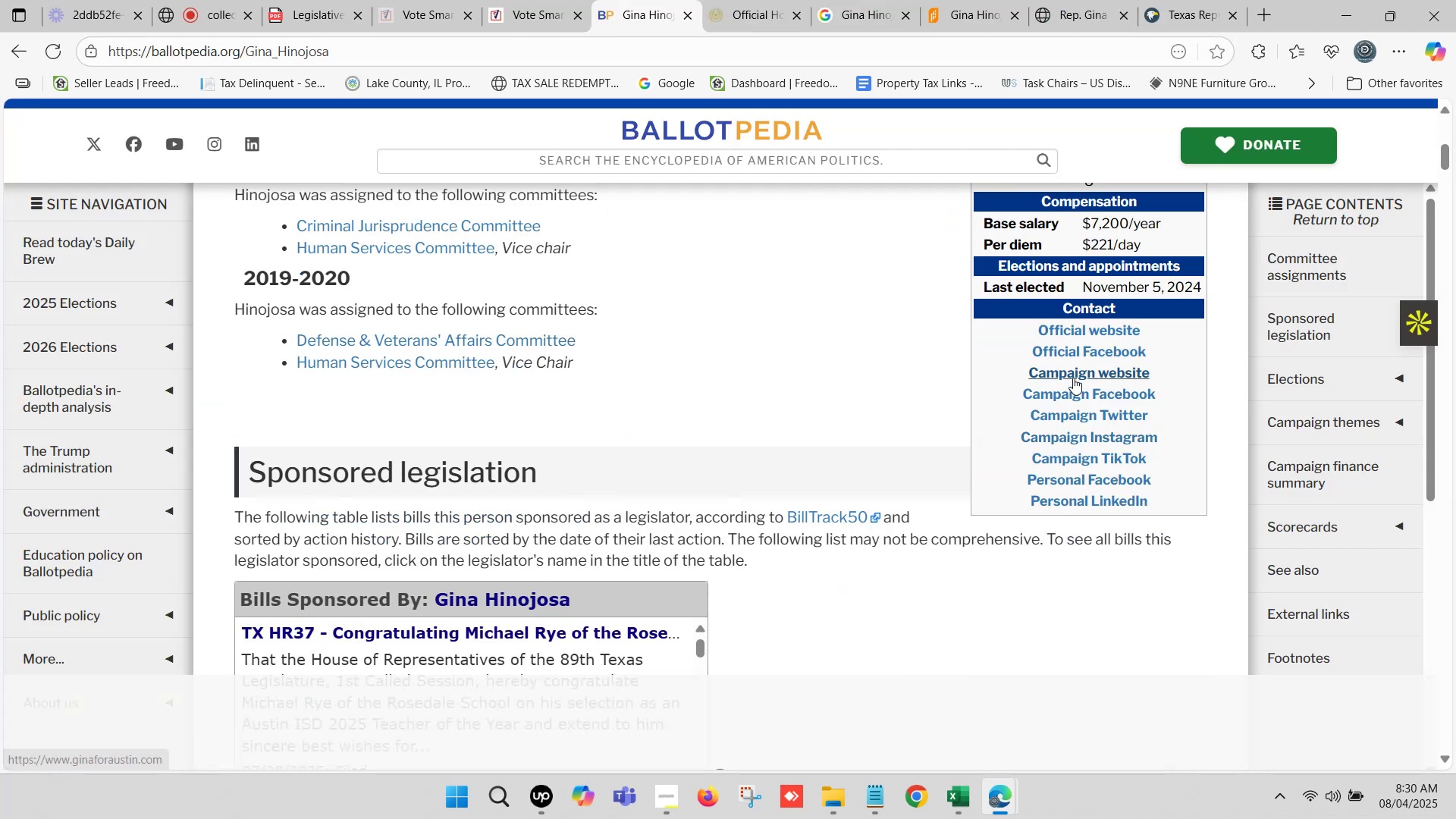 
hold_key(key=ControlLeft, duration=0.6)
left_click([1075, 369])
 